 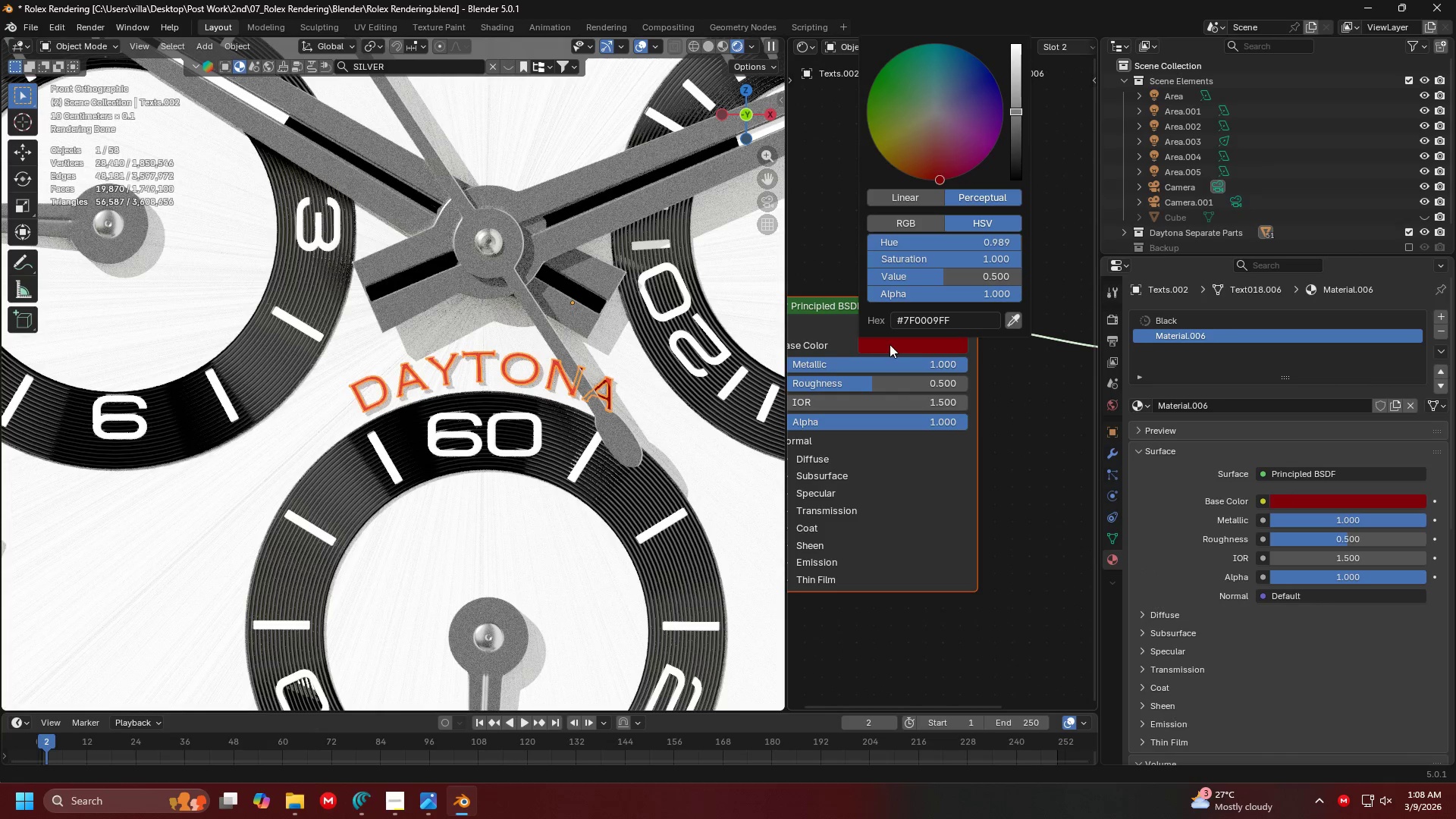 
left_click([1014, 124])
 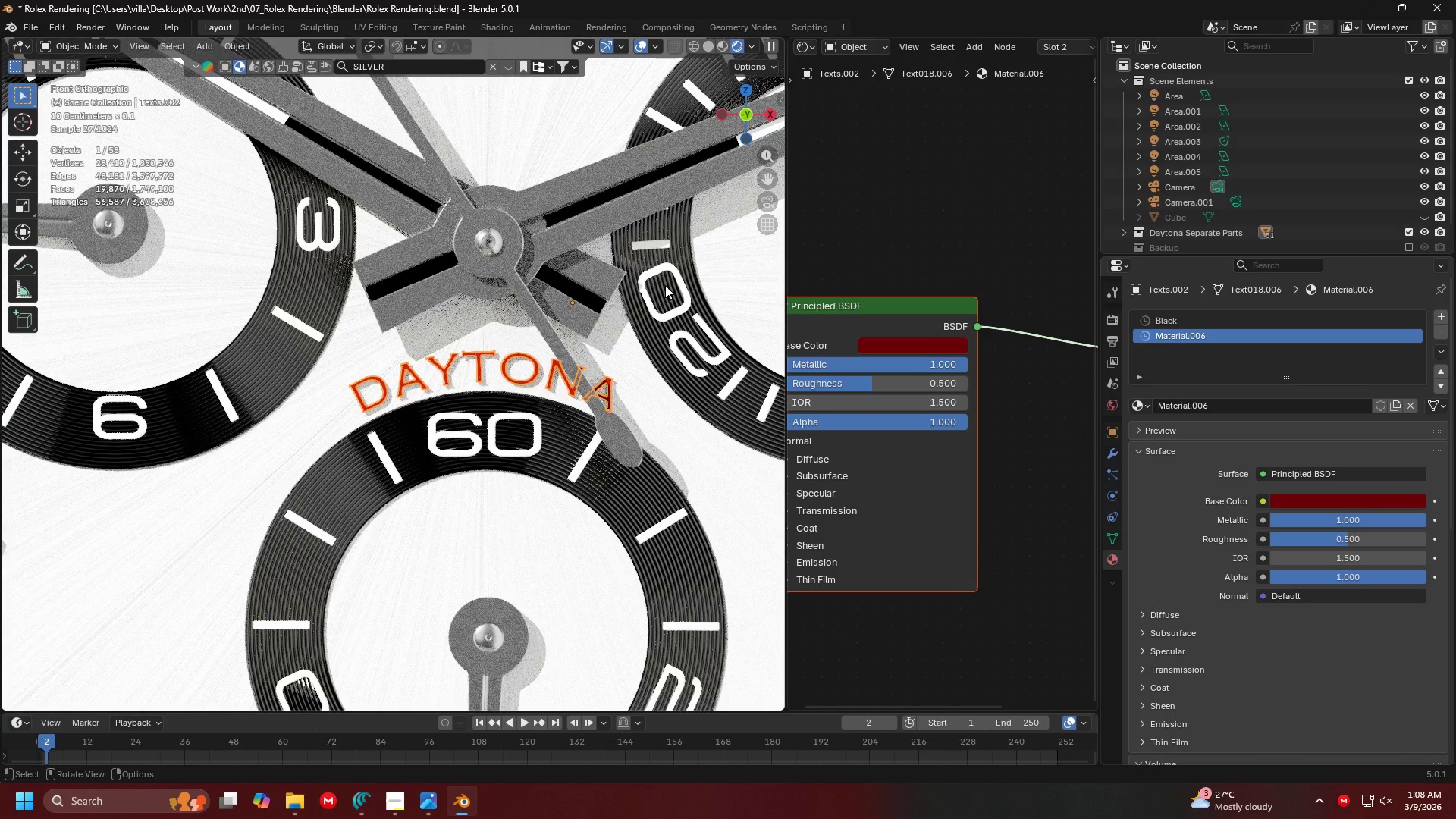 
double_click([665, 285])
 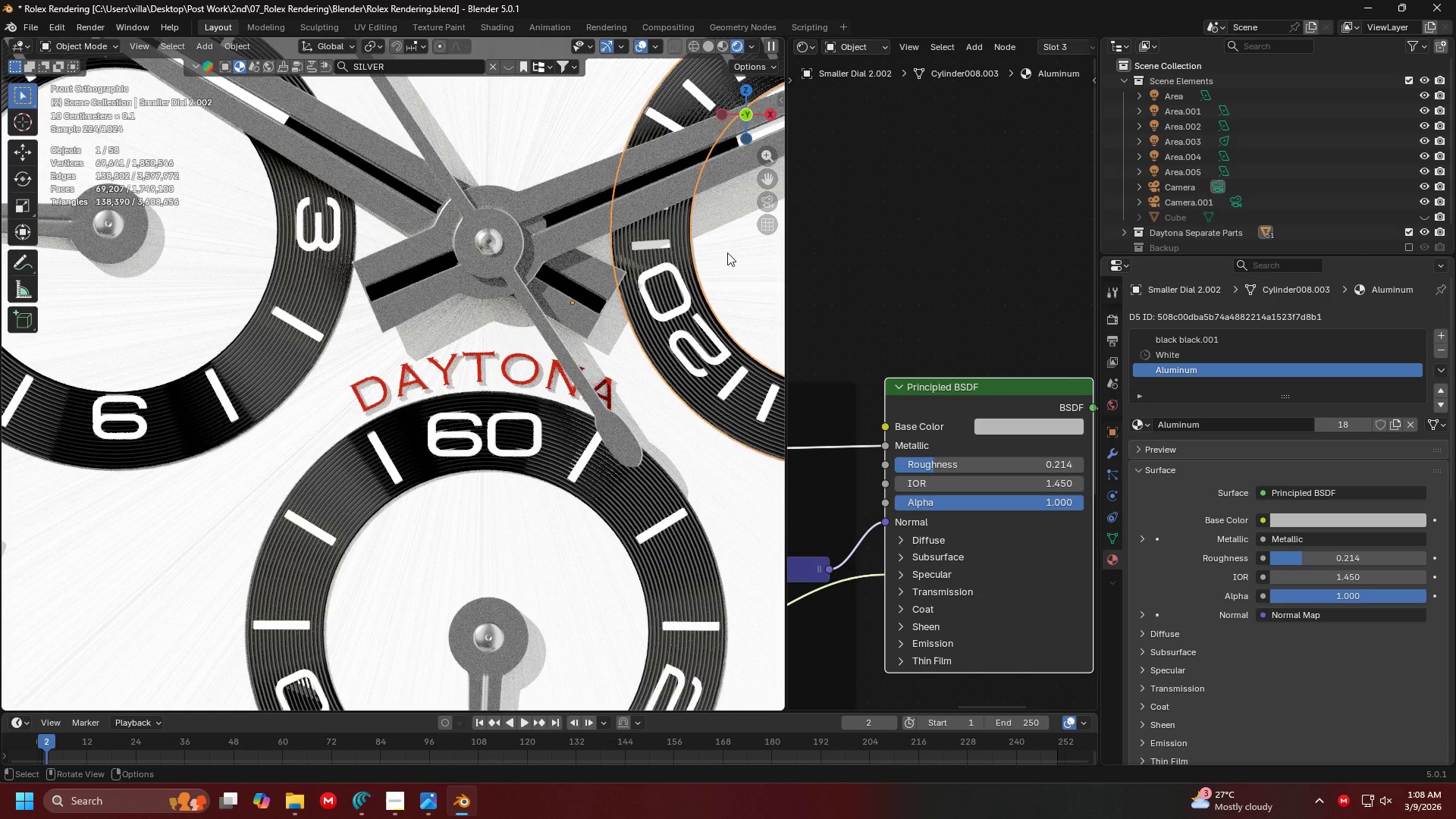 
key(Alt+AltLeft)
 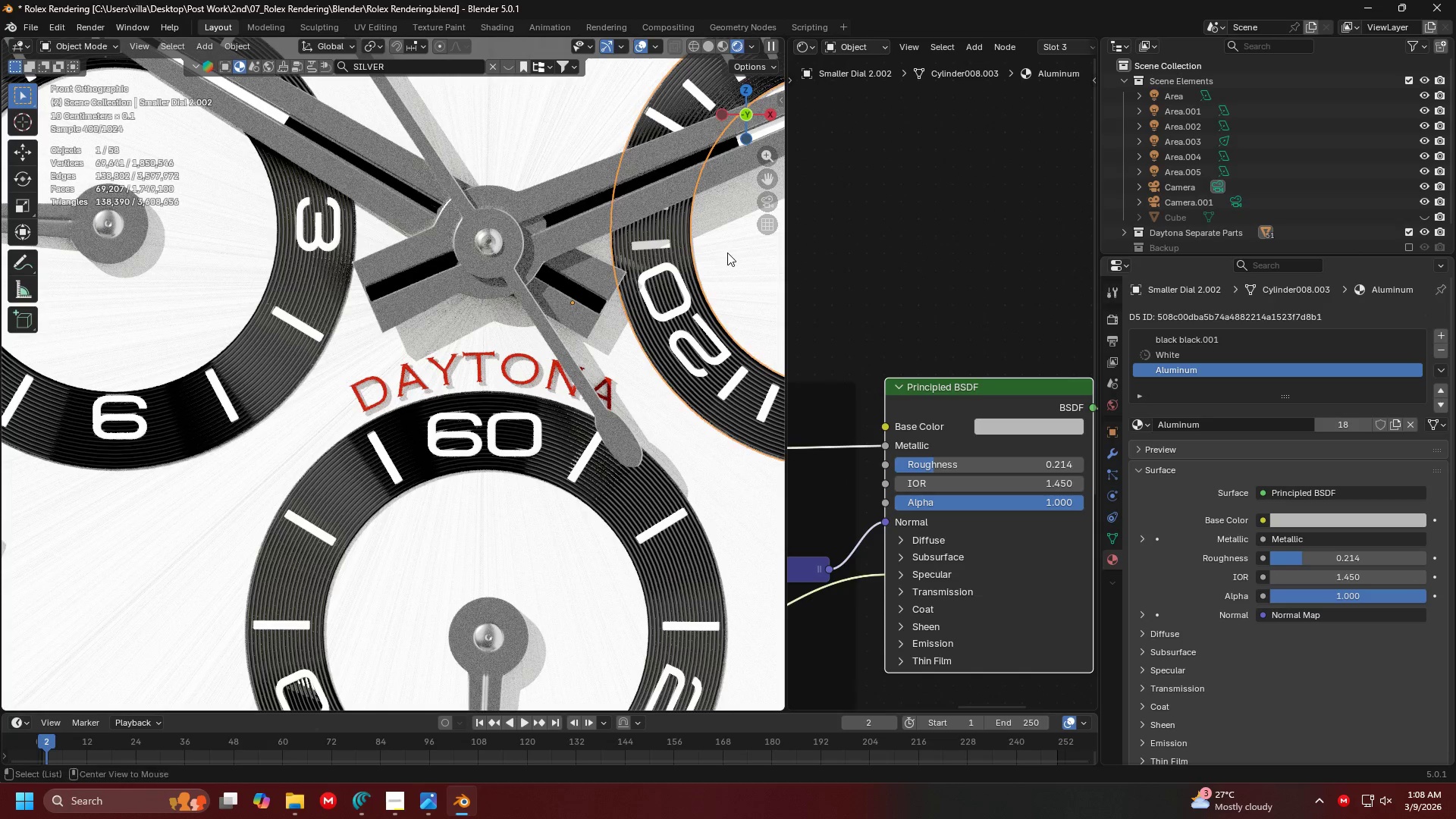 
key(Alt+Tab)
 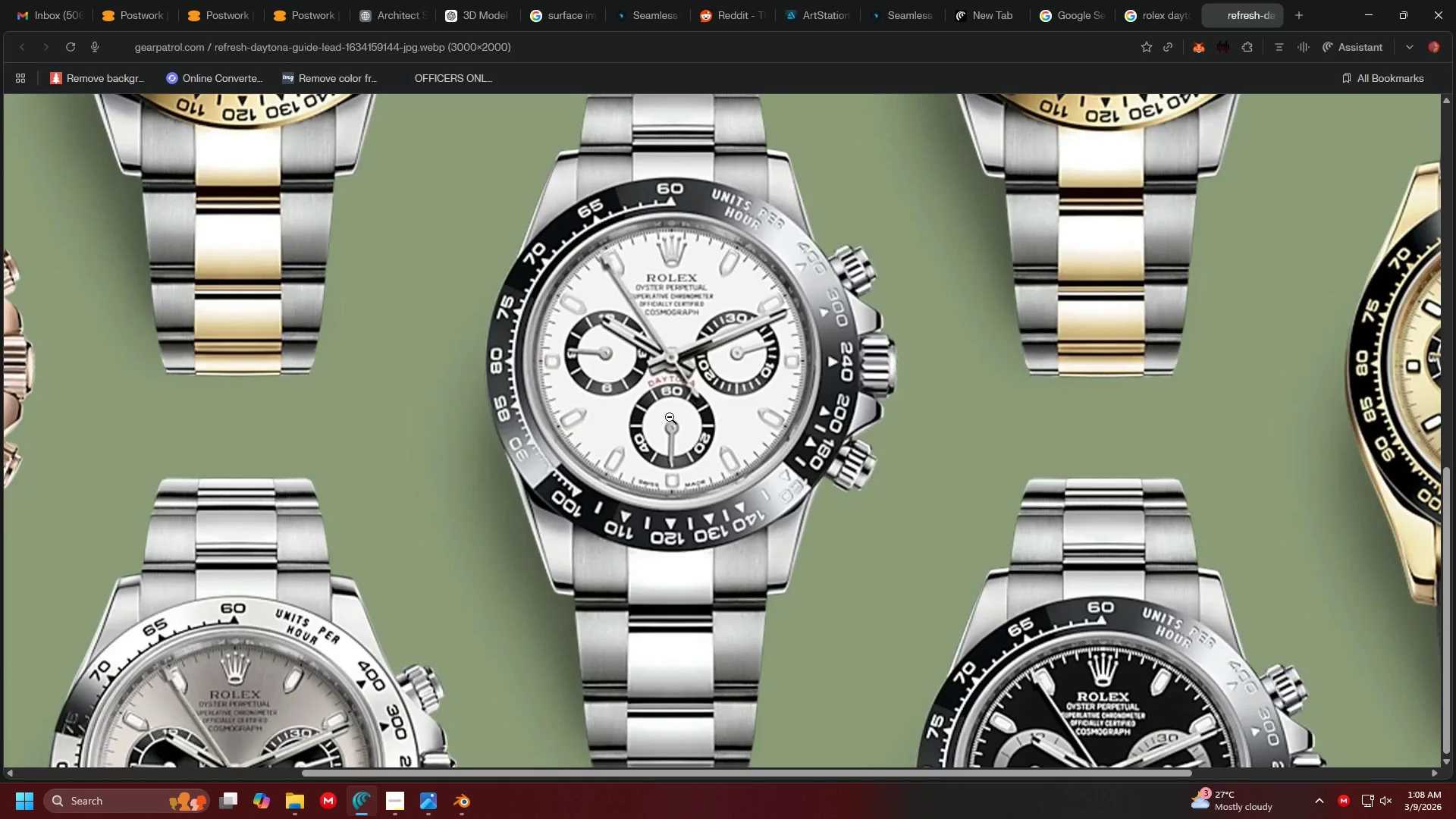 
key(Alt+AltLeft)
 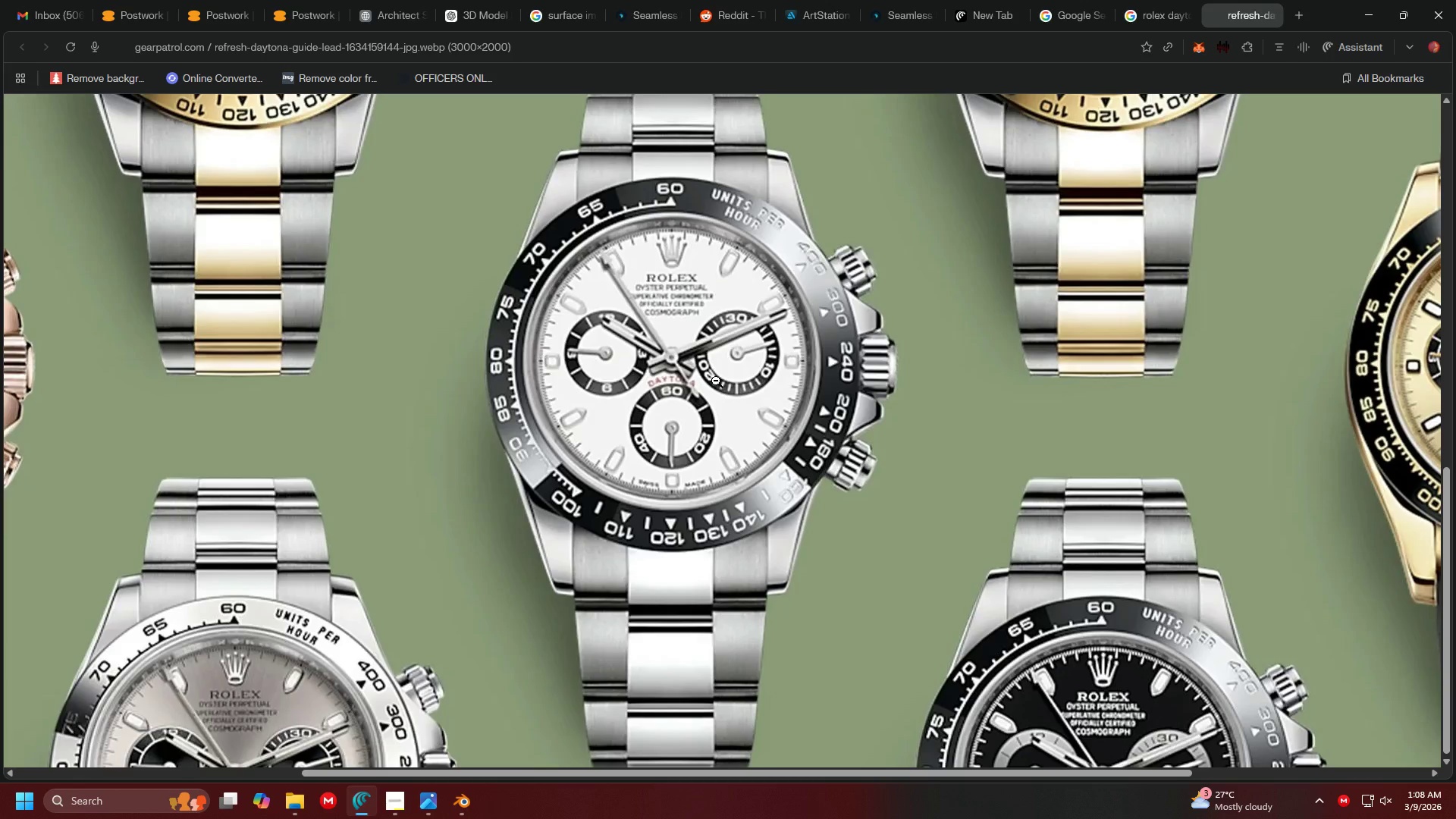 
key(Alt+Tab)
 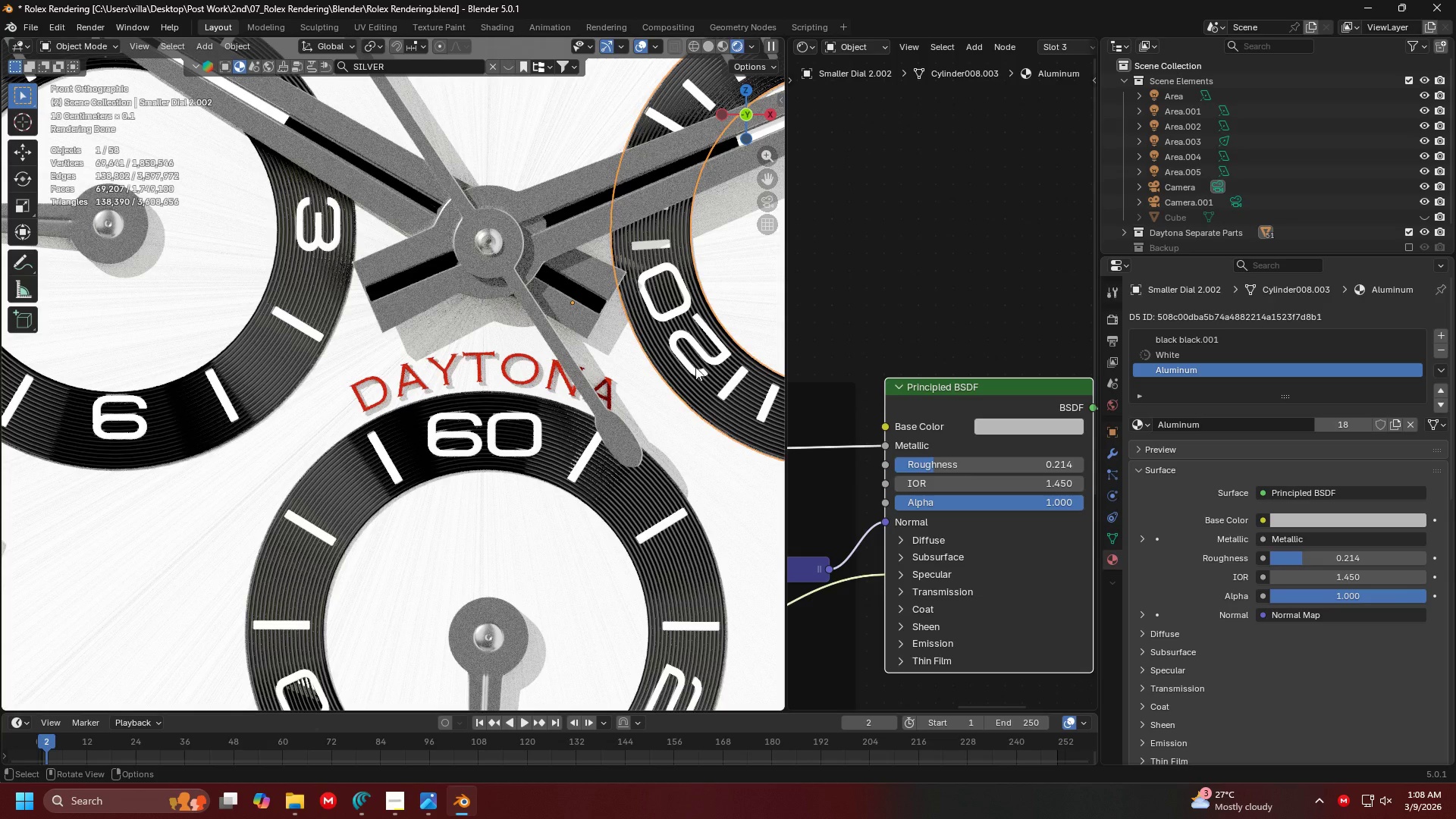 
scroll: coordinate [679, 362], scroll_direction: down, amount: 6.0
 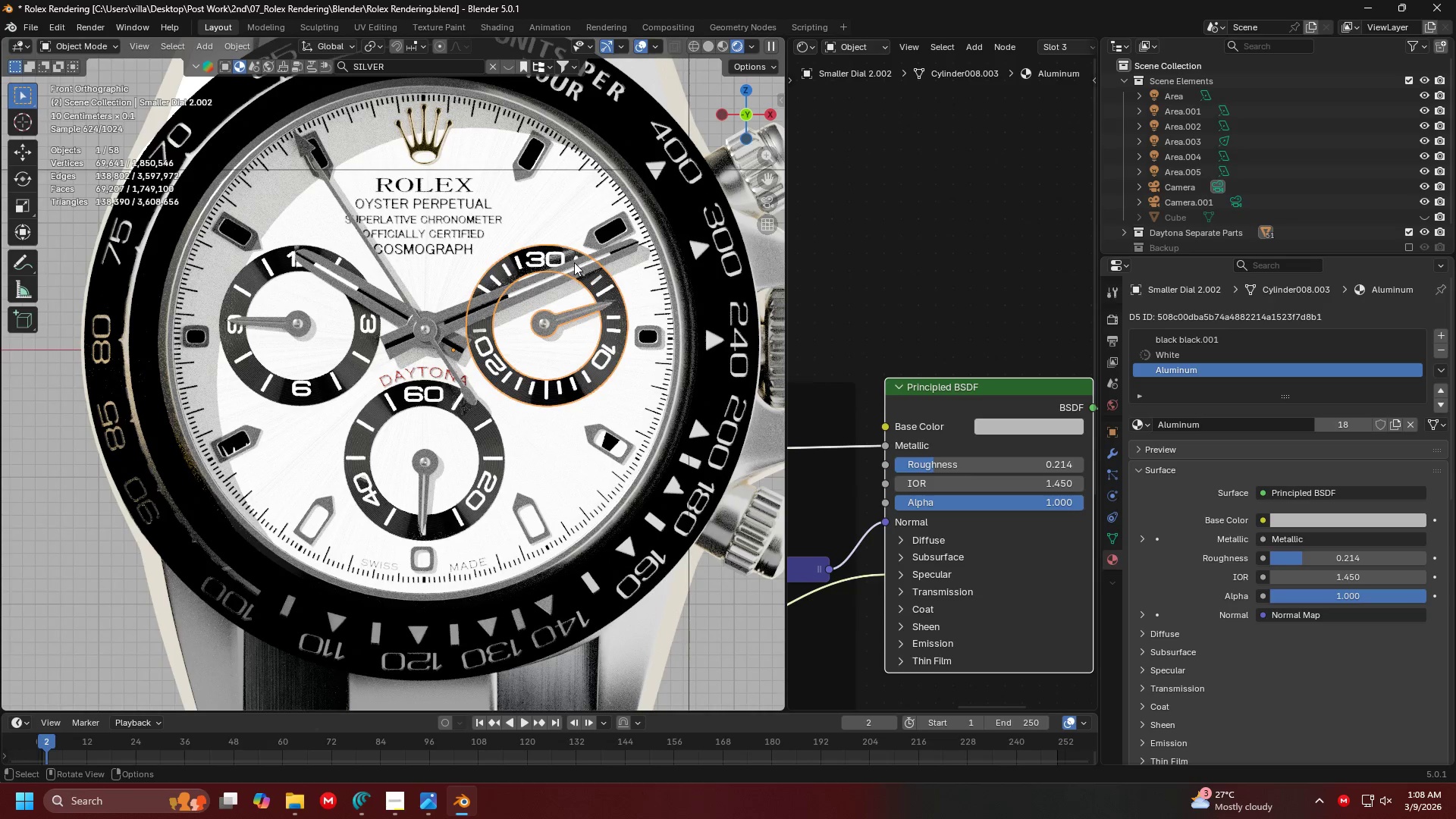 
key(Alt+AltLeft)
 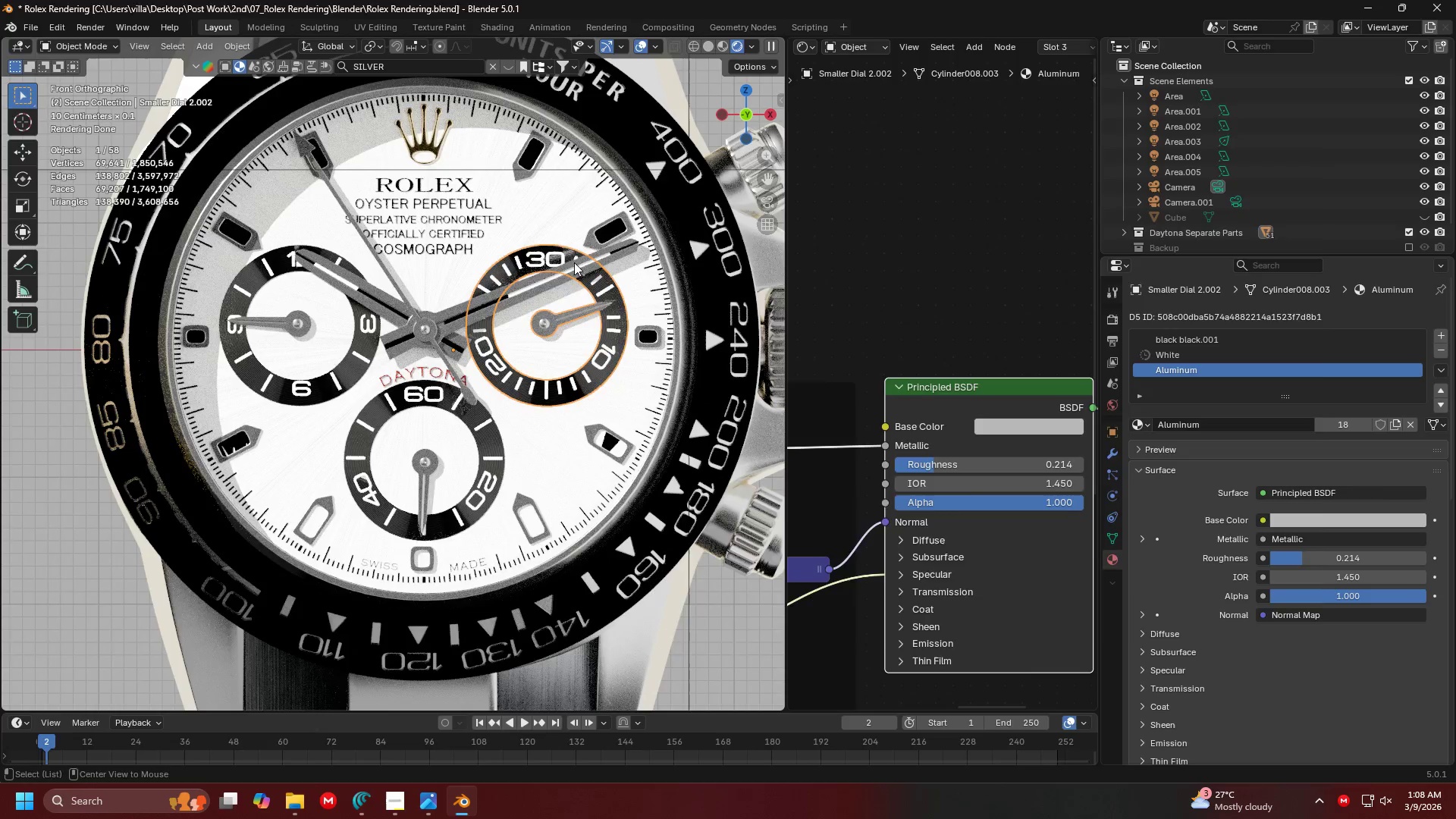 
key(Alt+Tab)
 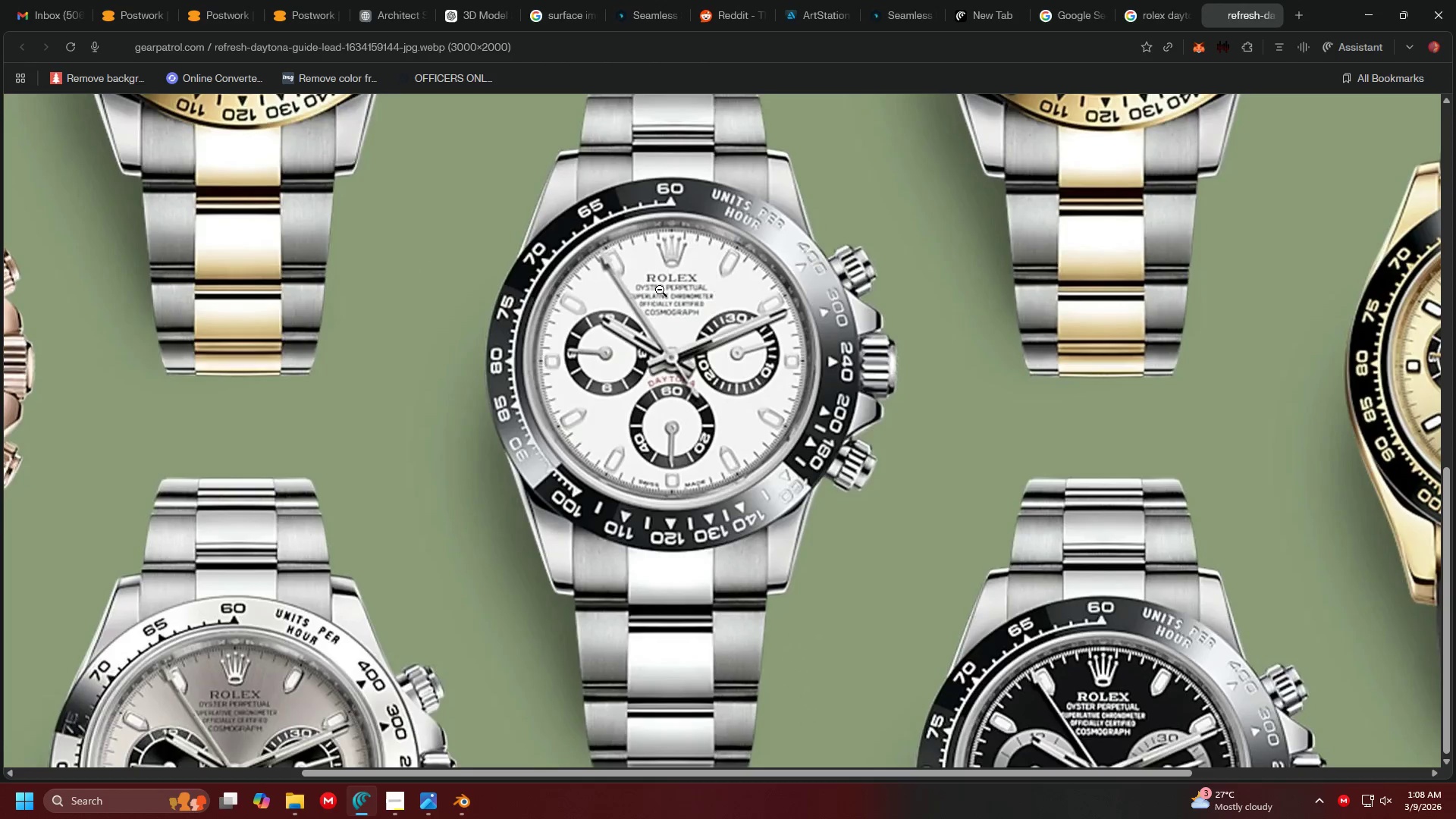 
key(Alt+AltLeft)
 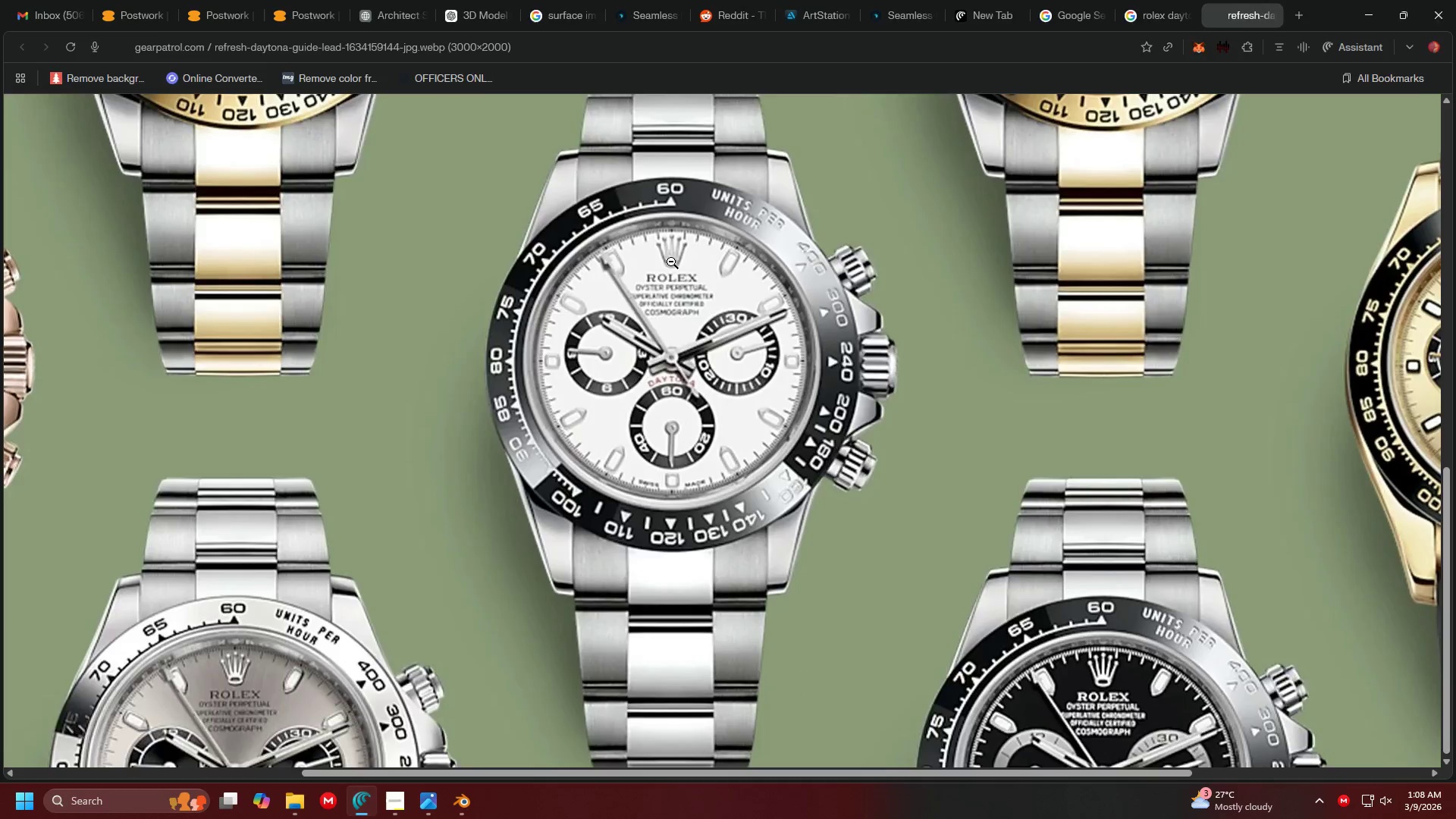 
key(Alt+Tab)
 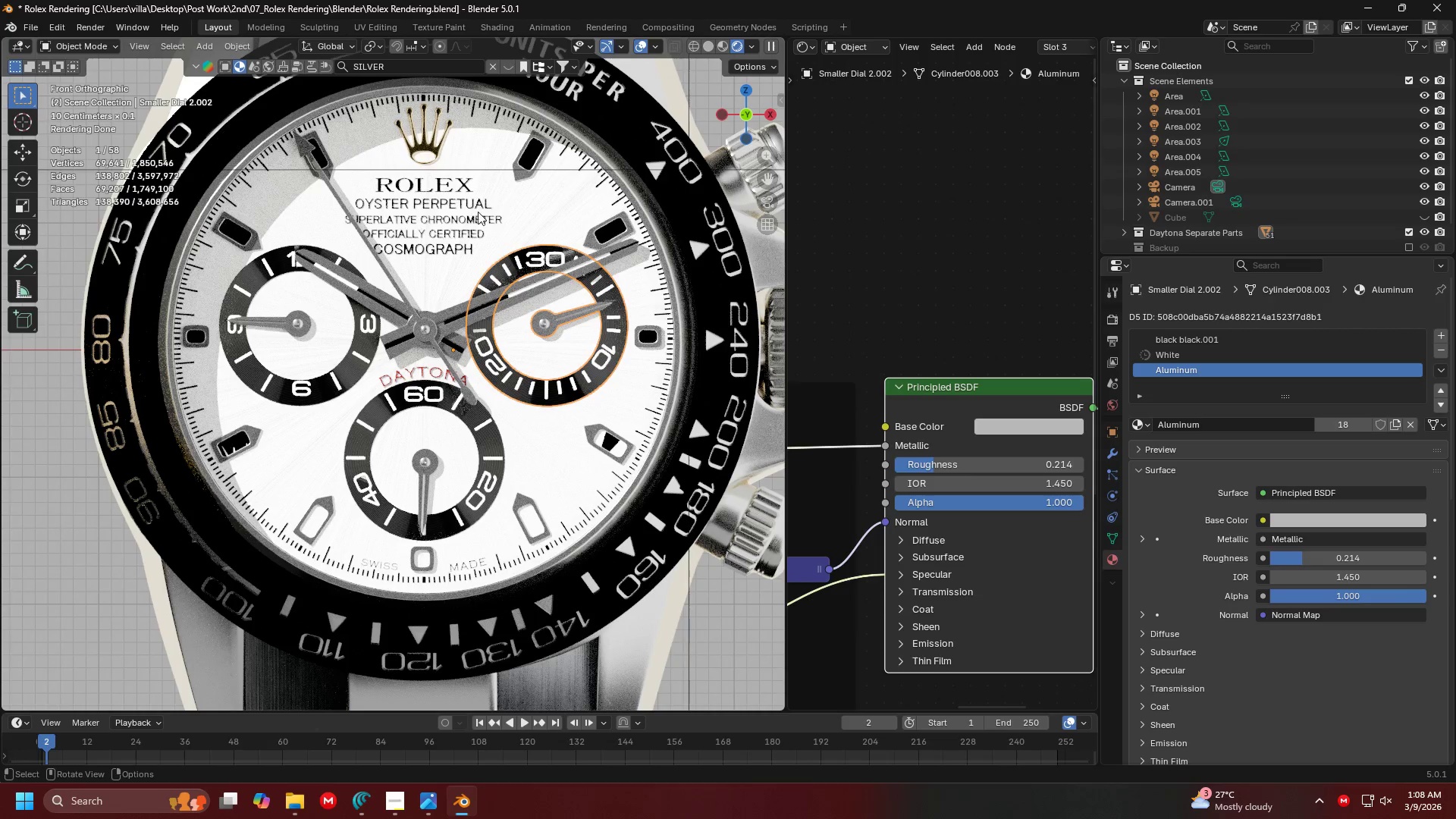 
key(Alt+AltLeft)
 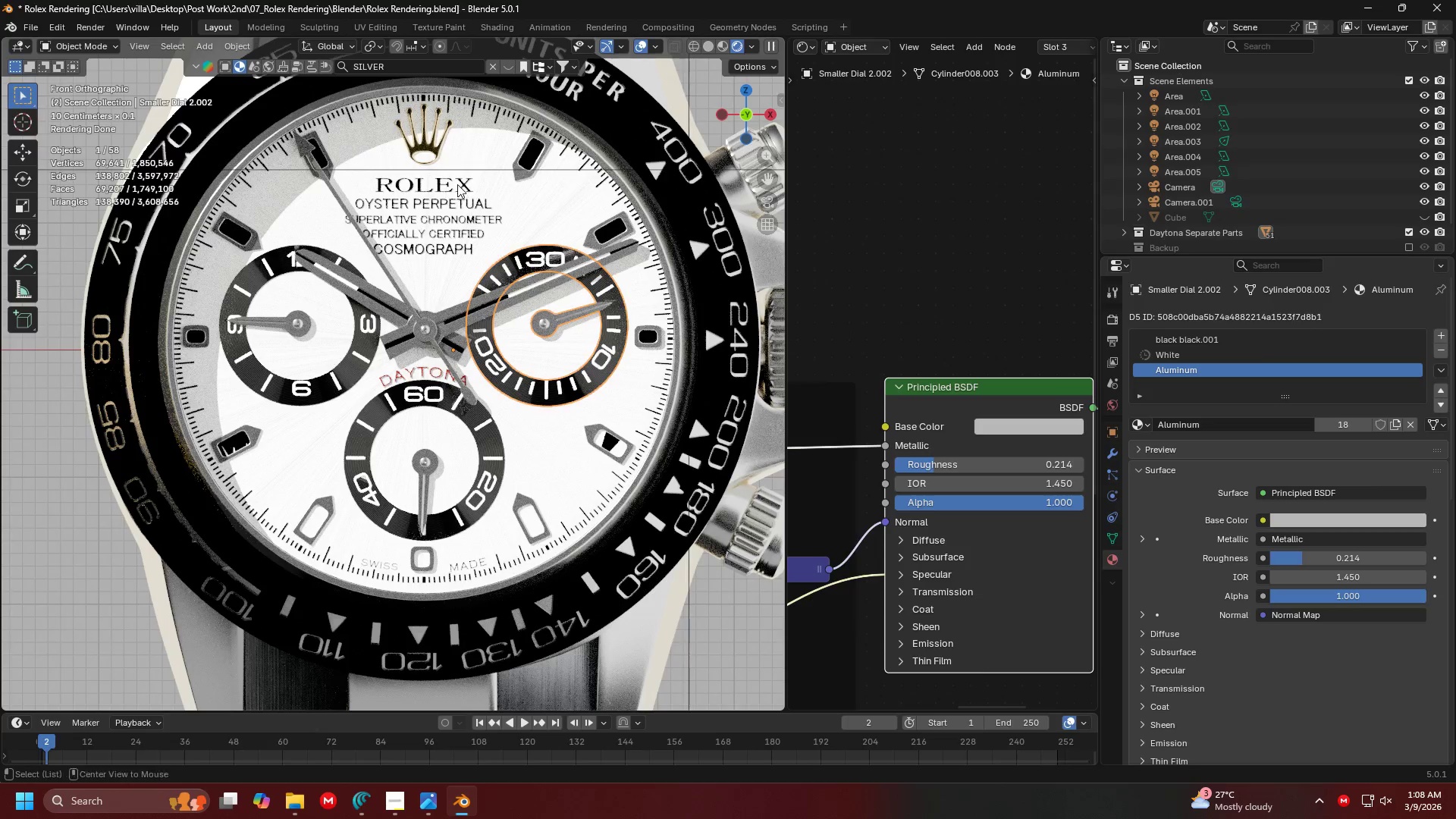 
key(Alt+Tab)
 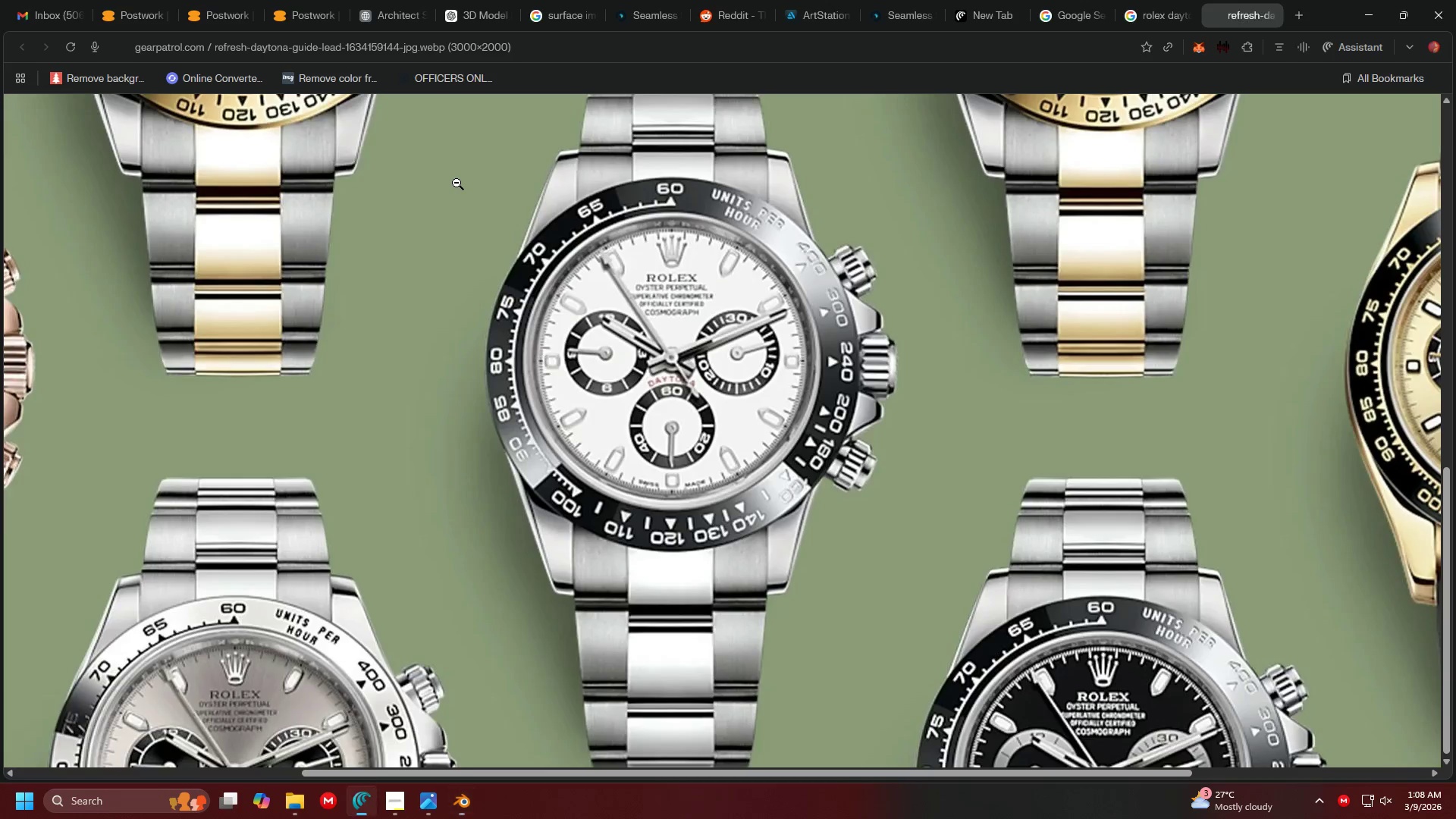 
key(Alt+AltLeft)
 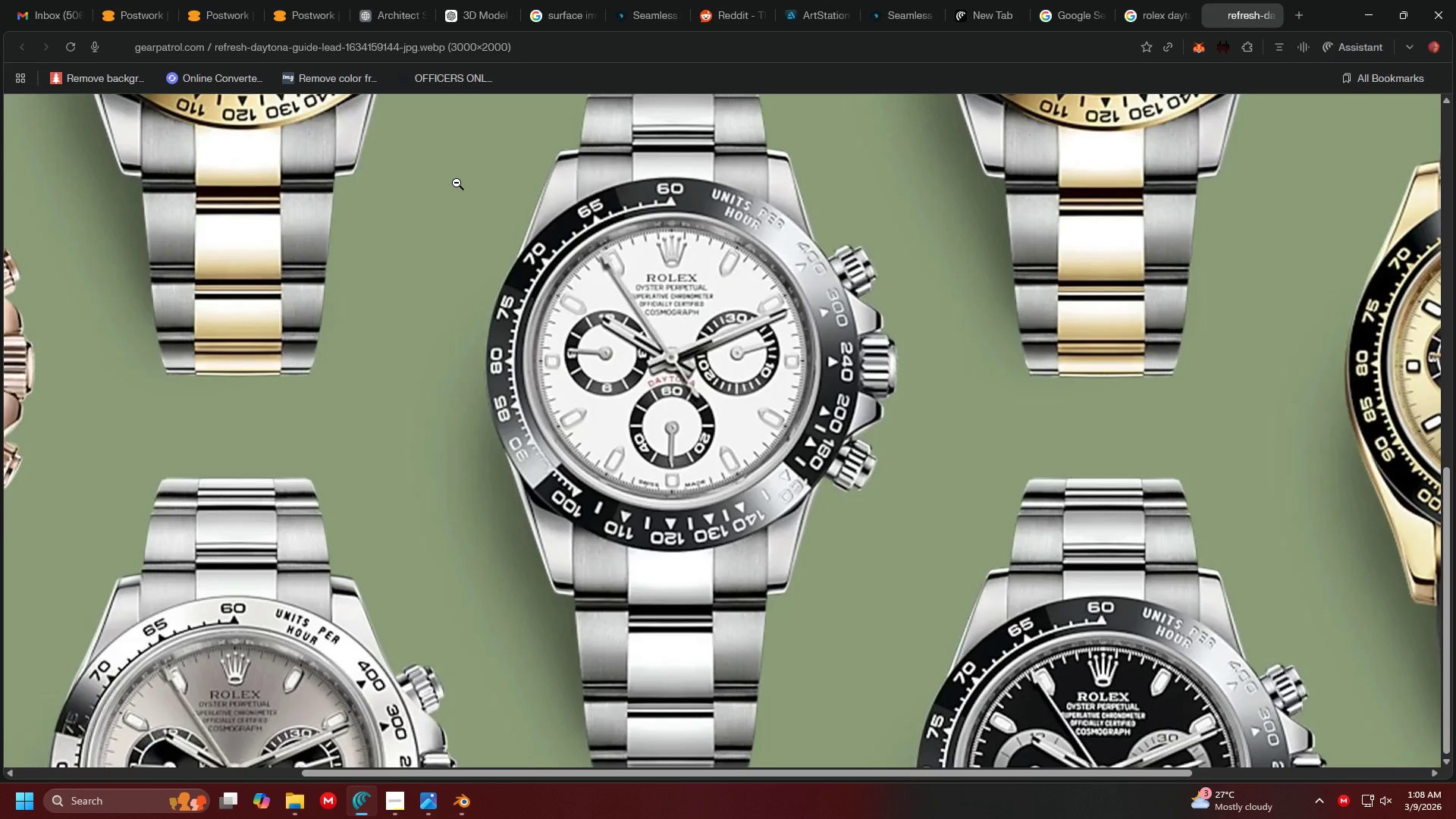 
key(Alt+Tab)
 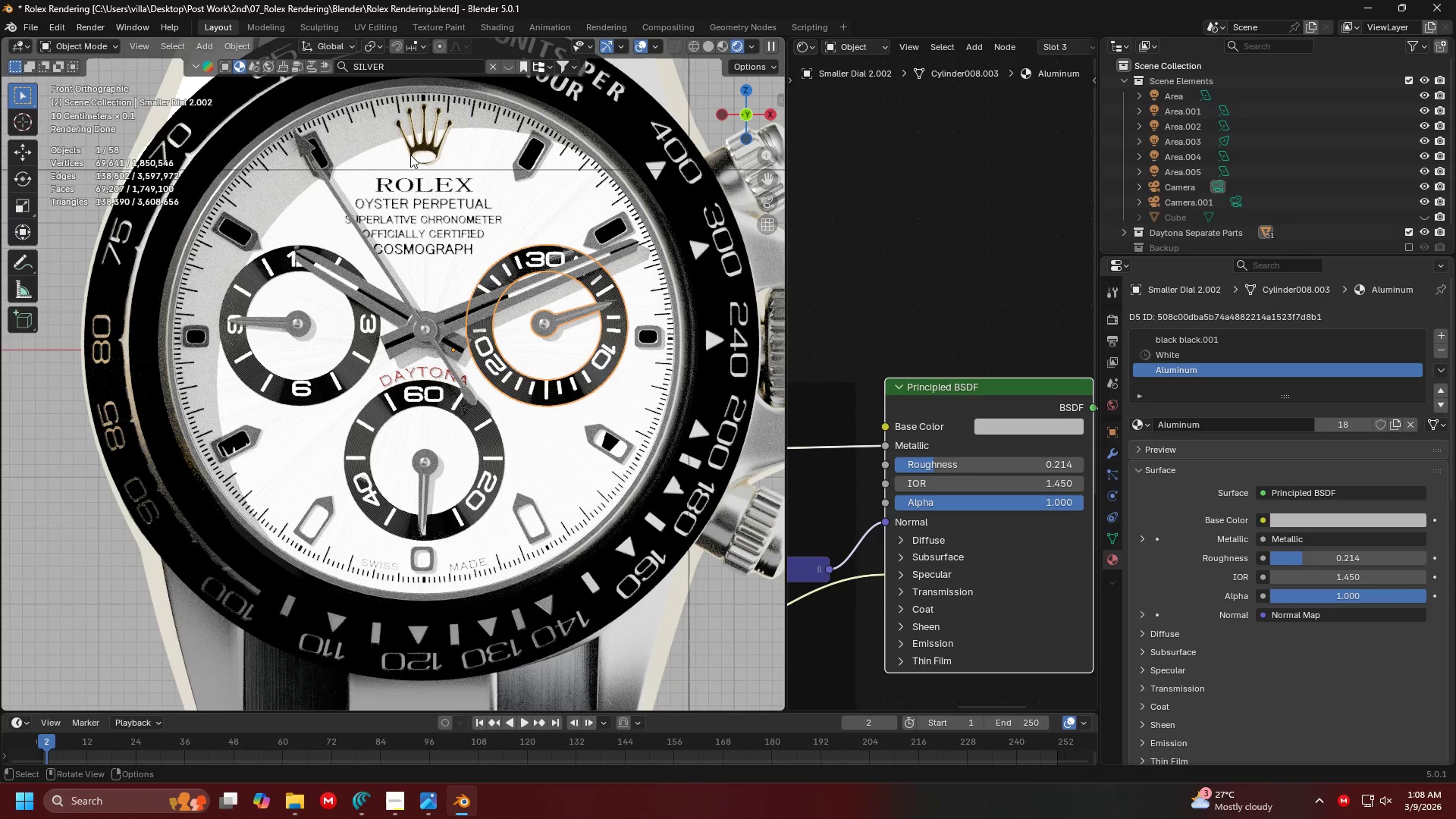 
left_click([417, 147])
 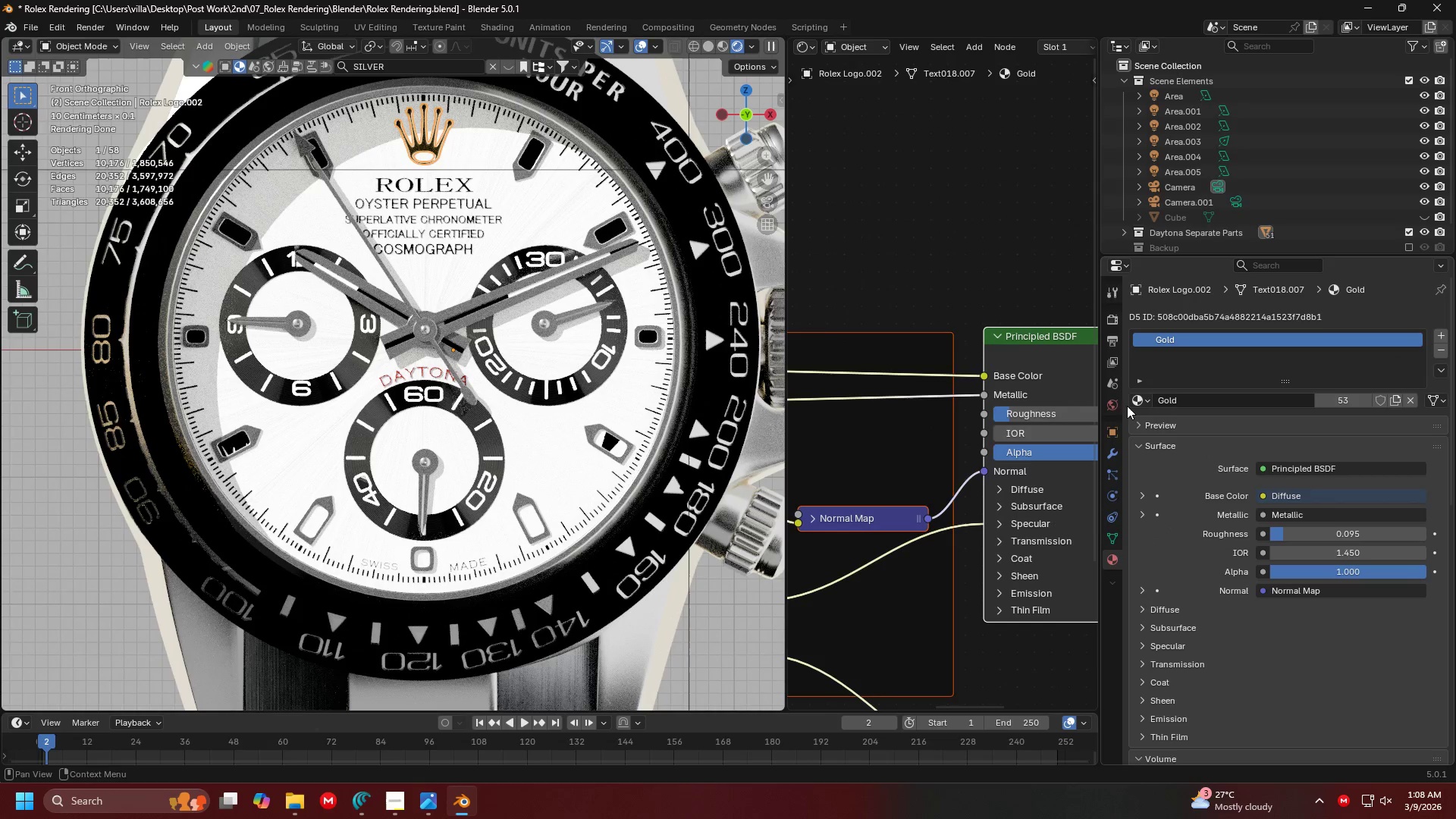 
left_click([1134, 406])
 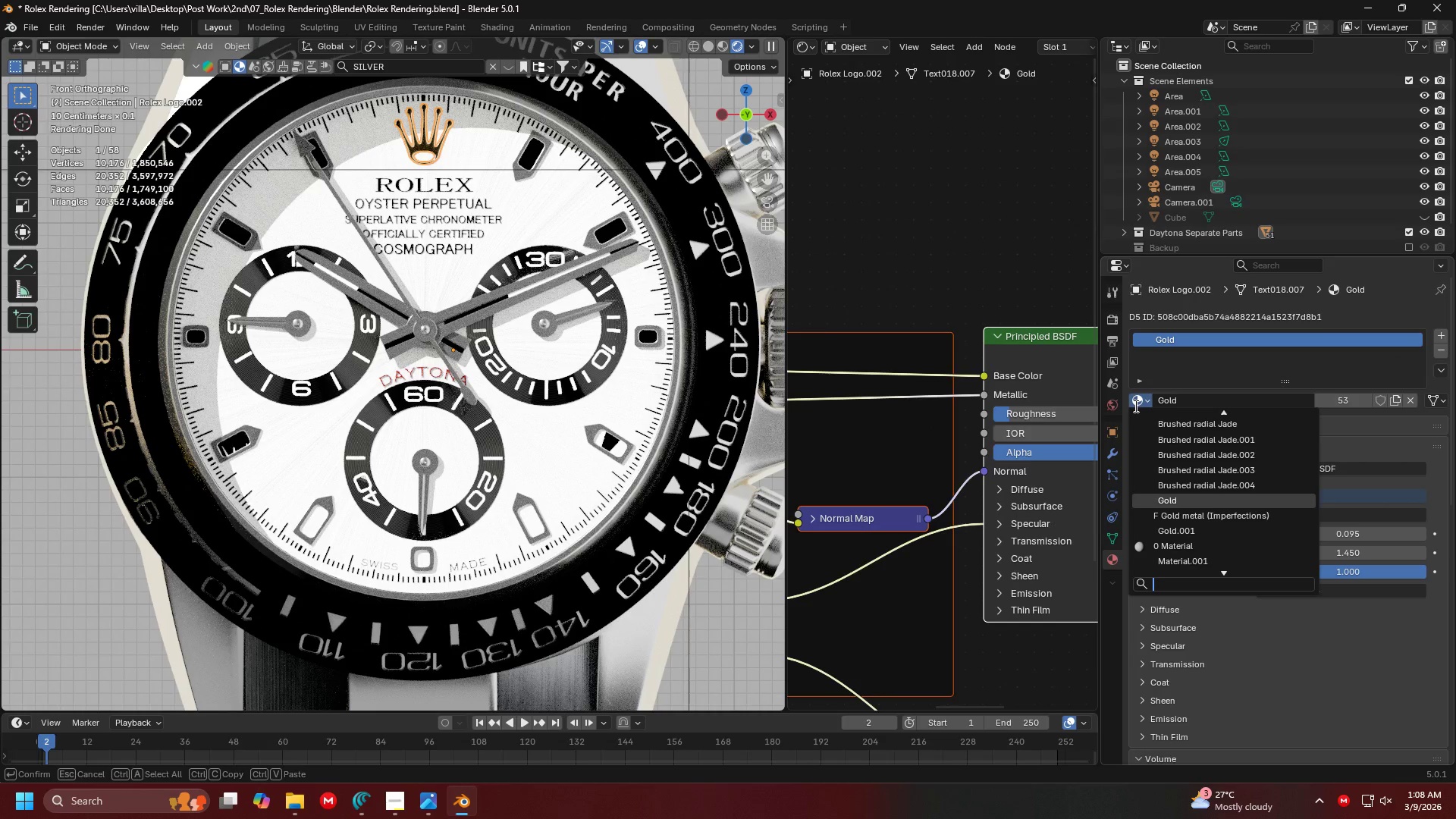 
type(al)
 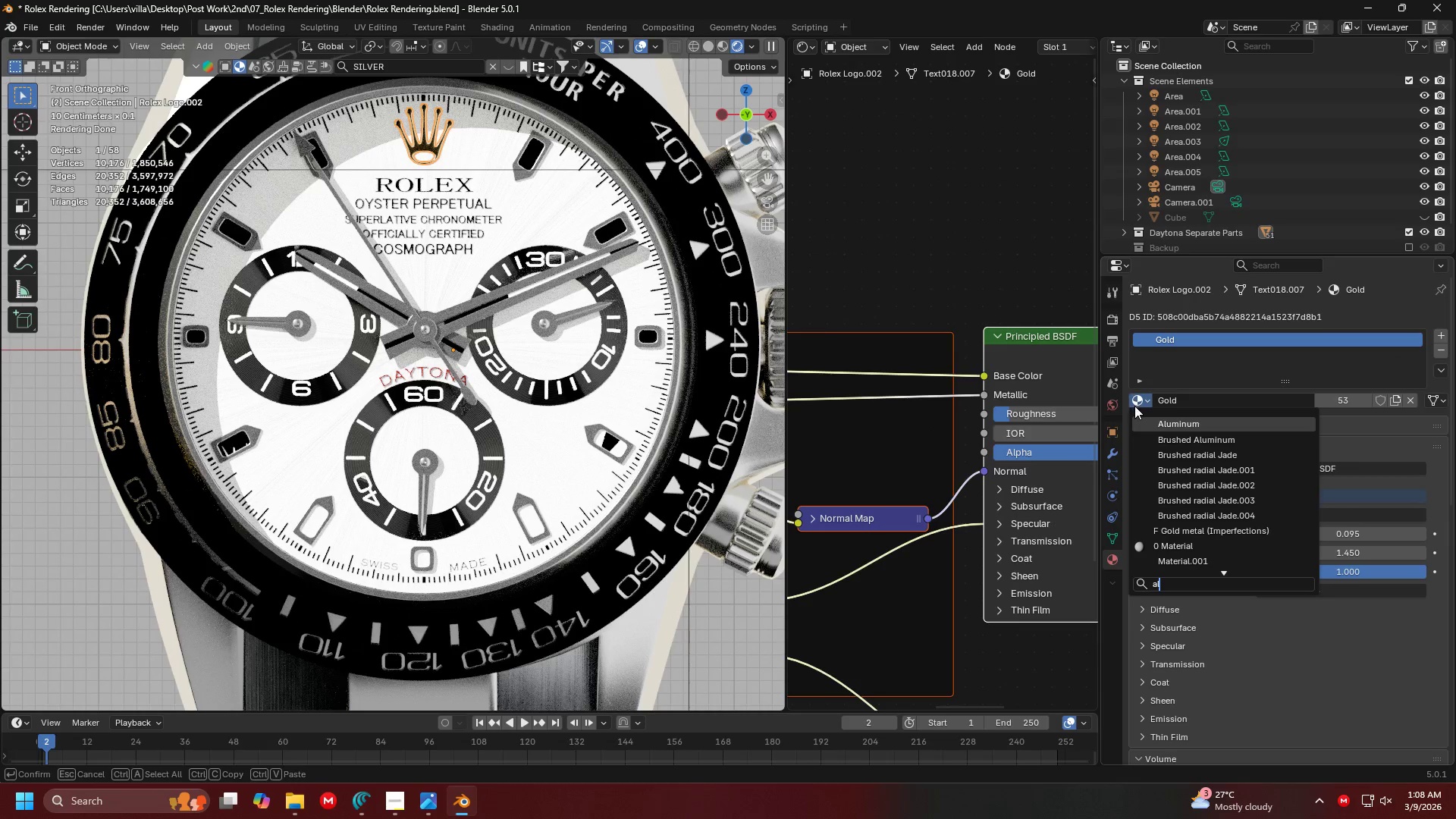 
key(Enter)
 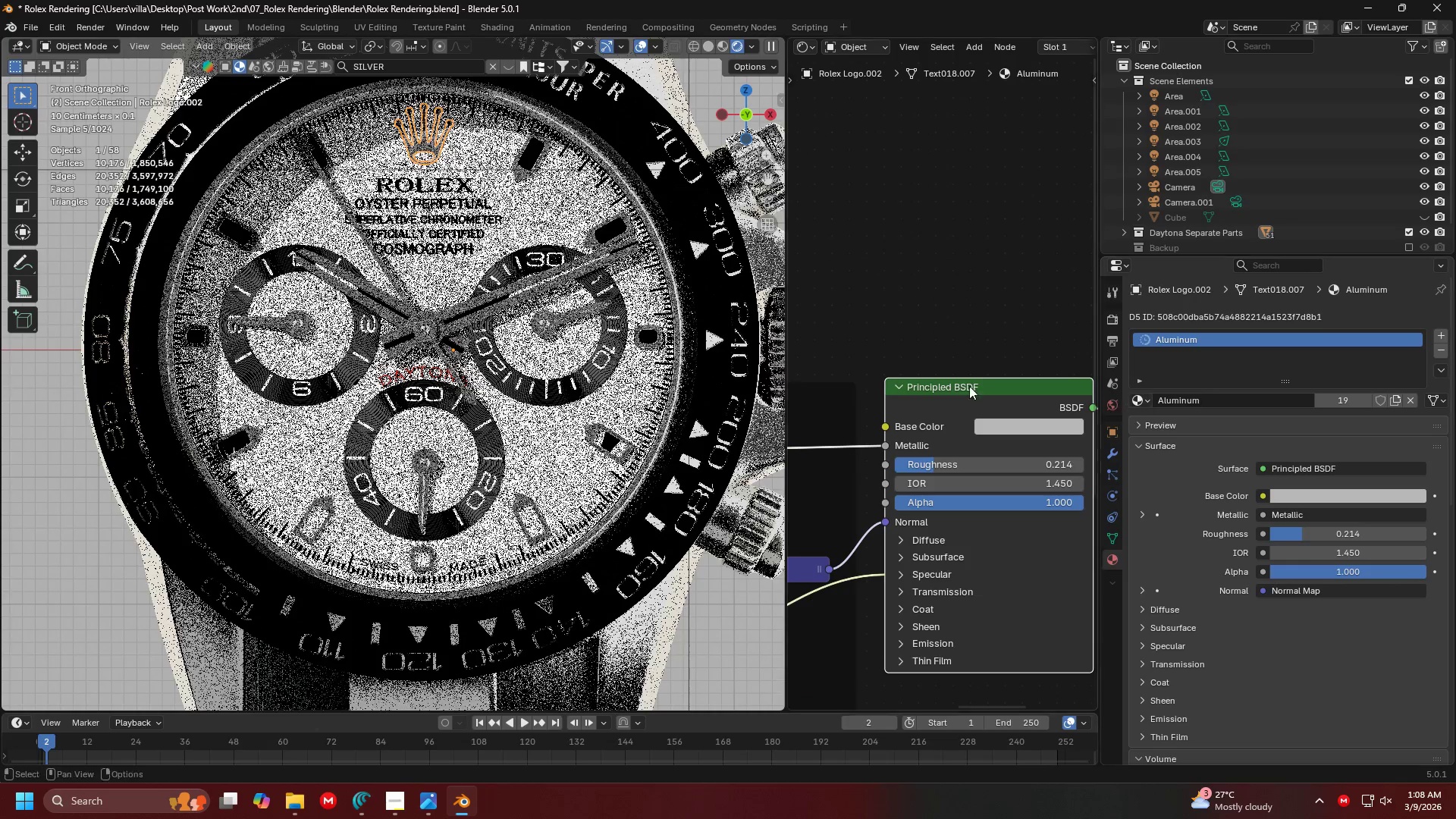 
left_click([606, 271])
 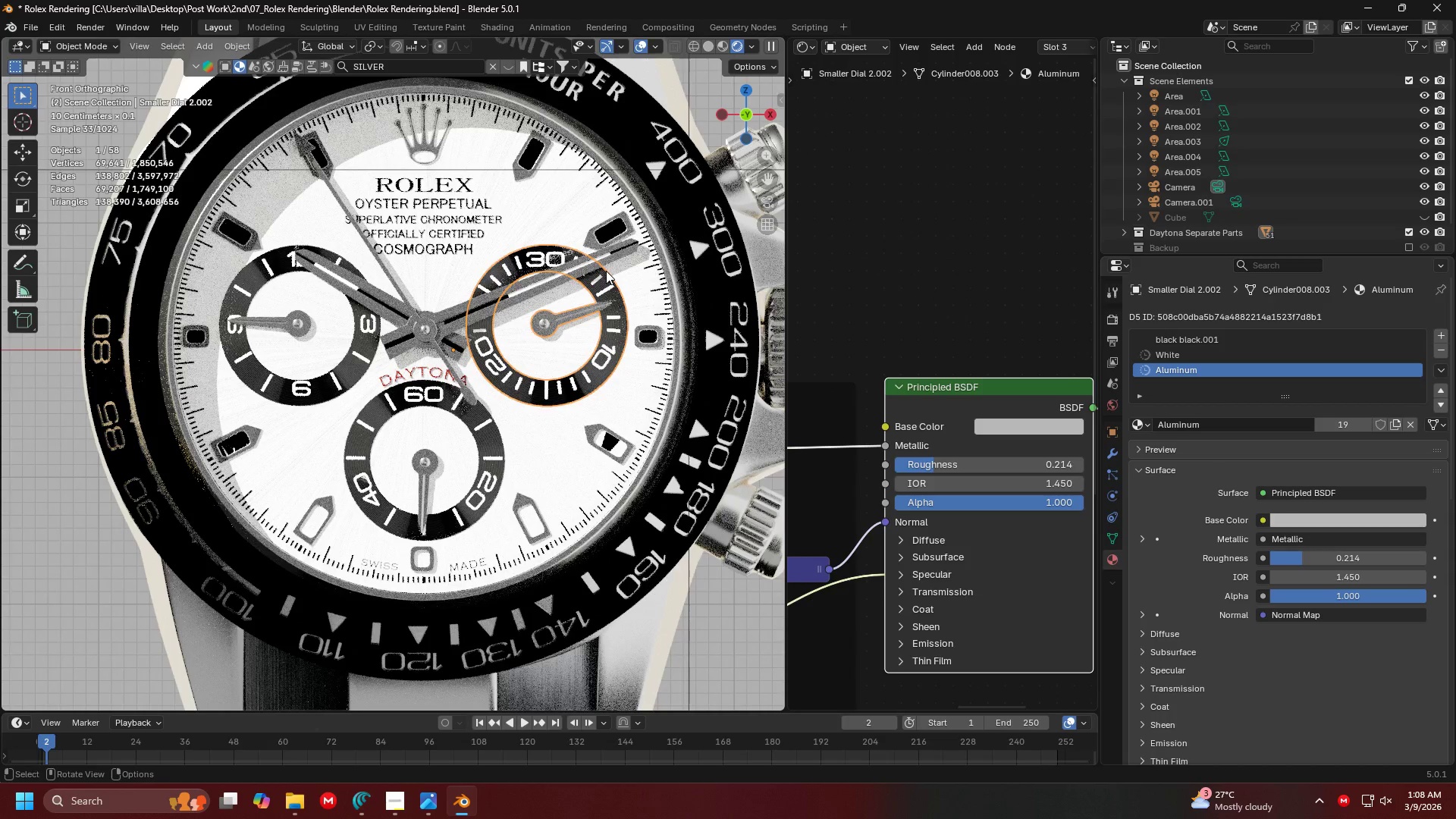 
left_click([664, 185])
 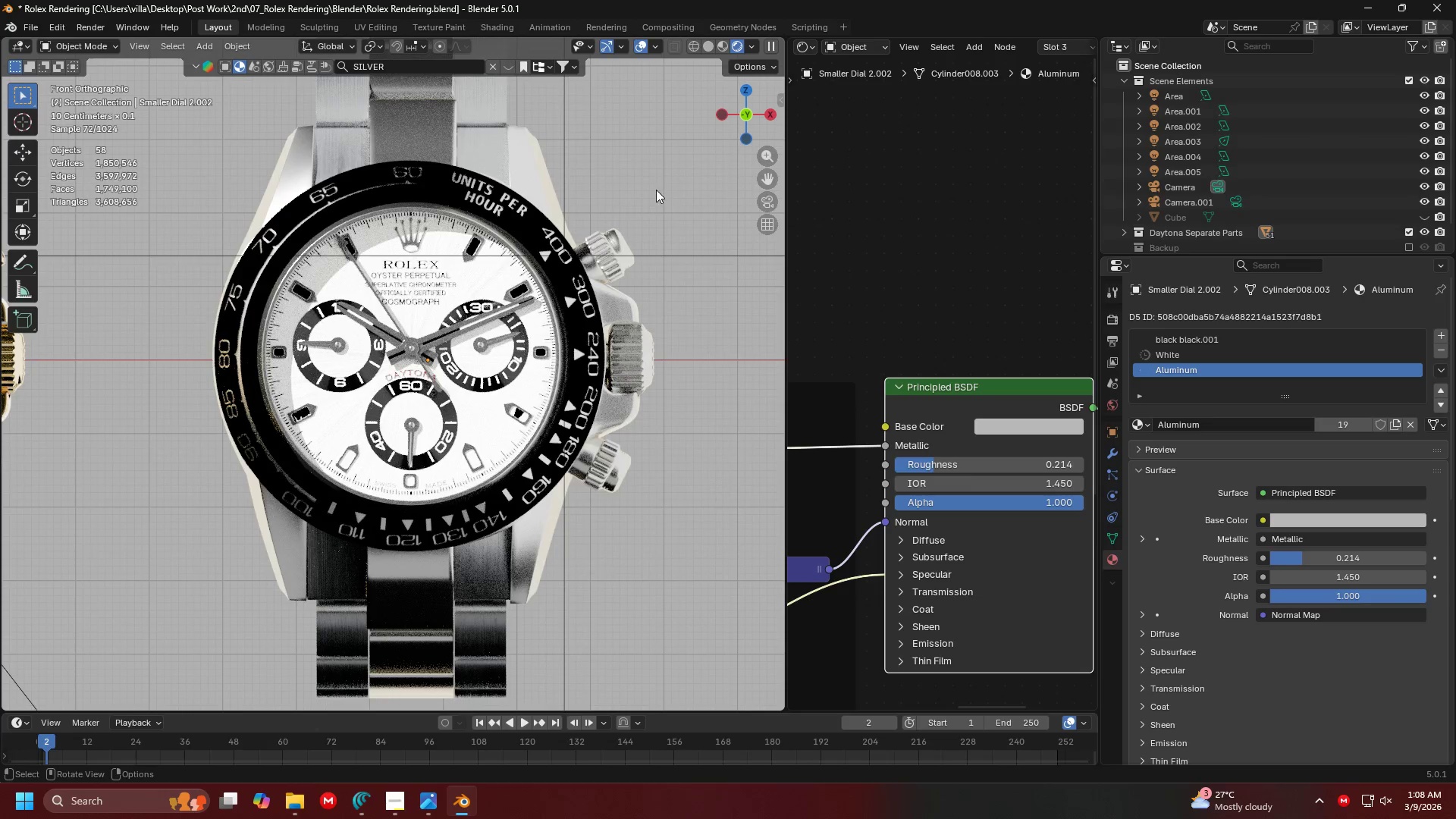 
scroll: coordinate [606, 271], scroll_direction: down, amount: 3.0
 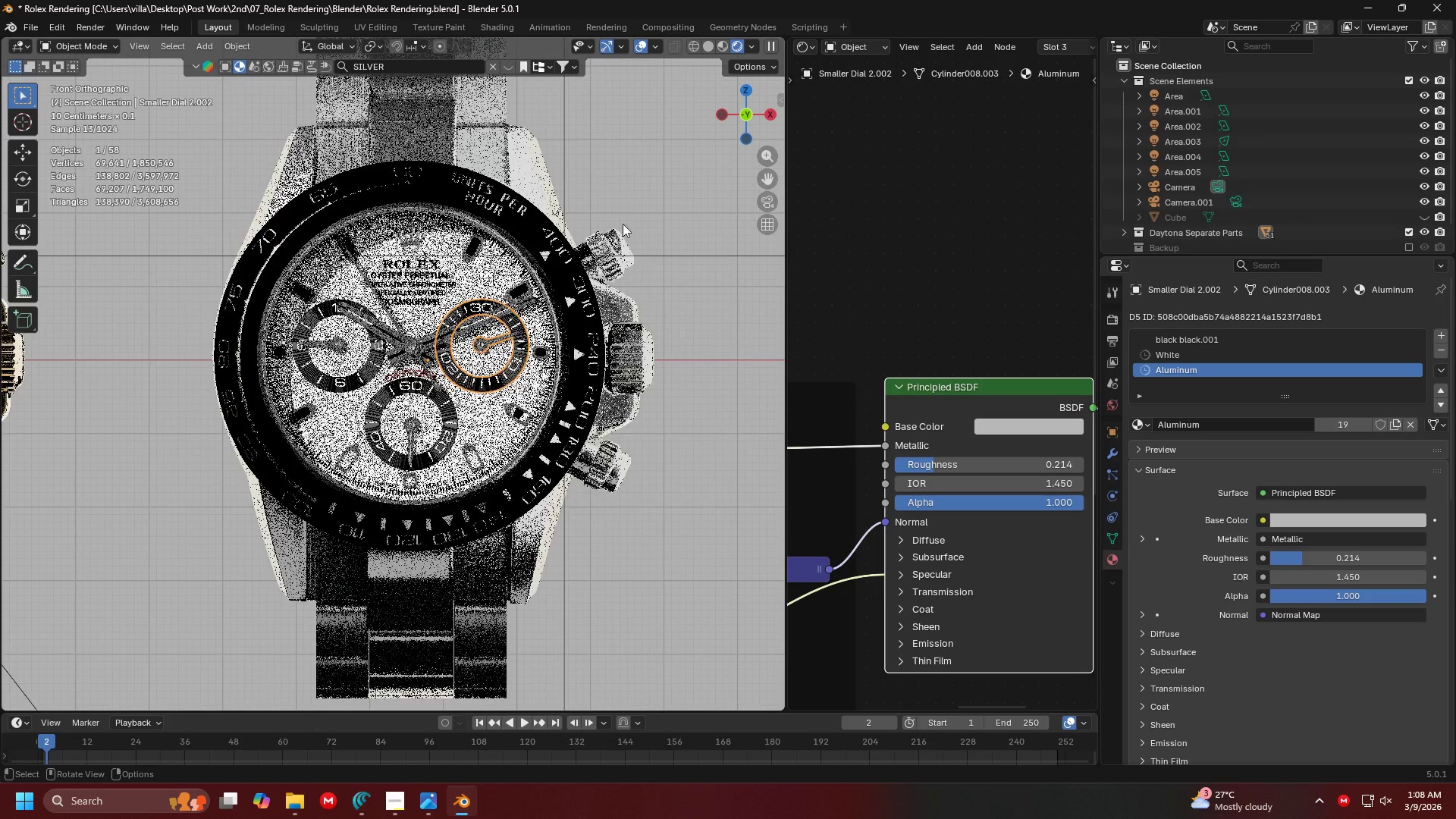 
key(Alt+Tab)
 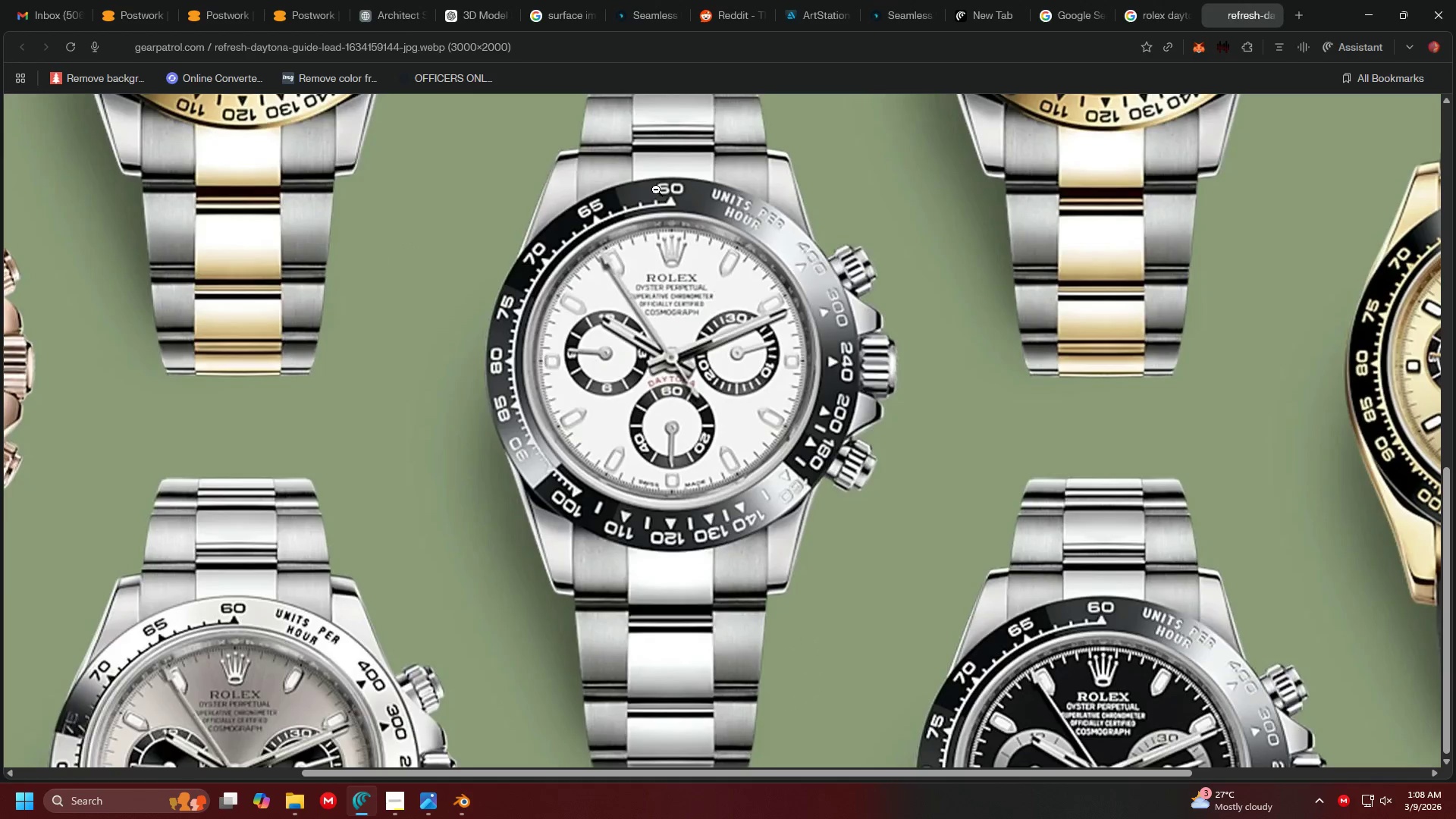 
key(Alt+AltLeft)
 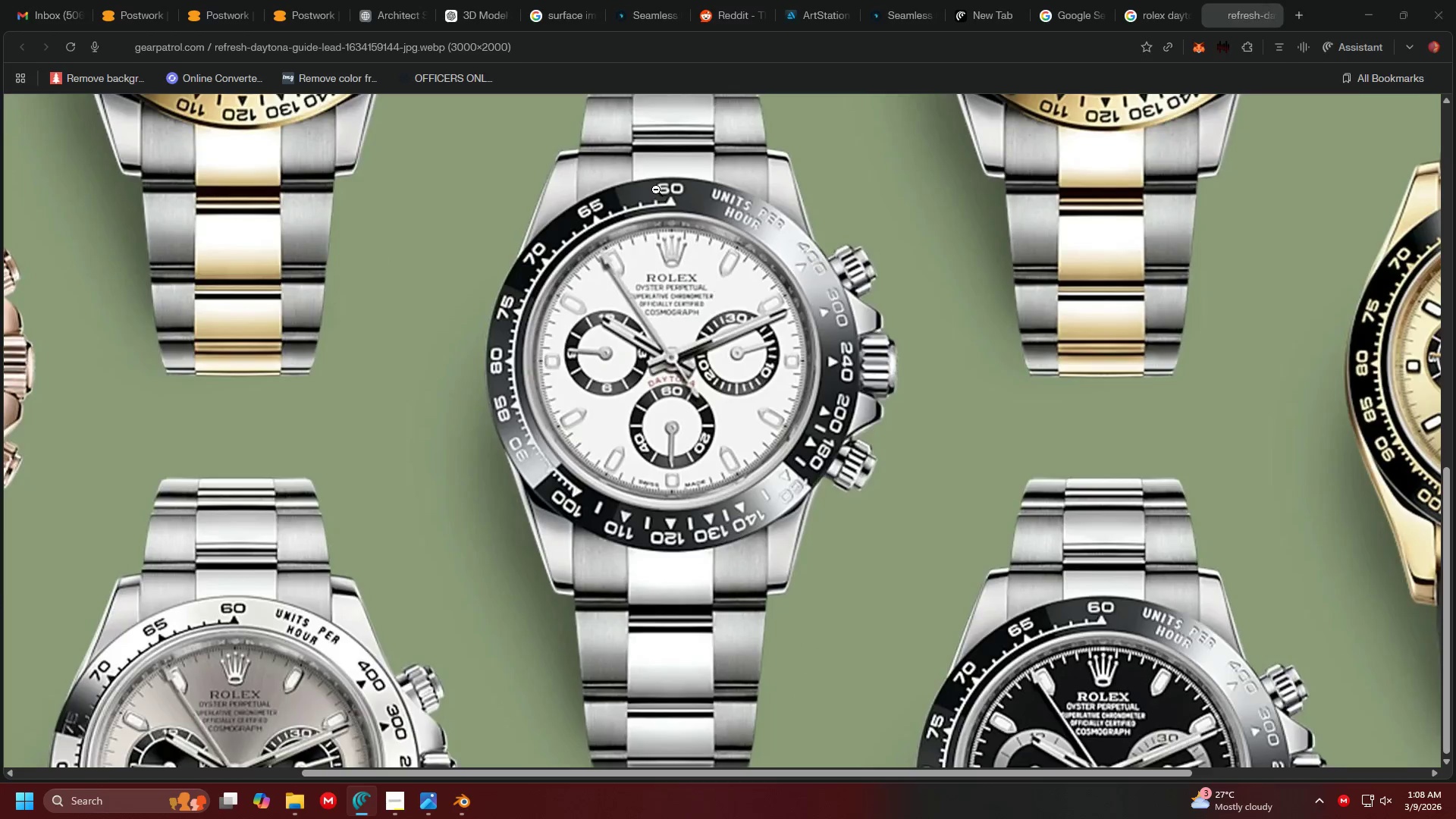 
key(Alt+Tab)
 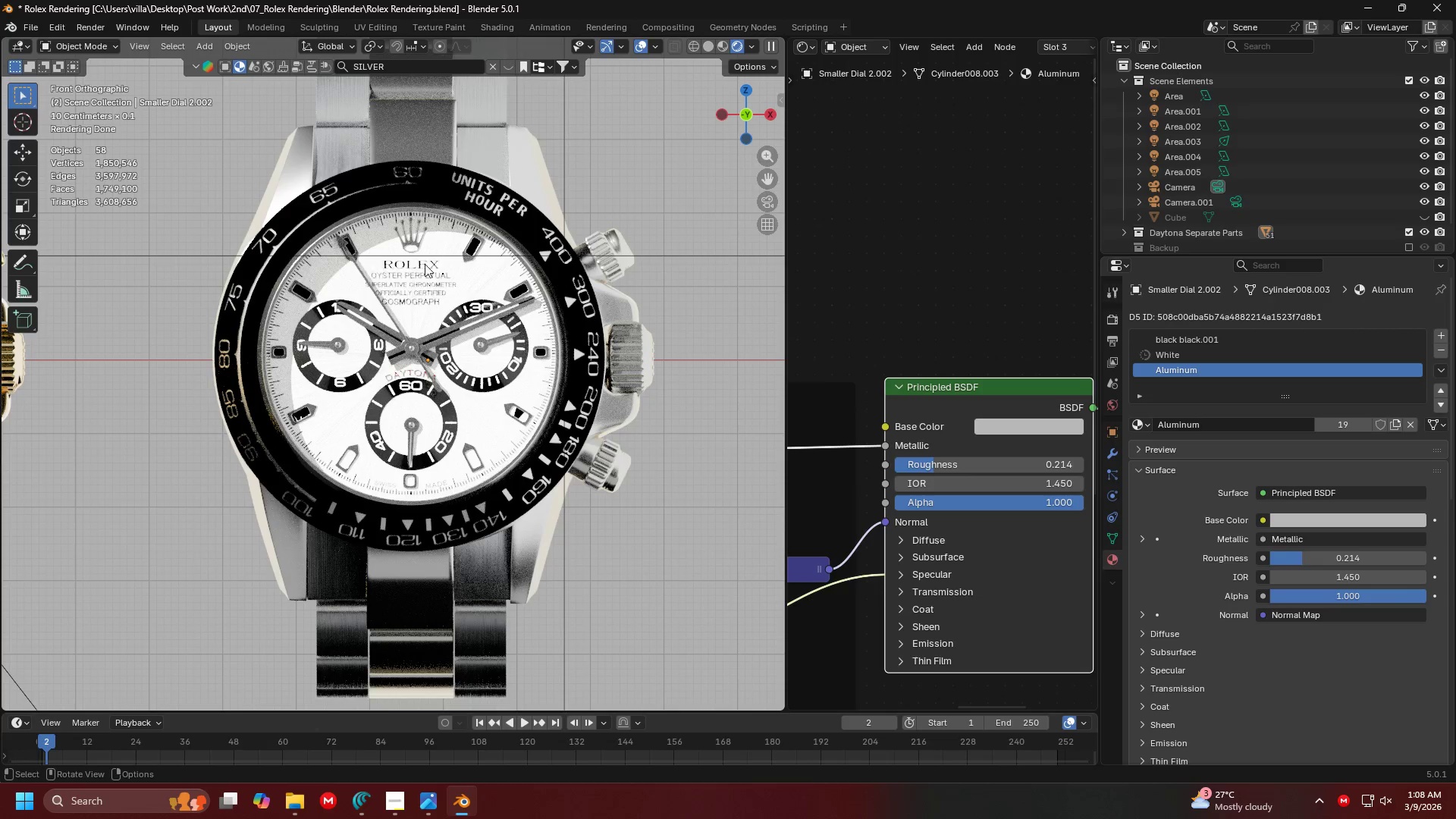 
key(Alt+AltLeft)
 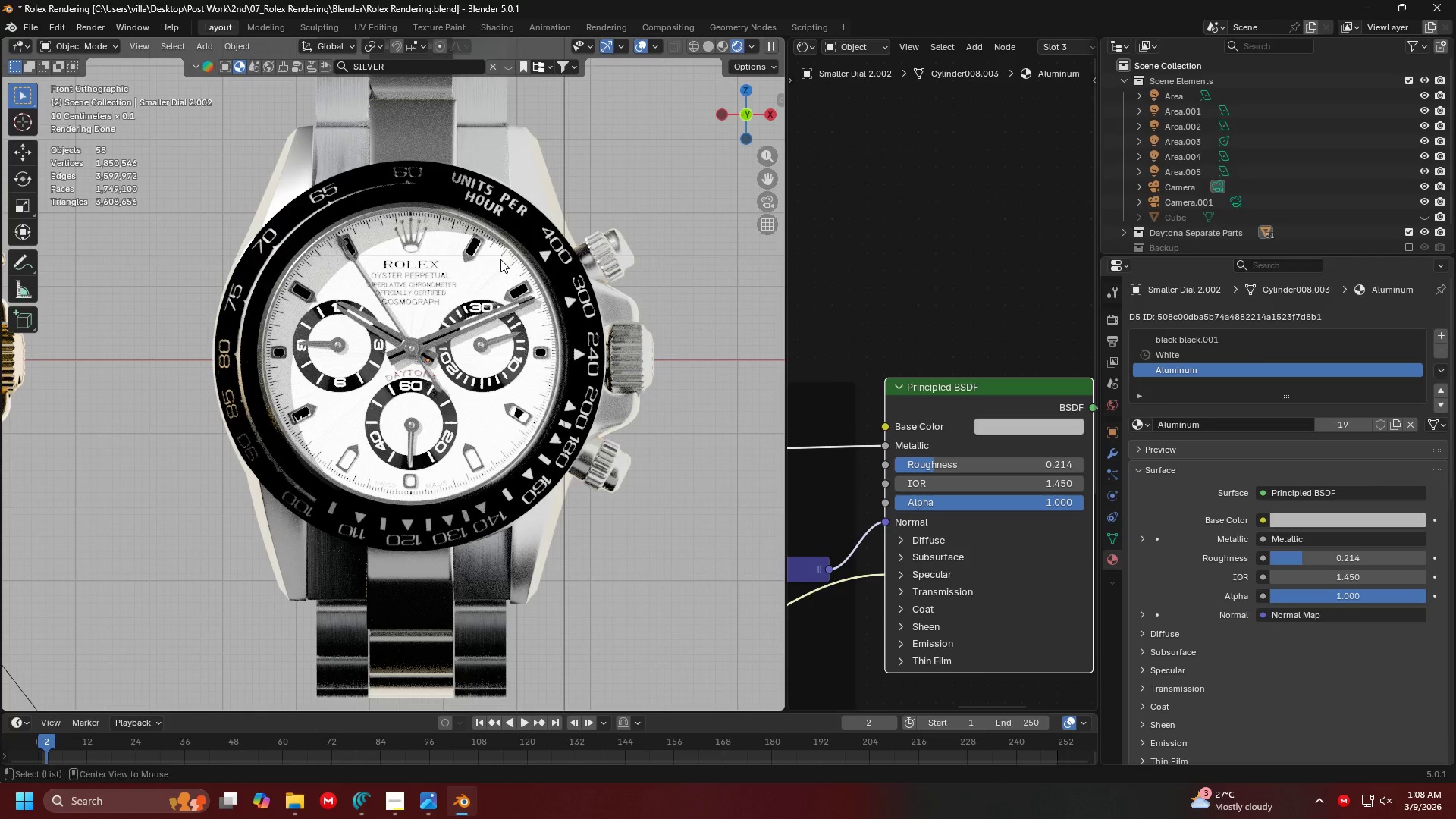 
key(Alt+Tab)
 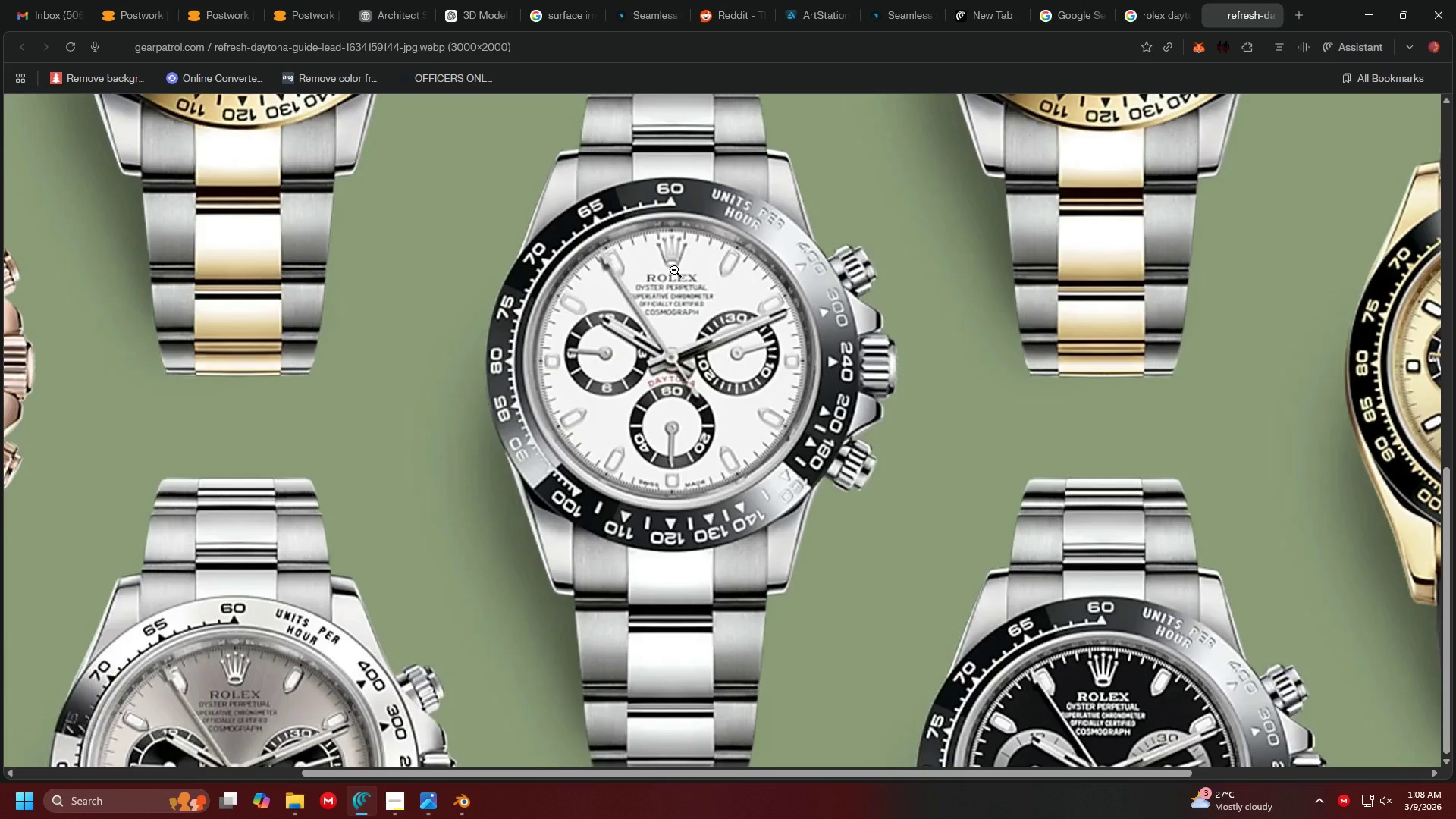 
key(Alt+AltLeft)
 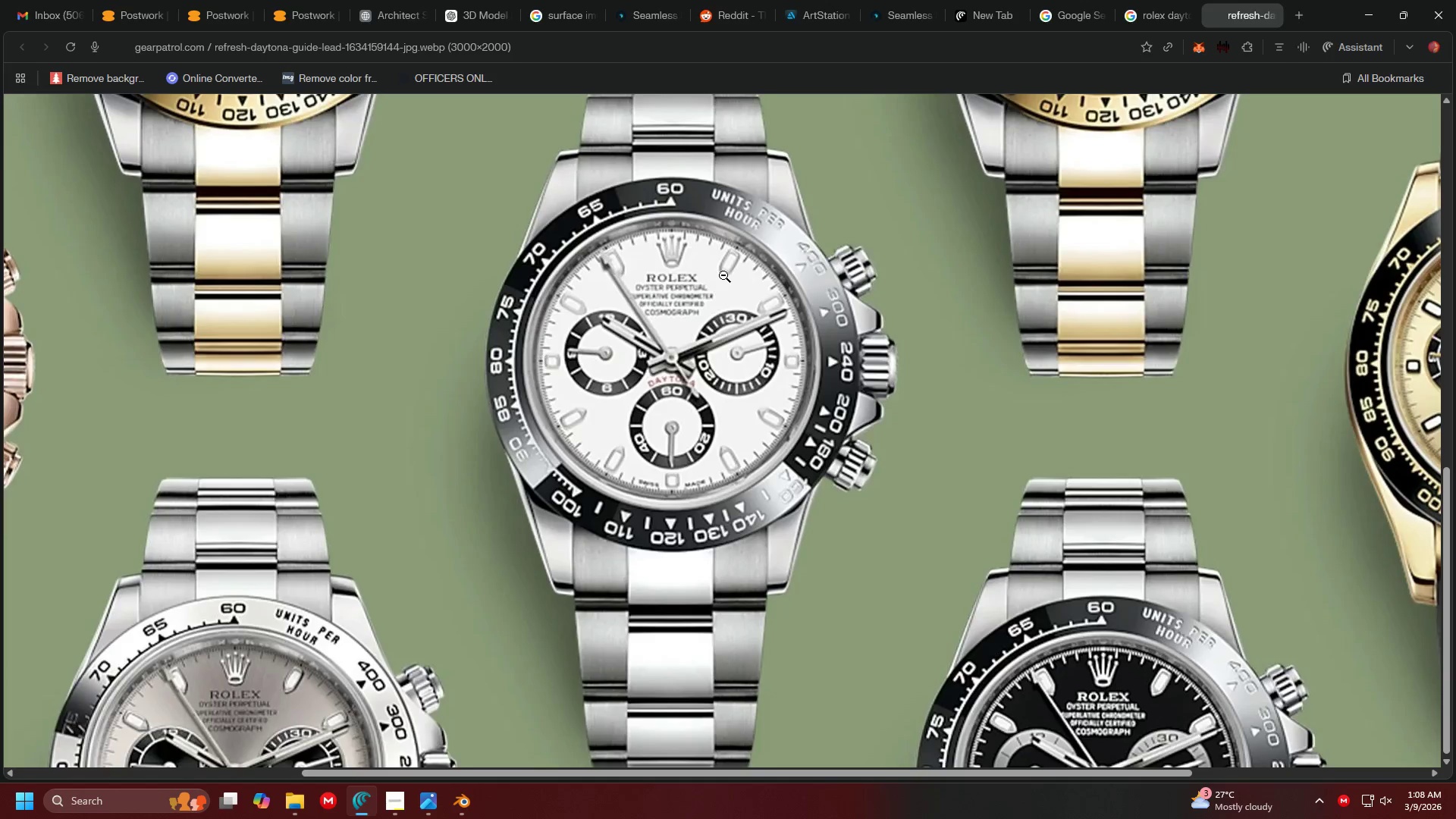 
key(Alt+Tab)
 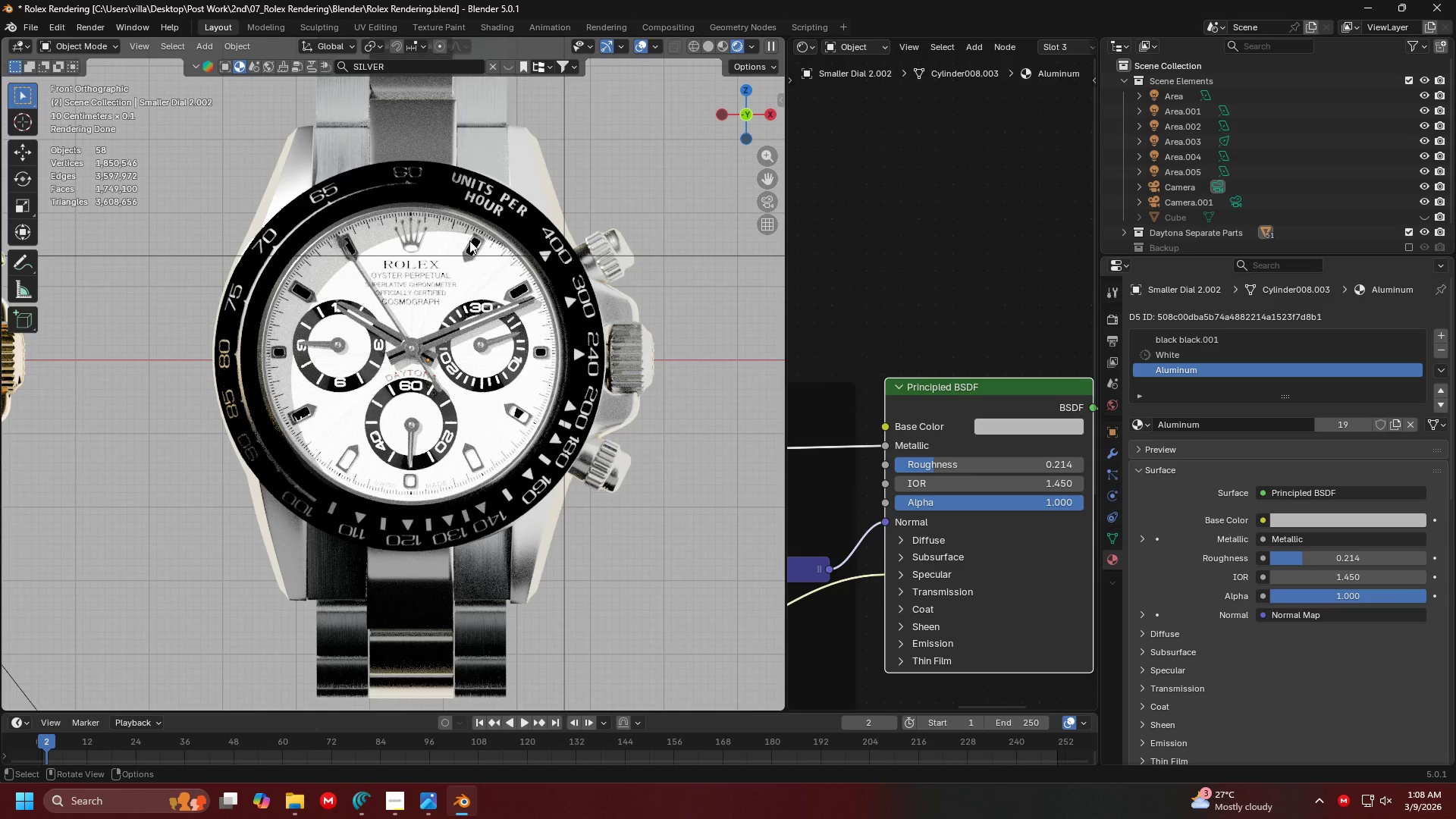 
left_click([471, 249])
 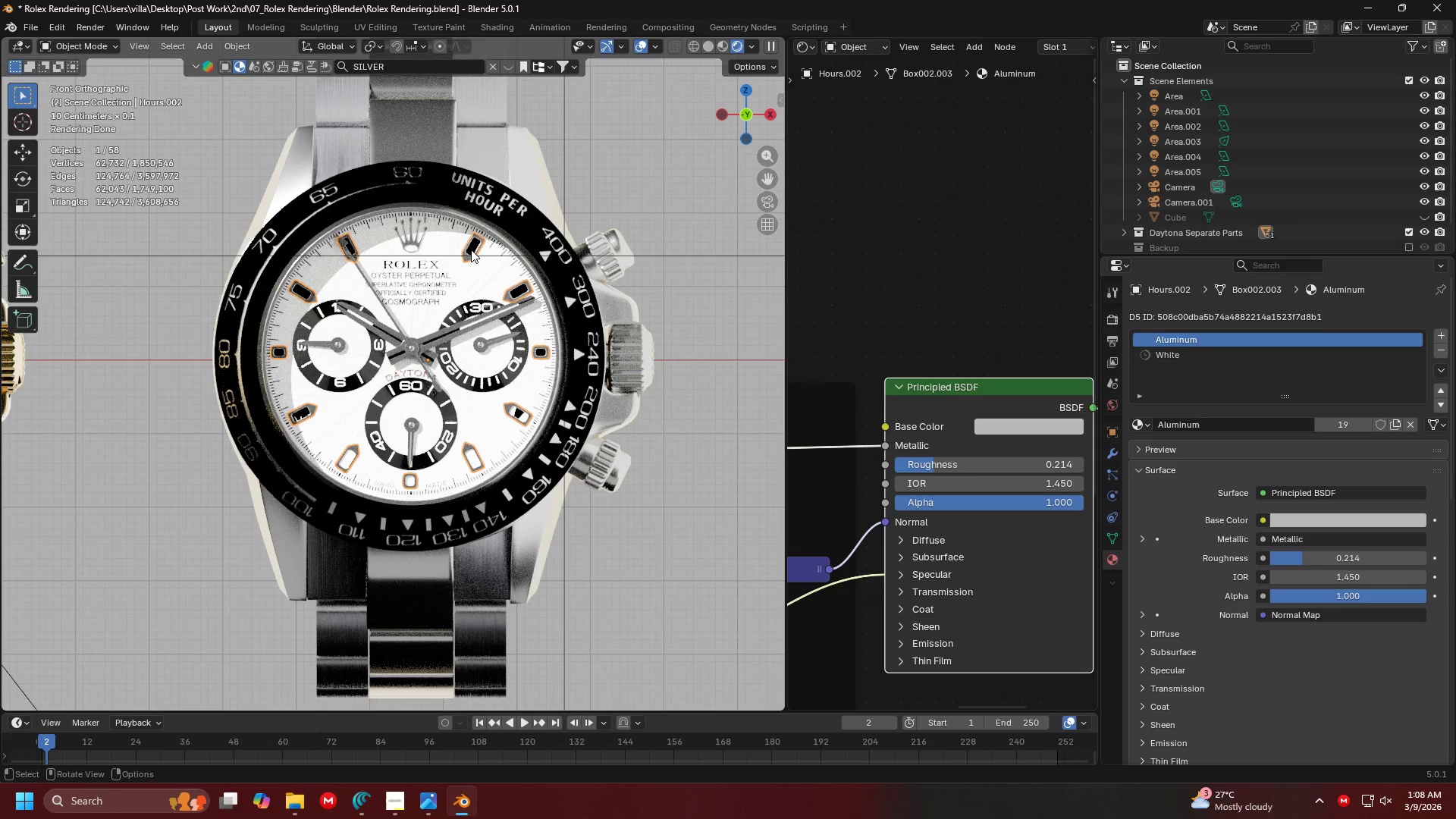 
left_click([471, 249])
 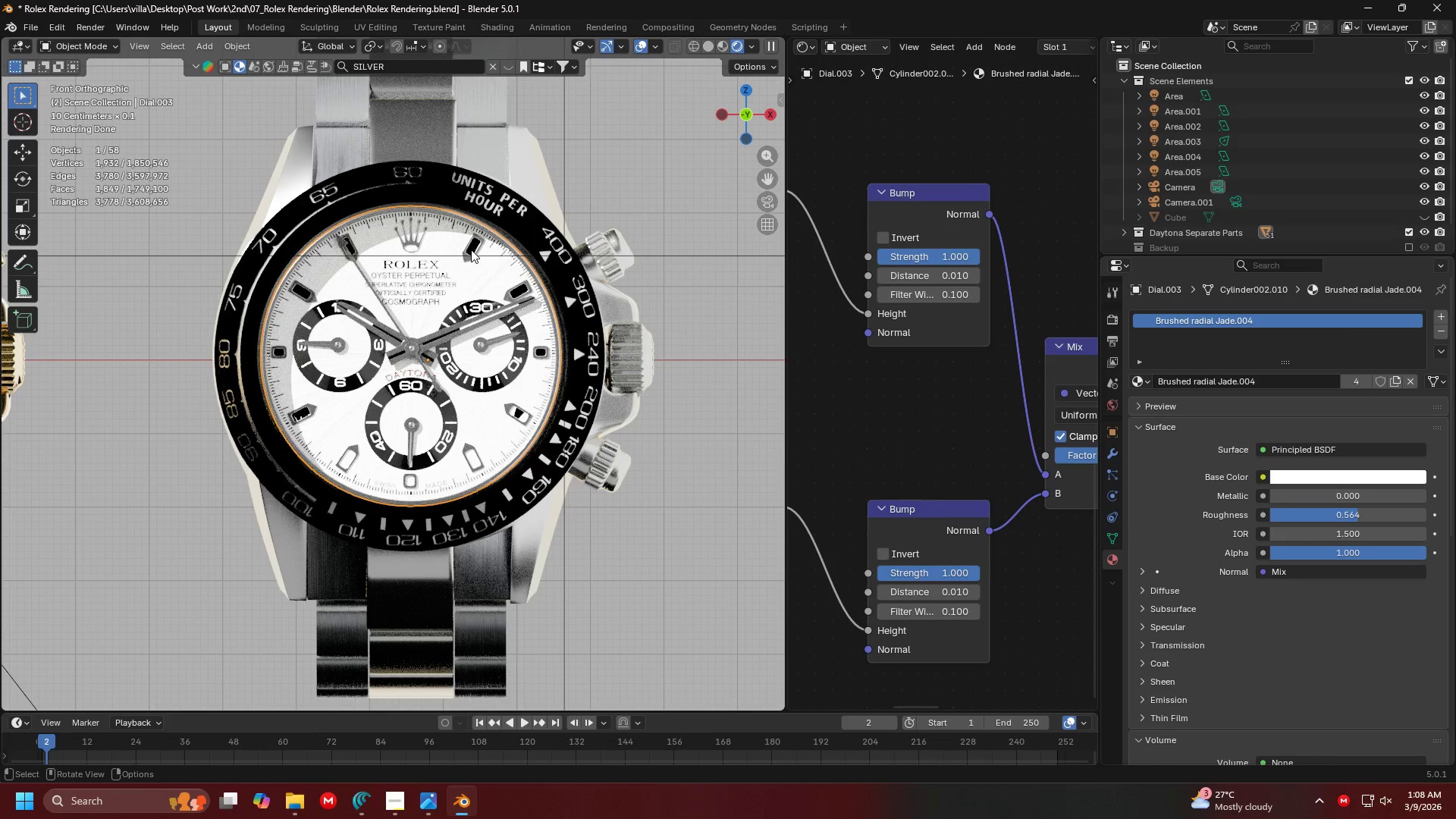 
left_click([471, 249])
 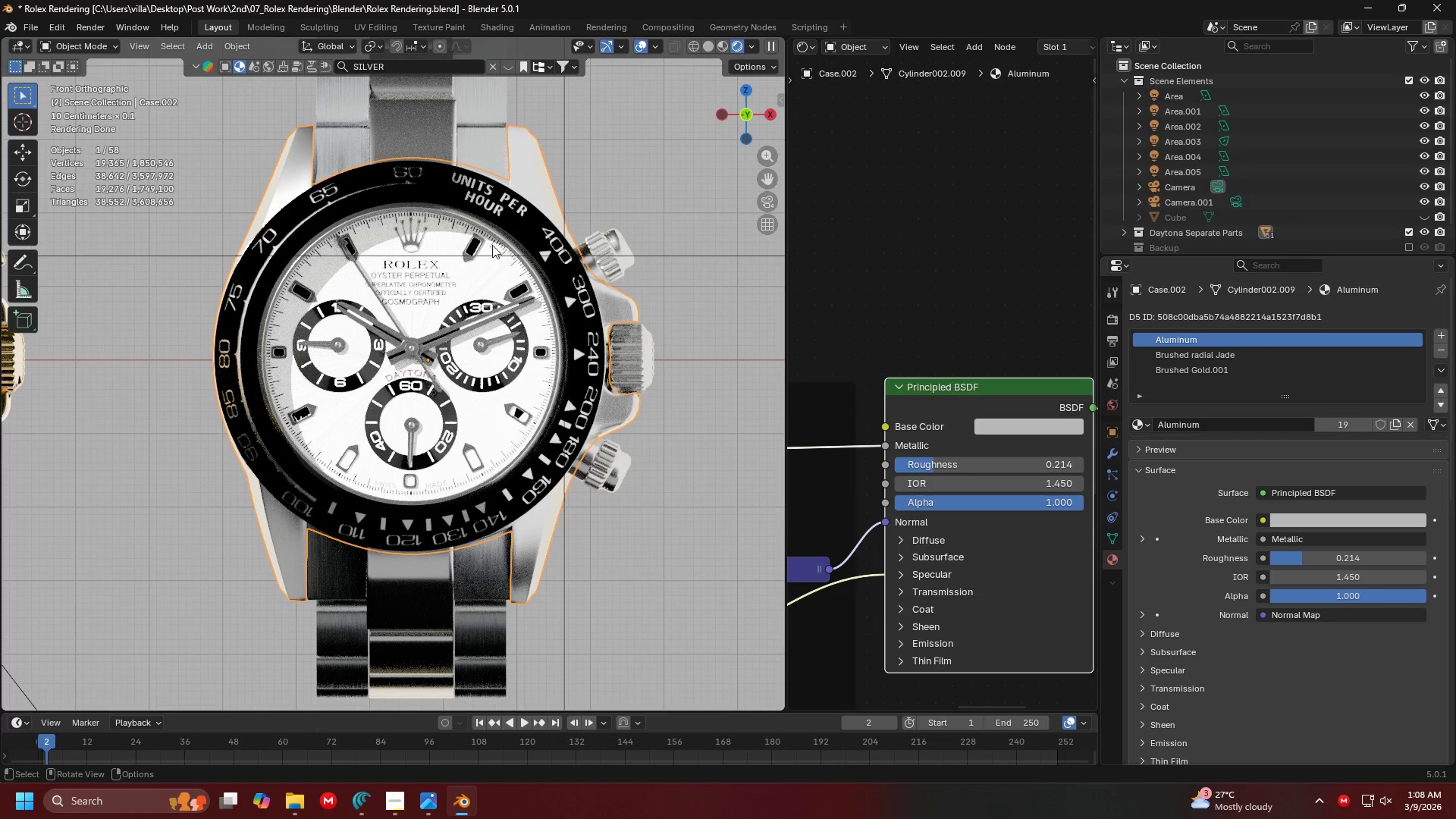 
key(Shift+ShiftLeft)
 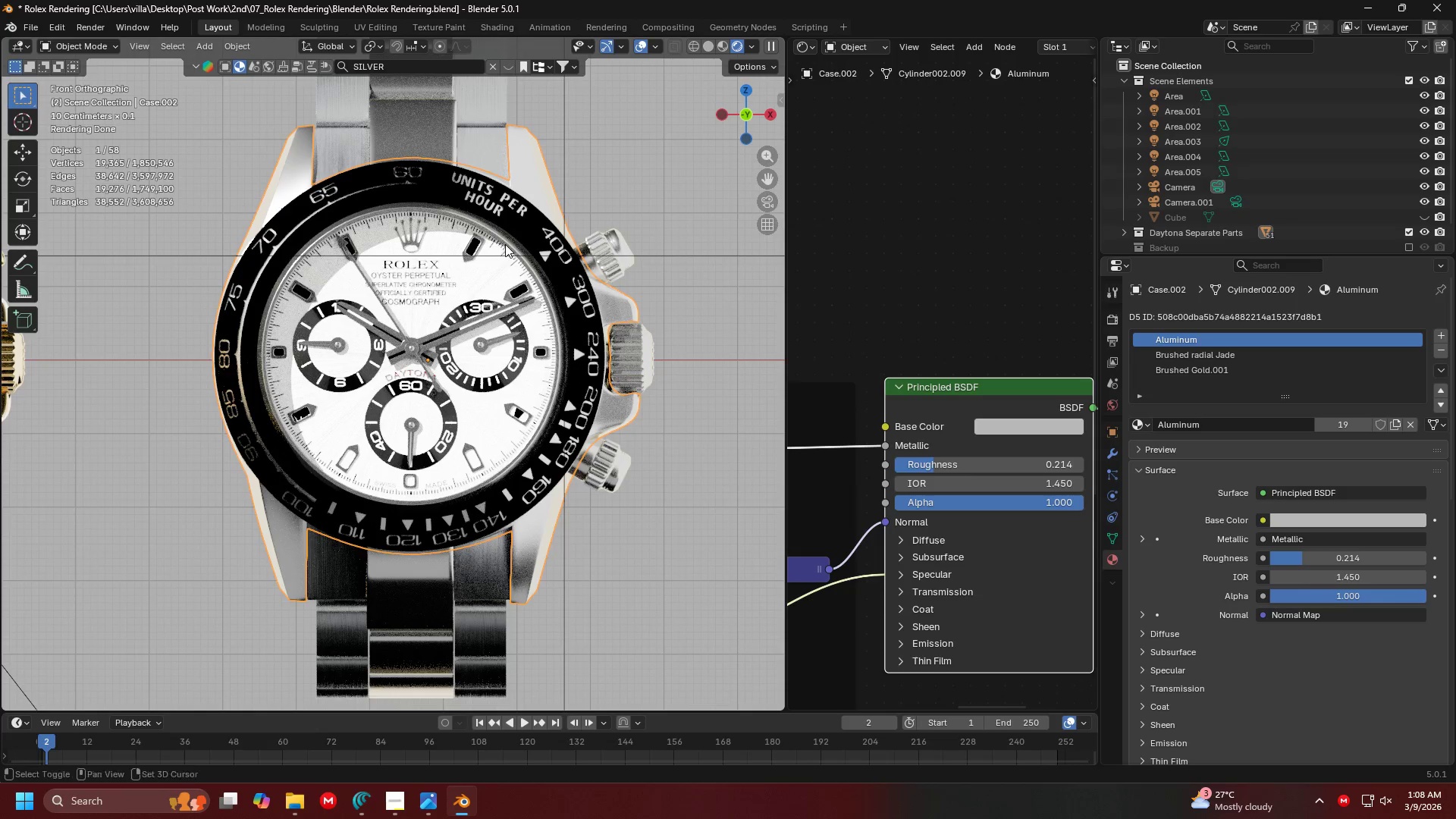 
scroll: coordinate [410, 366], scroll_direction: up, amount: 5.0
 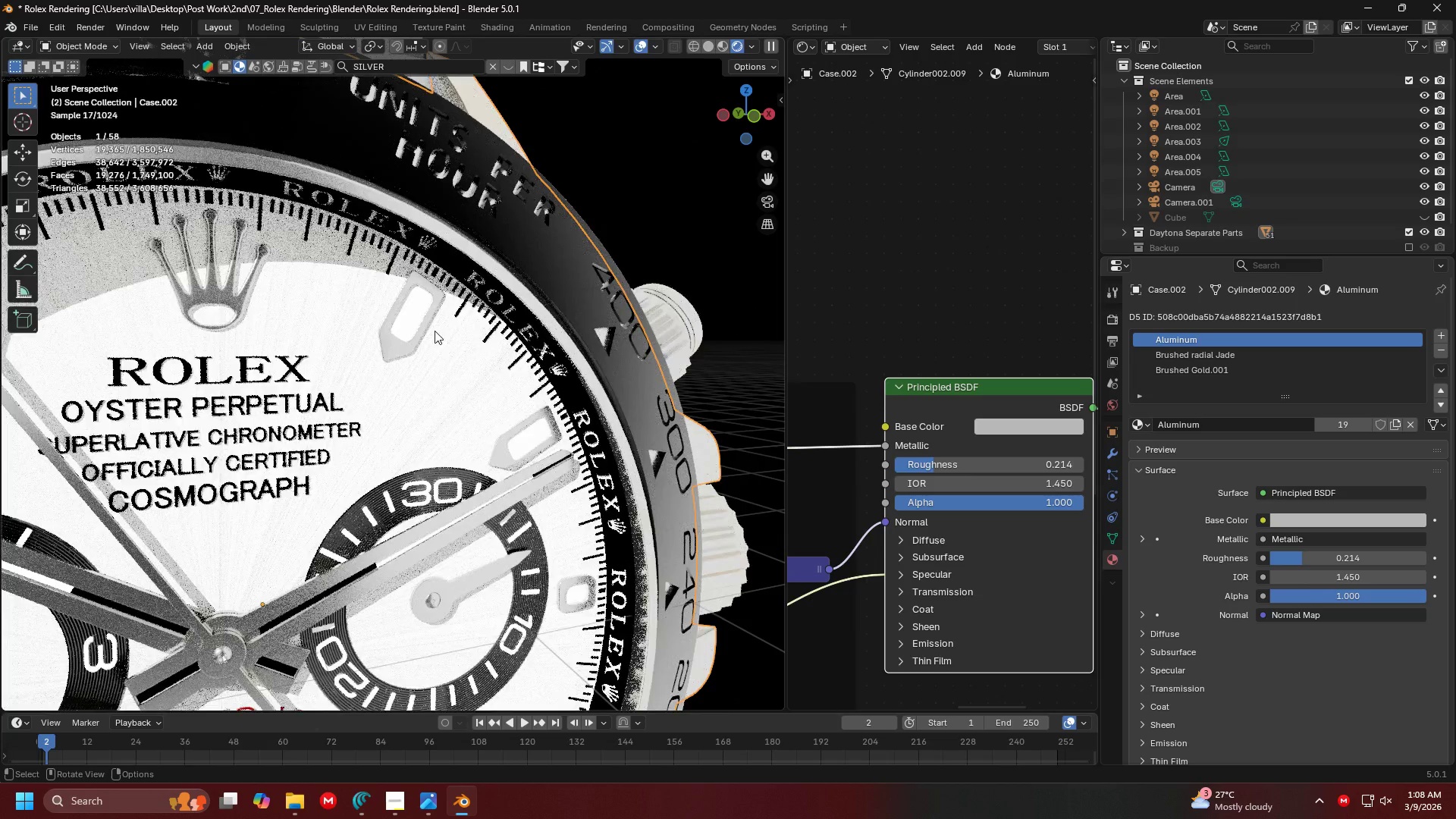 
scroll: coordinate [434, 334], scroll_direction: down, amount: 3.0
 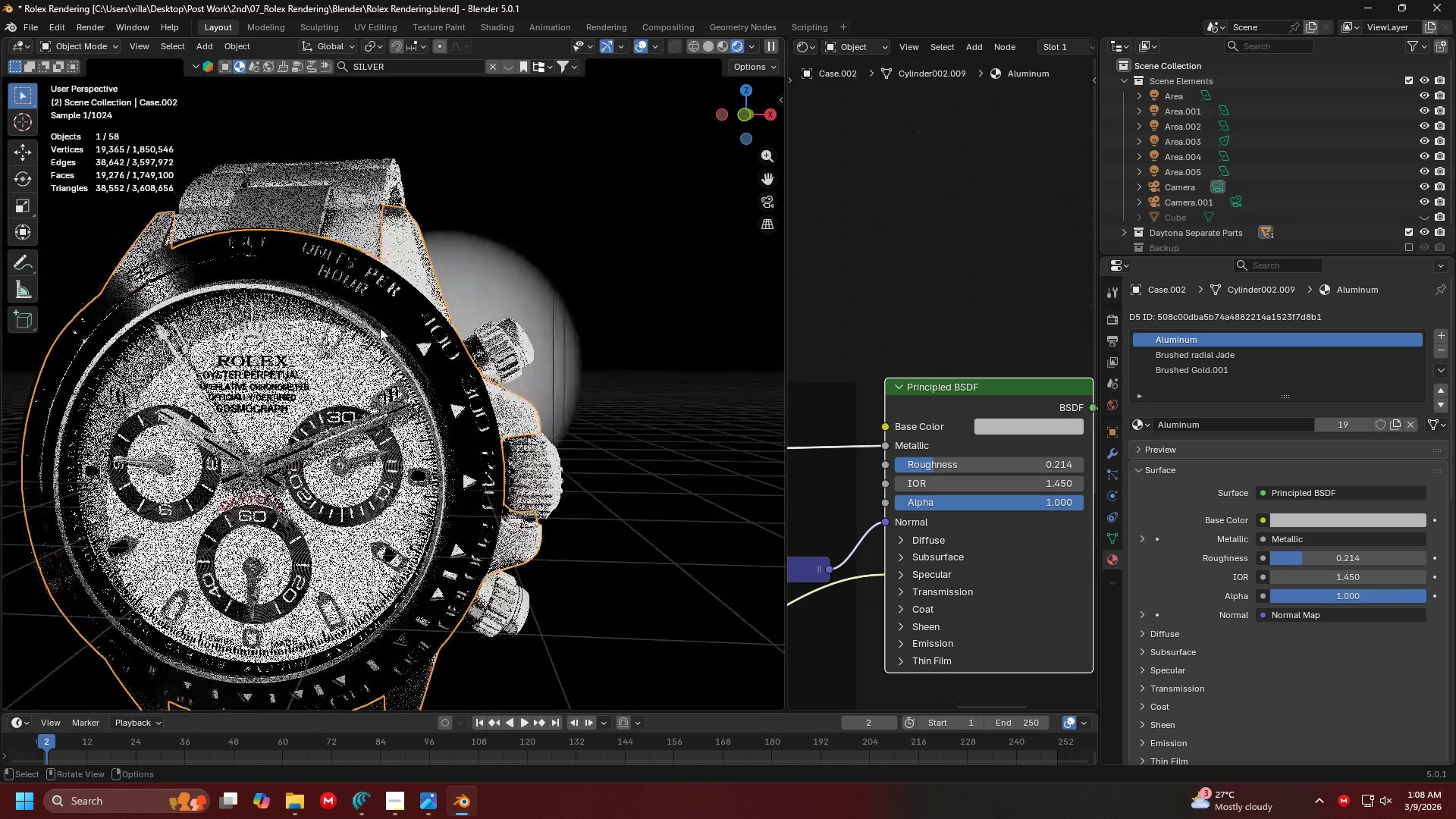 
scroll: coordinate [369, 331], scroll_direction: up, amount: 3.0
 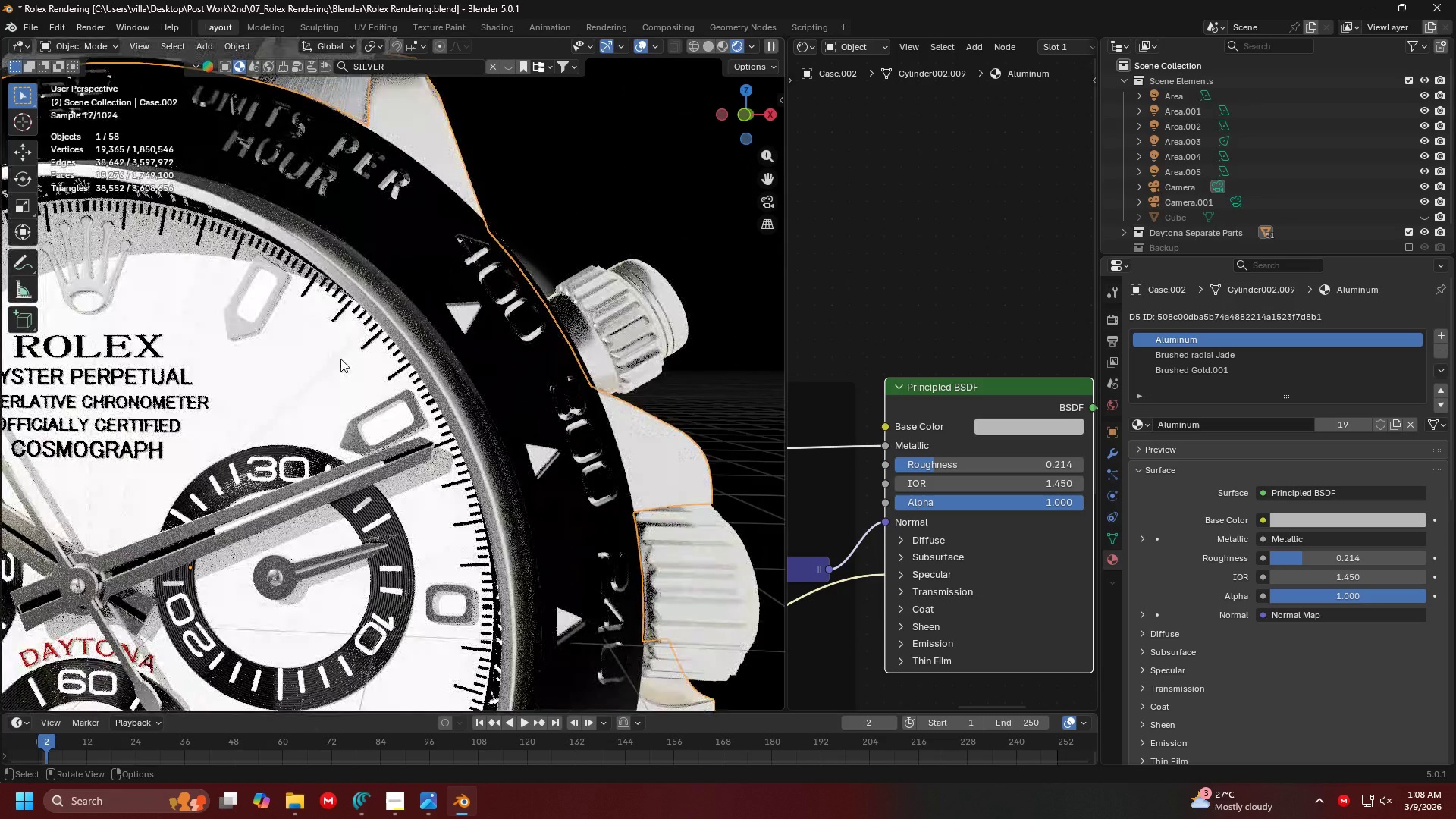 
key(1)
 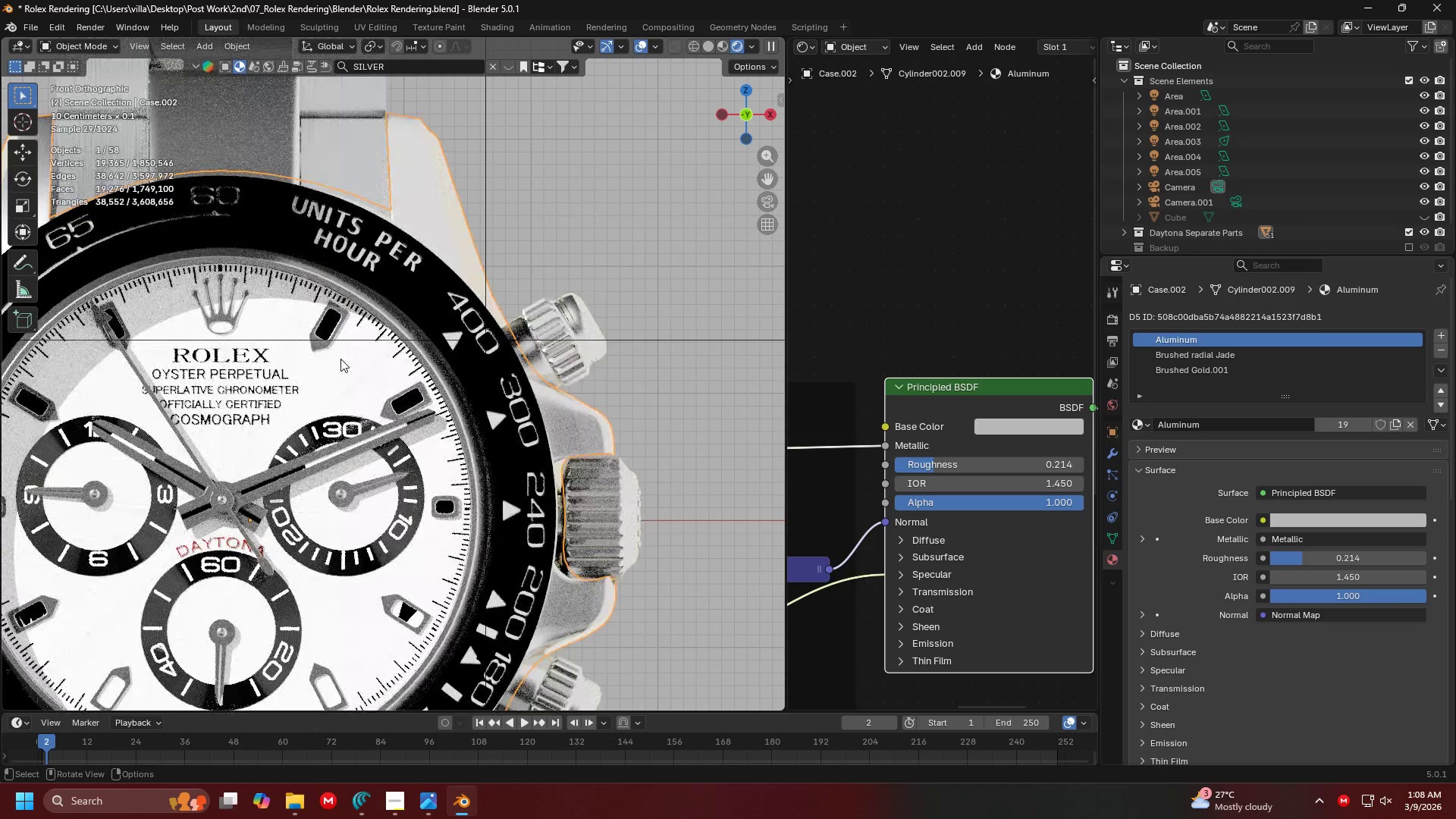 
key(Shift+ShiftLeft)
 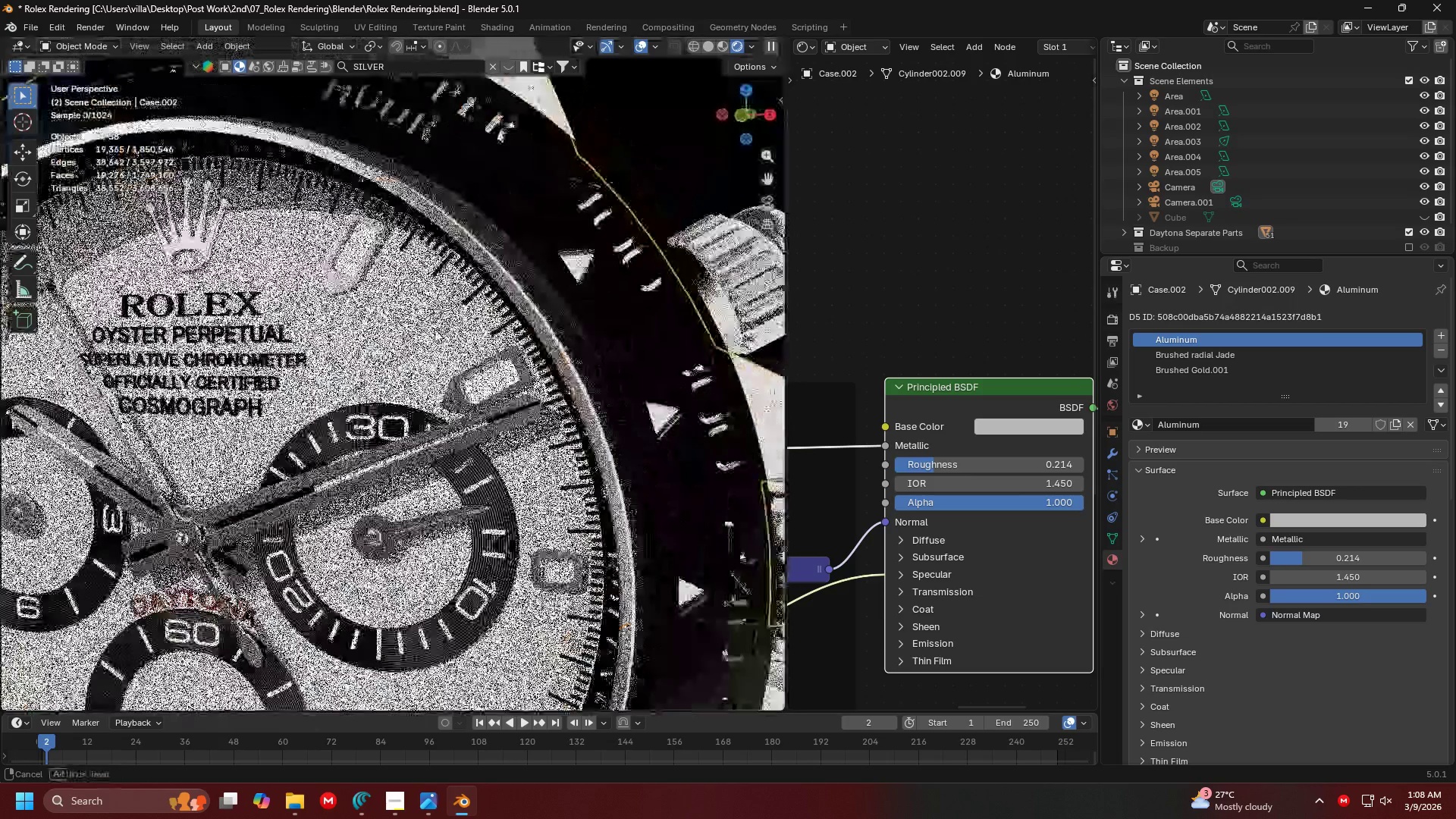 
scroll: coordinate [435, 329], scroll_direction: up, amount: 1.0
 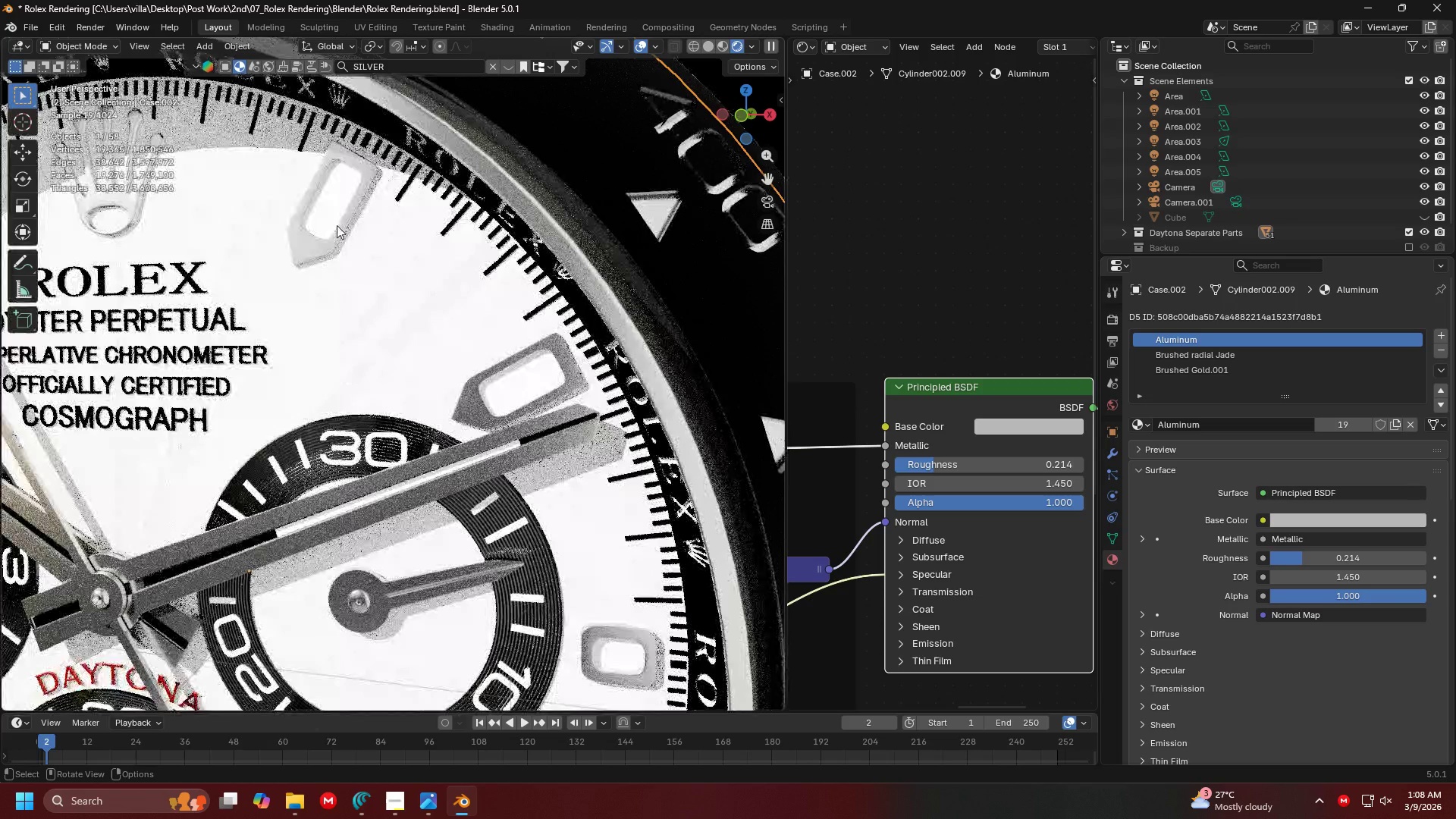 
left_click([340, 218])
 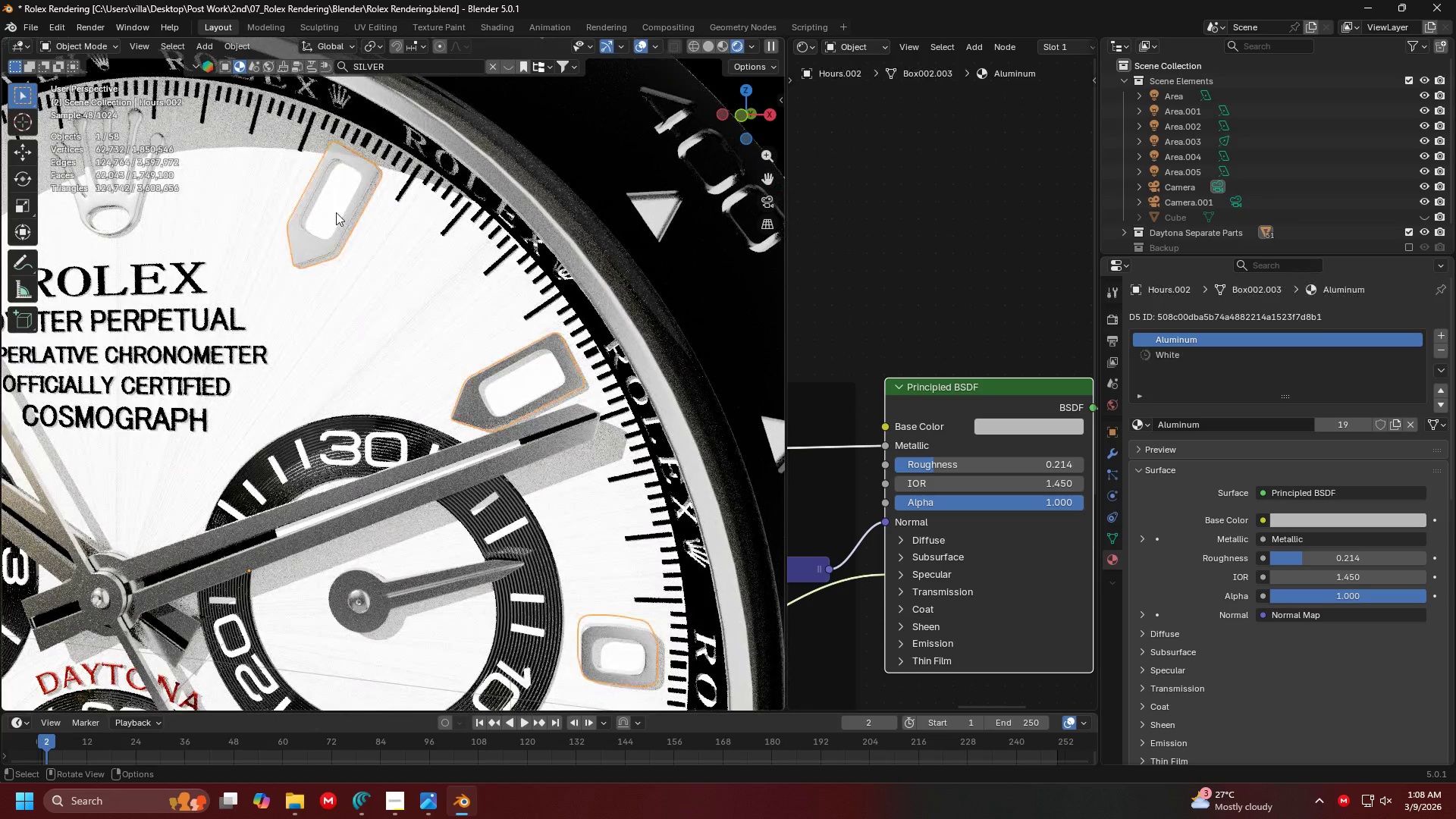 
left_click([336, 212])
 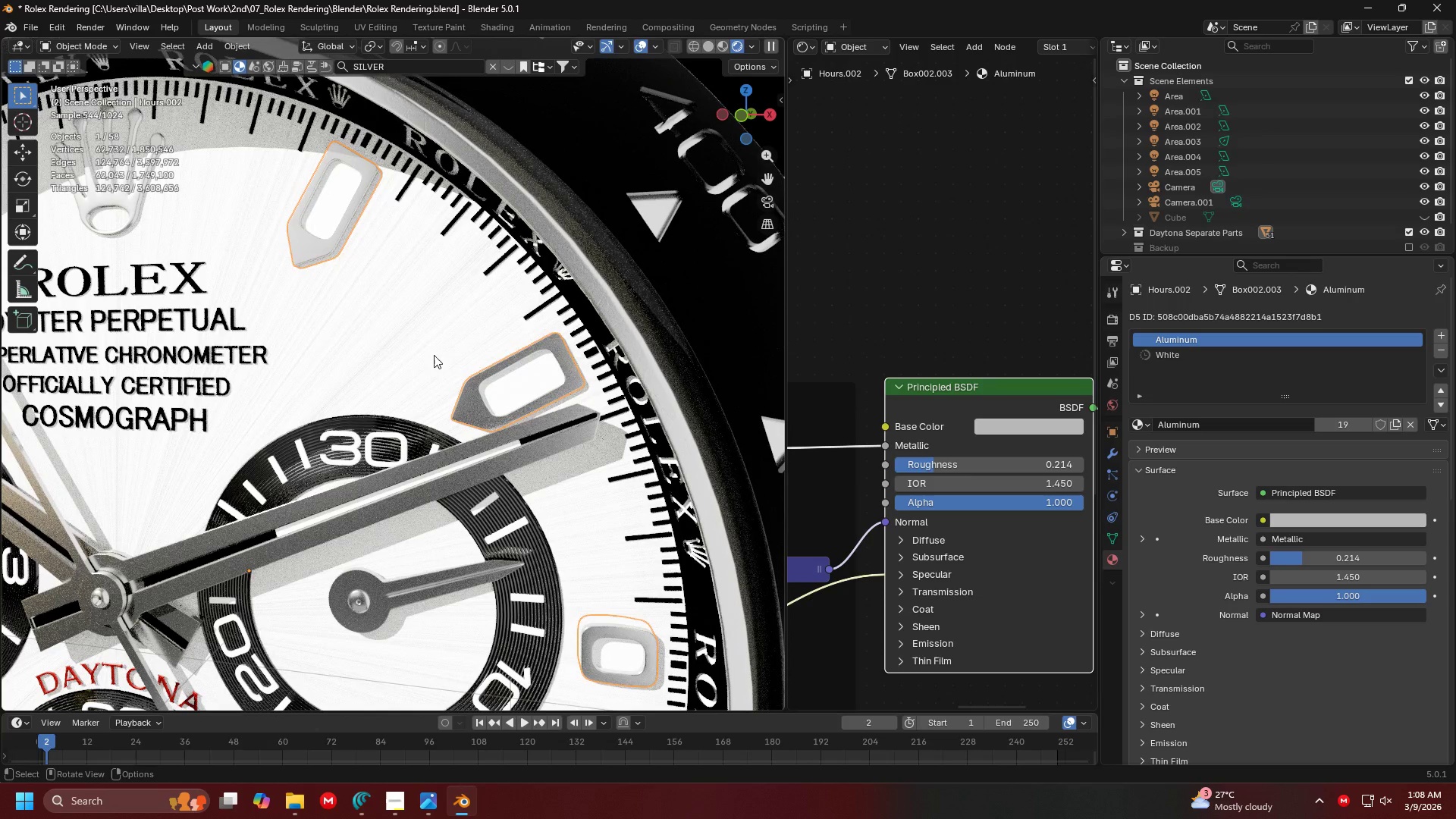 
key(Shift+ShiftLeft)
 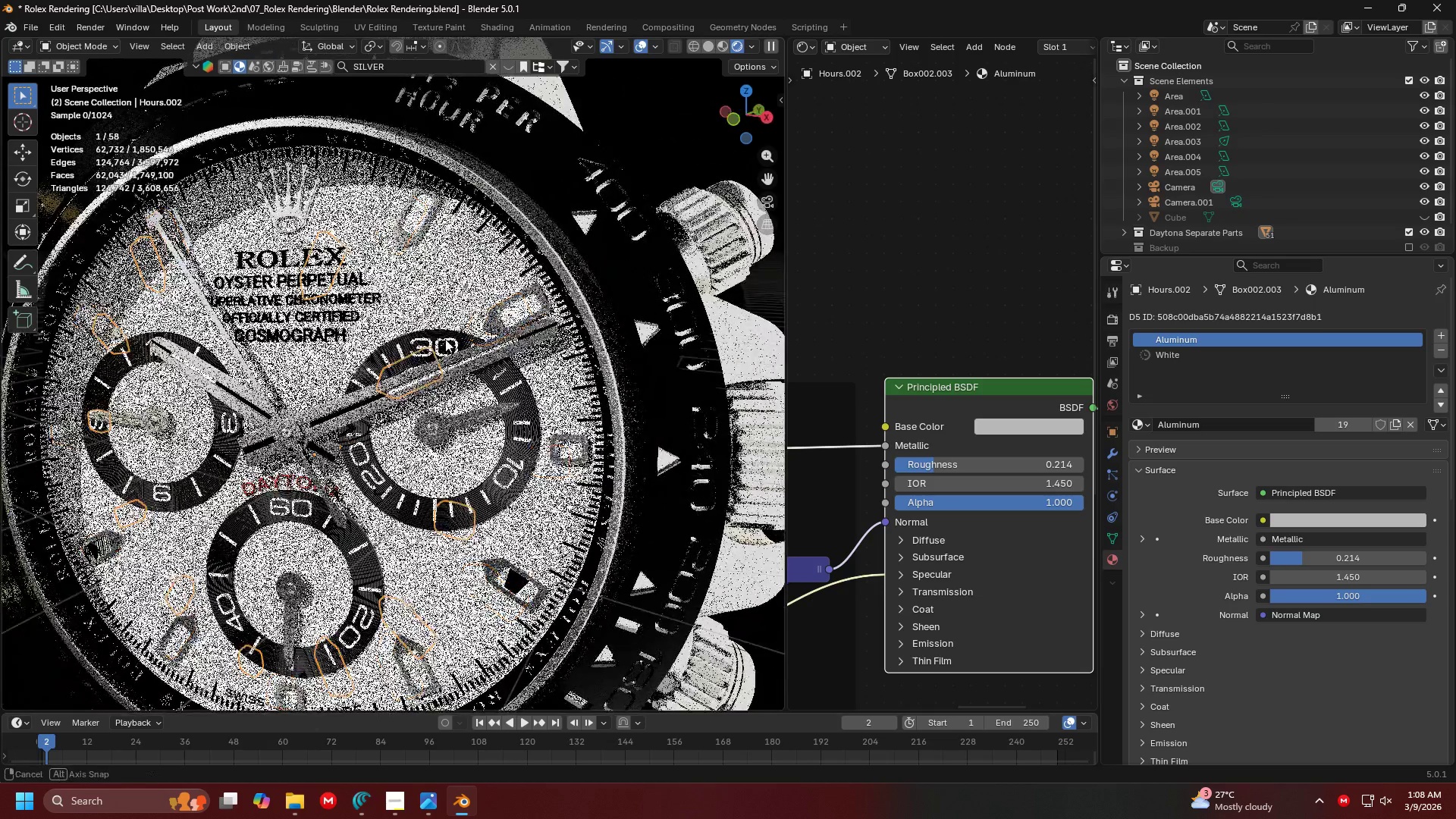 
scroll: coordinate [444, 366], scroll_direction: down, amount: 2.0
 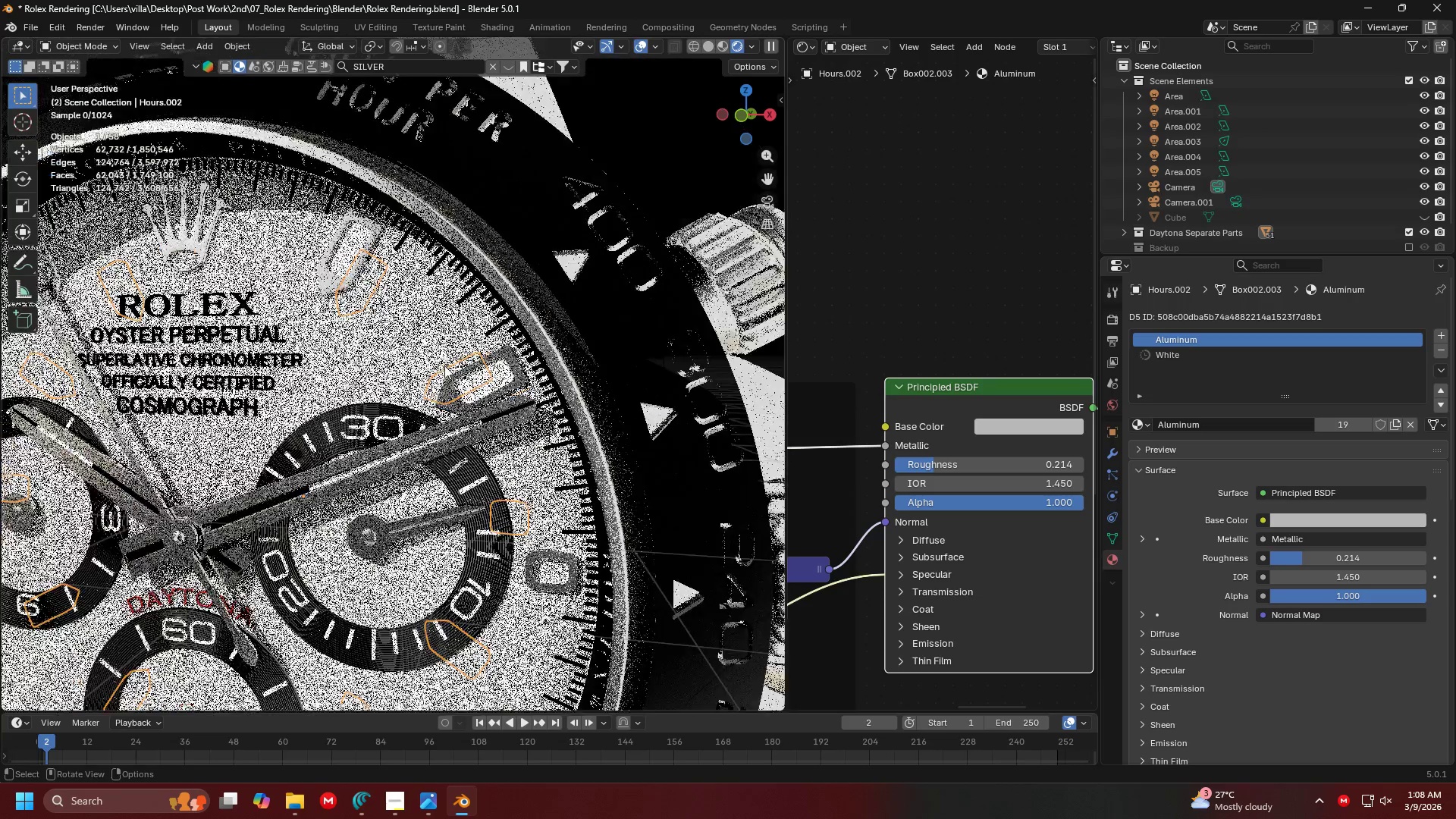 
key(Shift+ShiftLeft)
 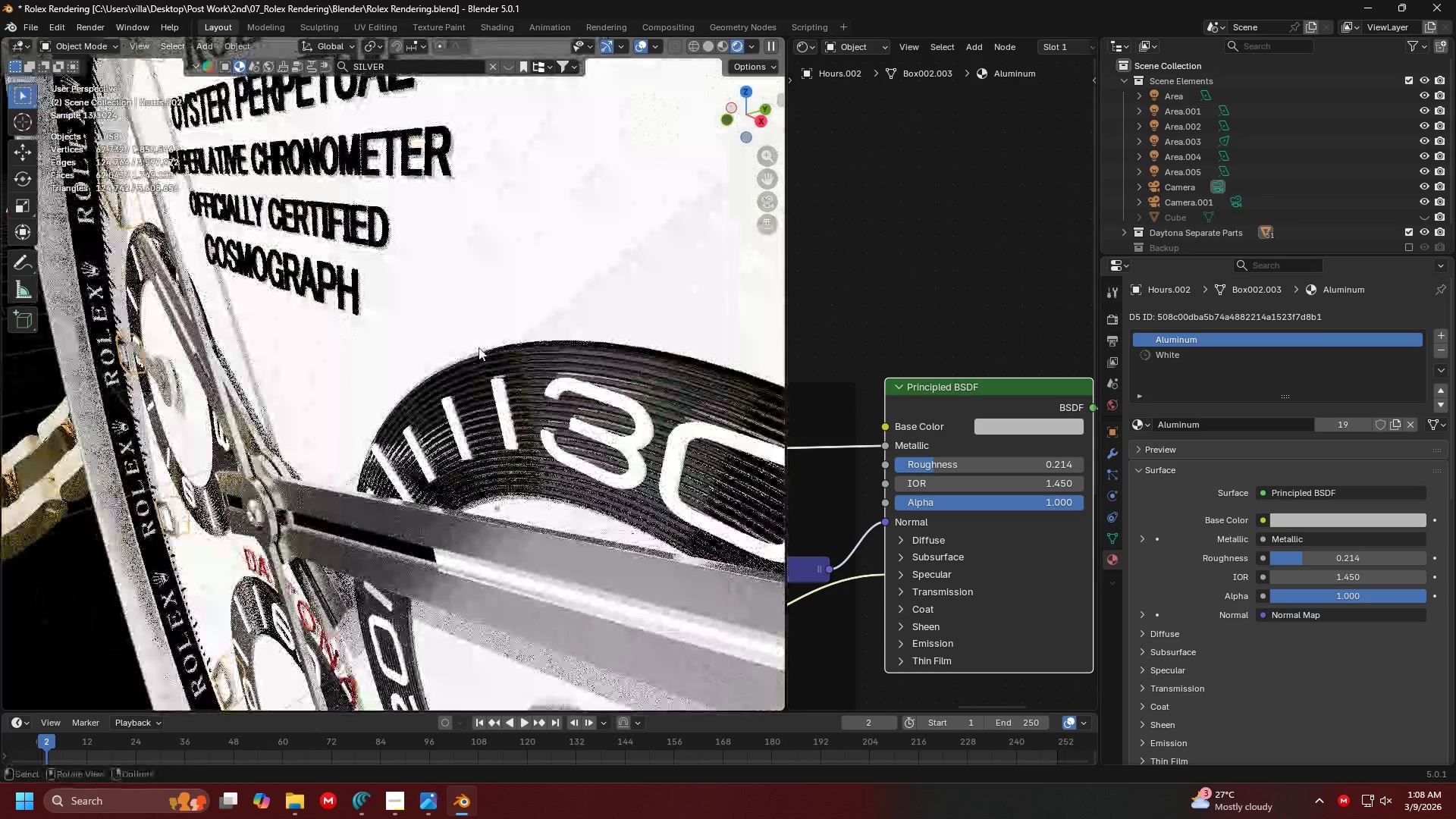 
scroll: coordinate [510, 343], scroll_direction: up, amount: 5.0
 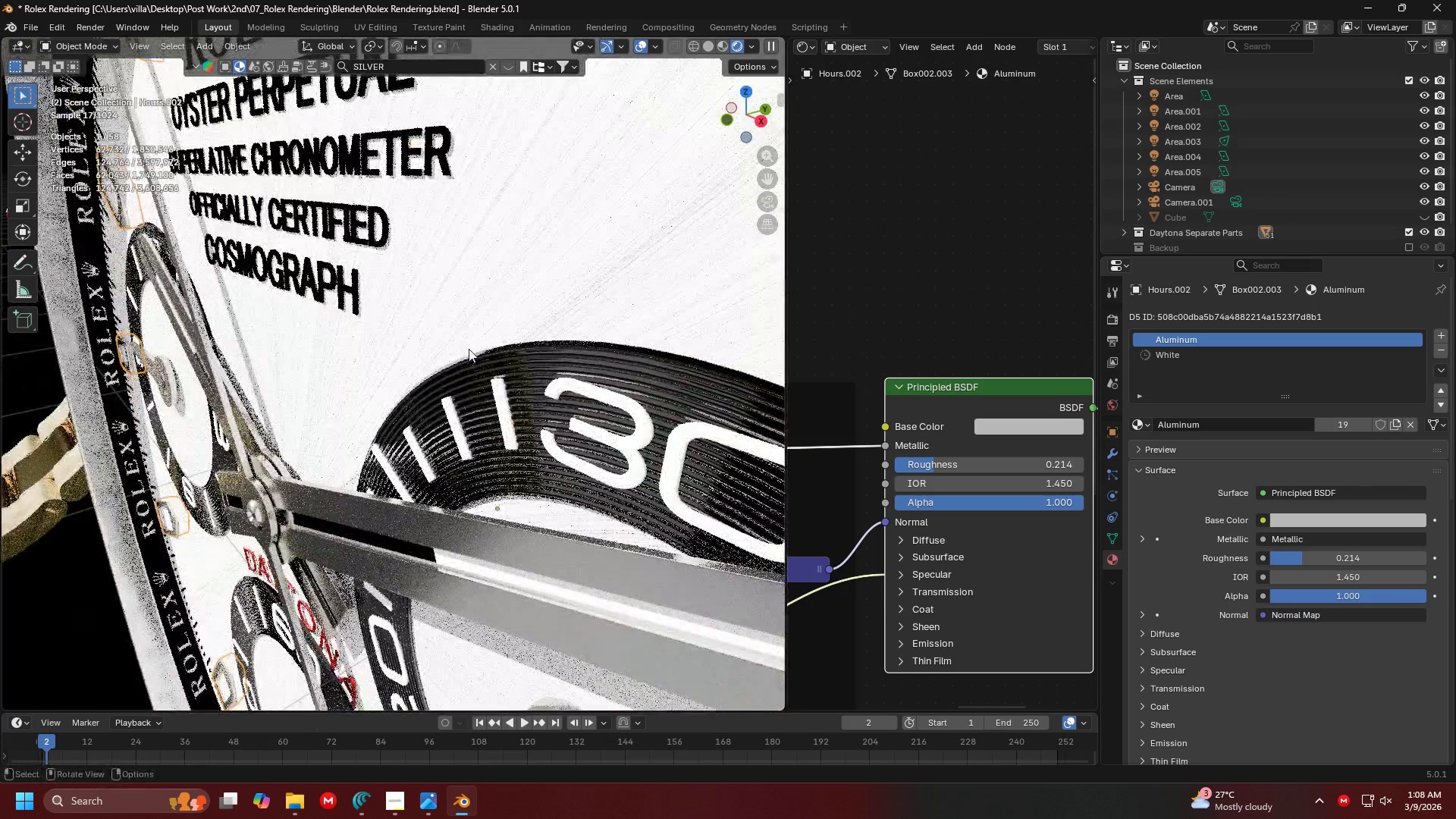 
hold_key(key=ShiftLeft, duration=0.31)
 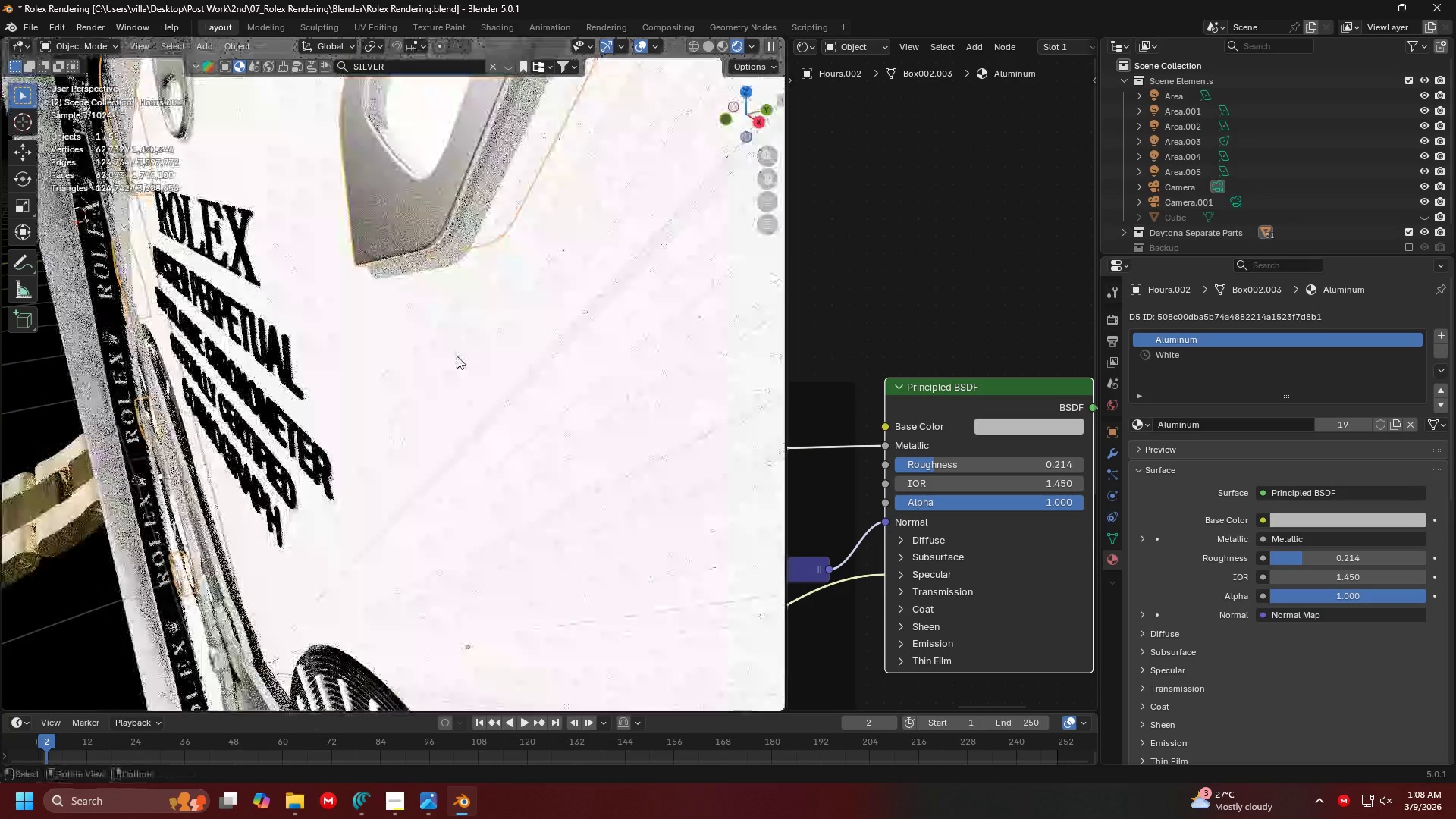 
key(Shift+ShiftLeft)
 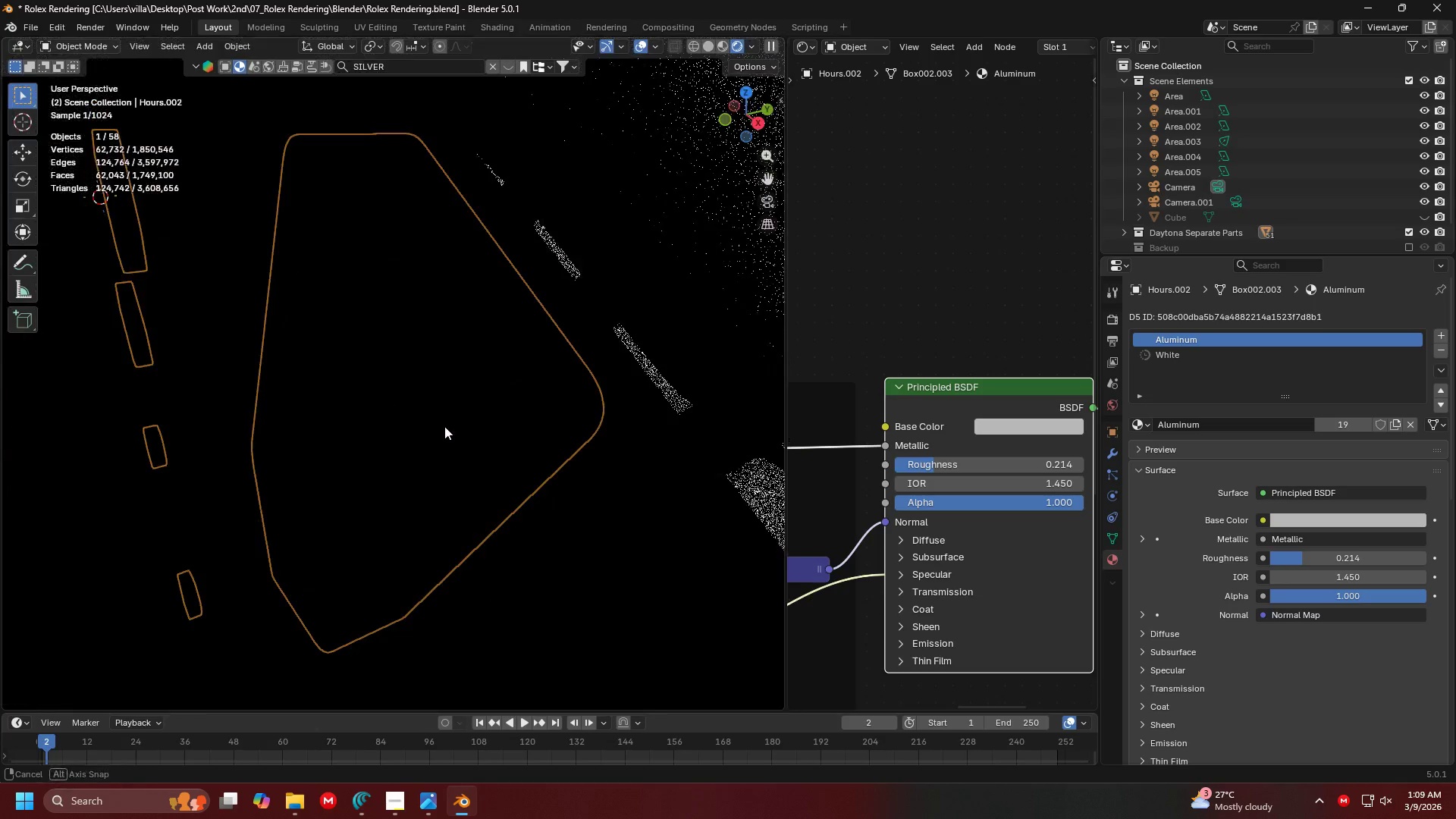 
scroll: coordinate [444, 426], scroll_direction: up, amount: 1.0
 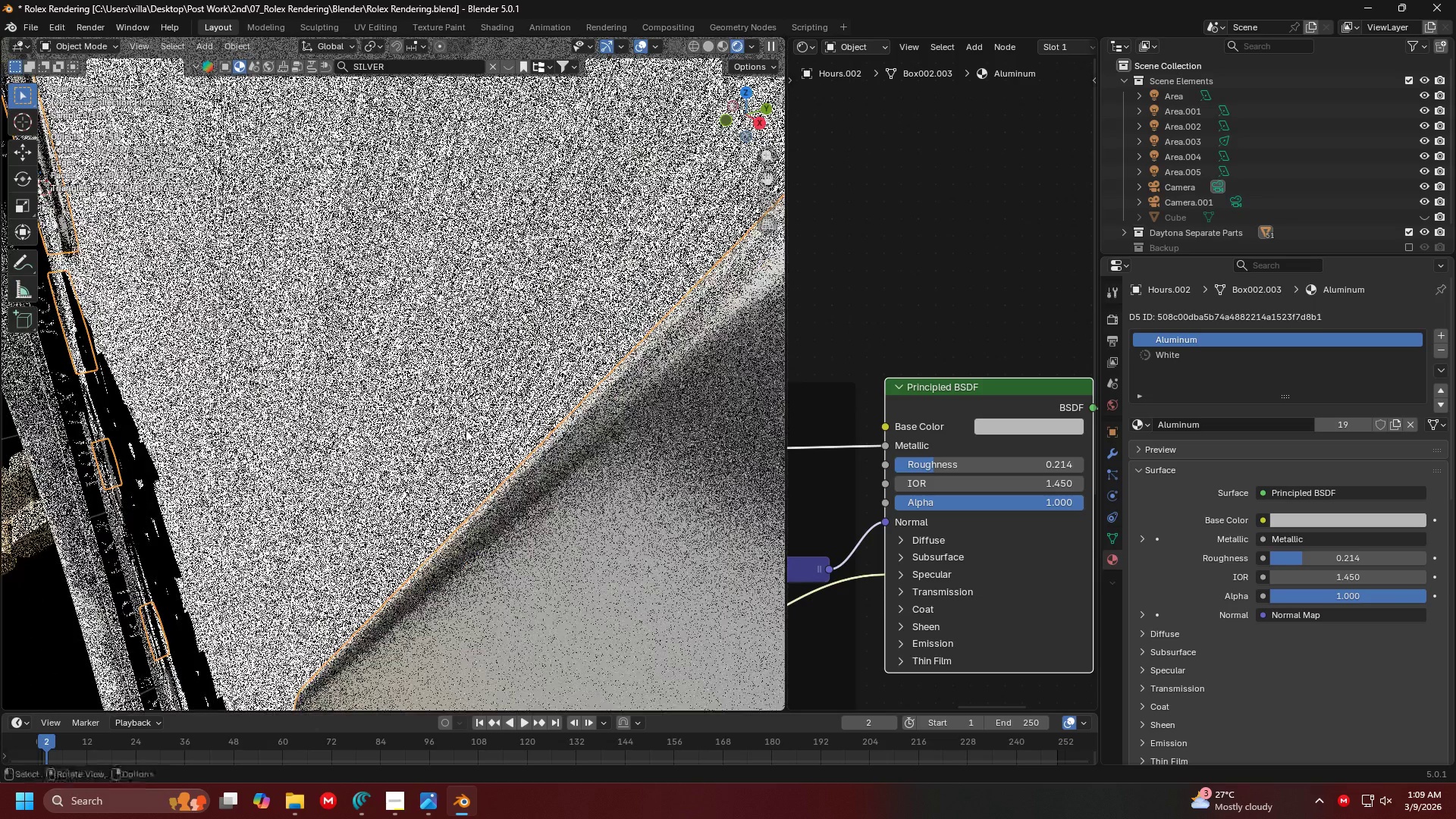 
scroll: coordinate [466, 429], scroll_direction: down, amount: 1.0
 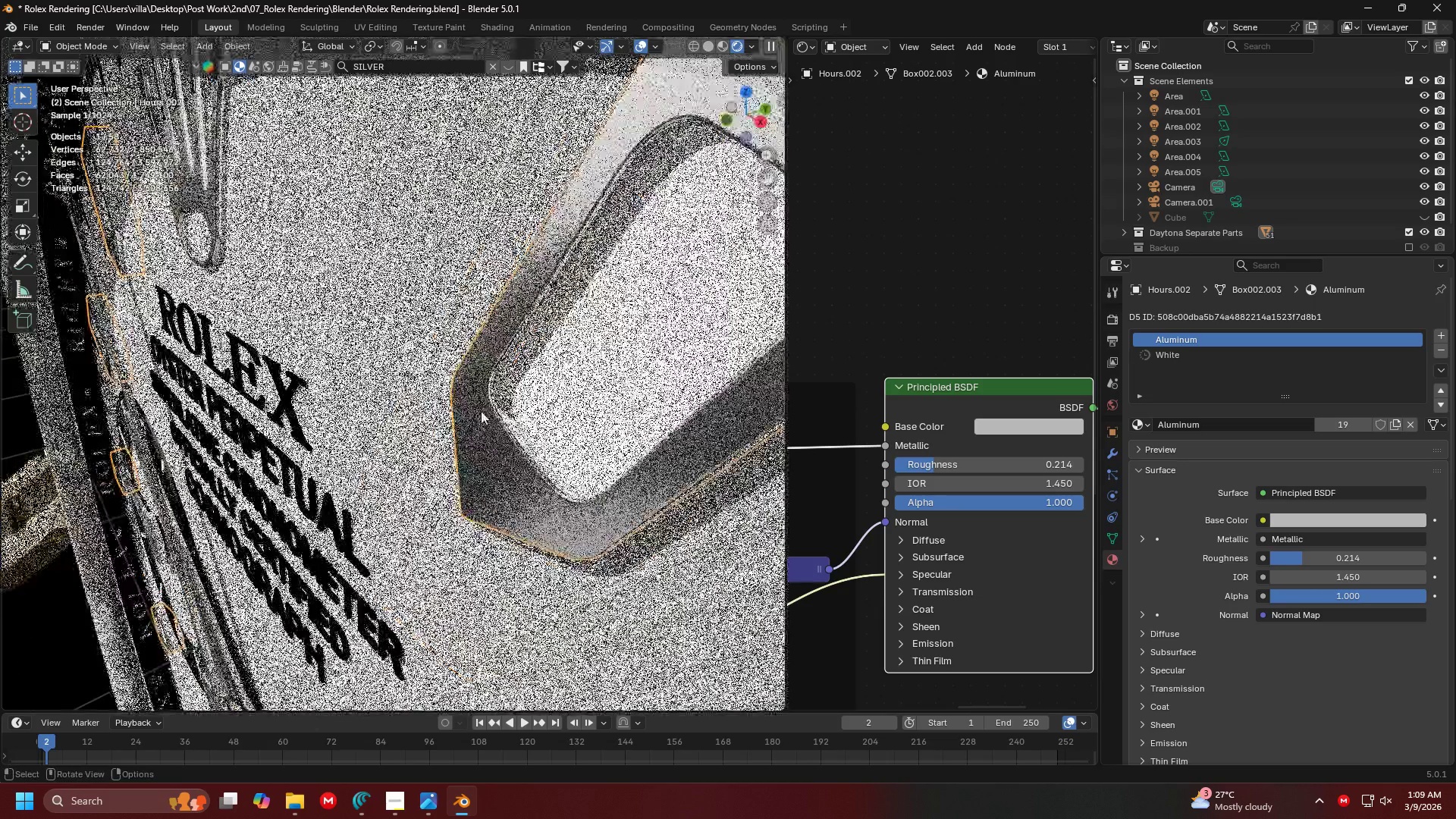 
key(Tab)
type(gx)
 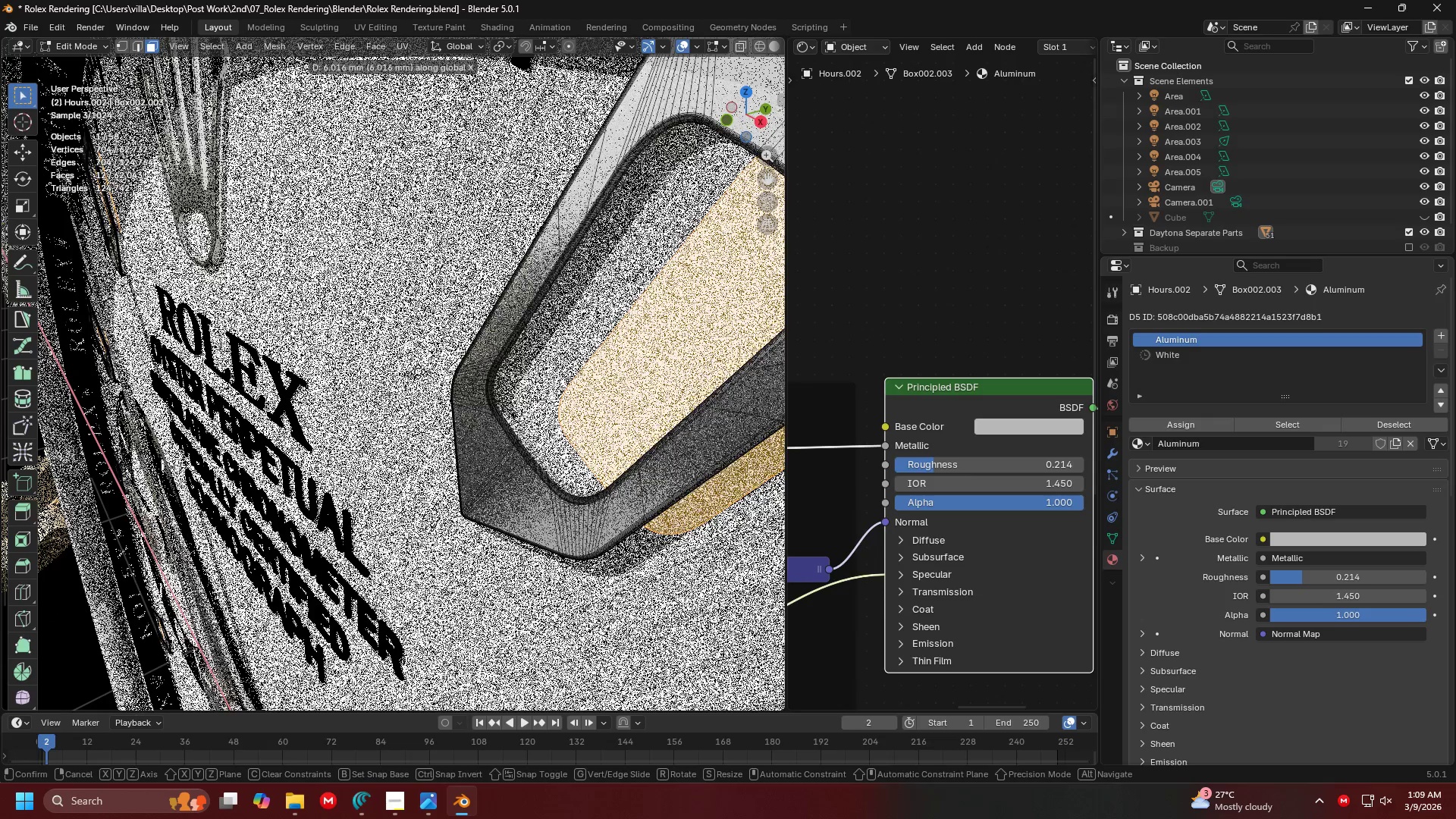 
key(Y)
 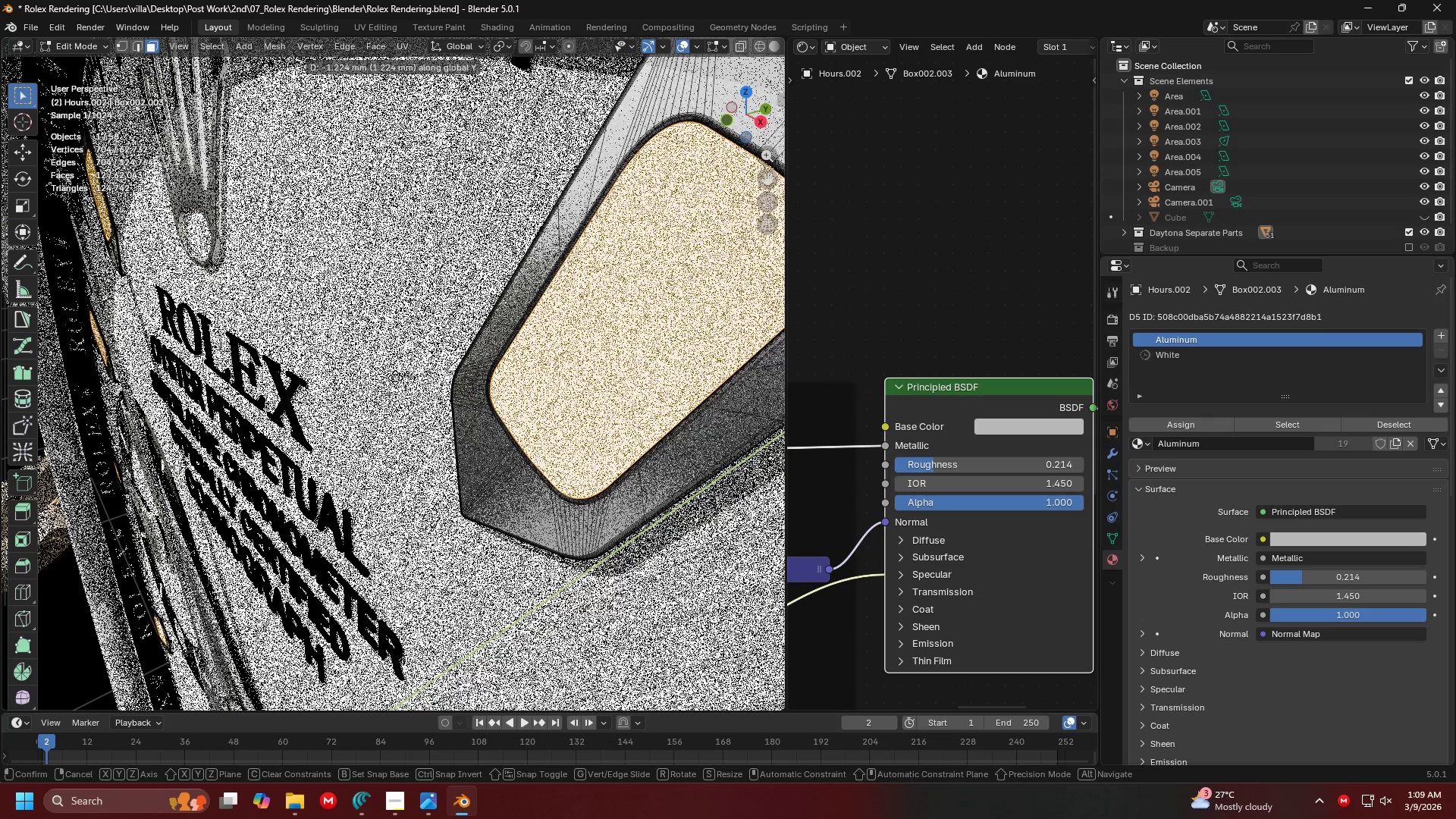 
left_click([395, 378])
 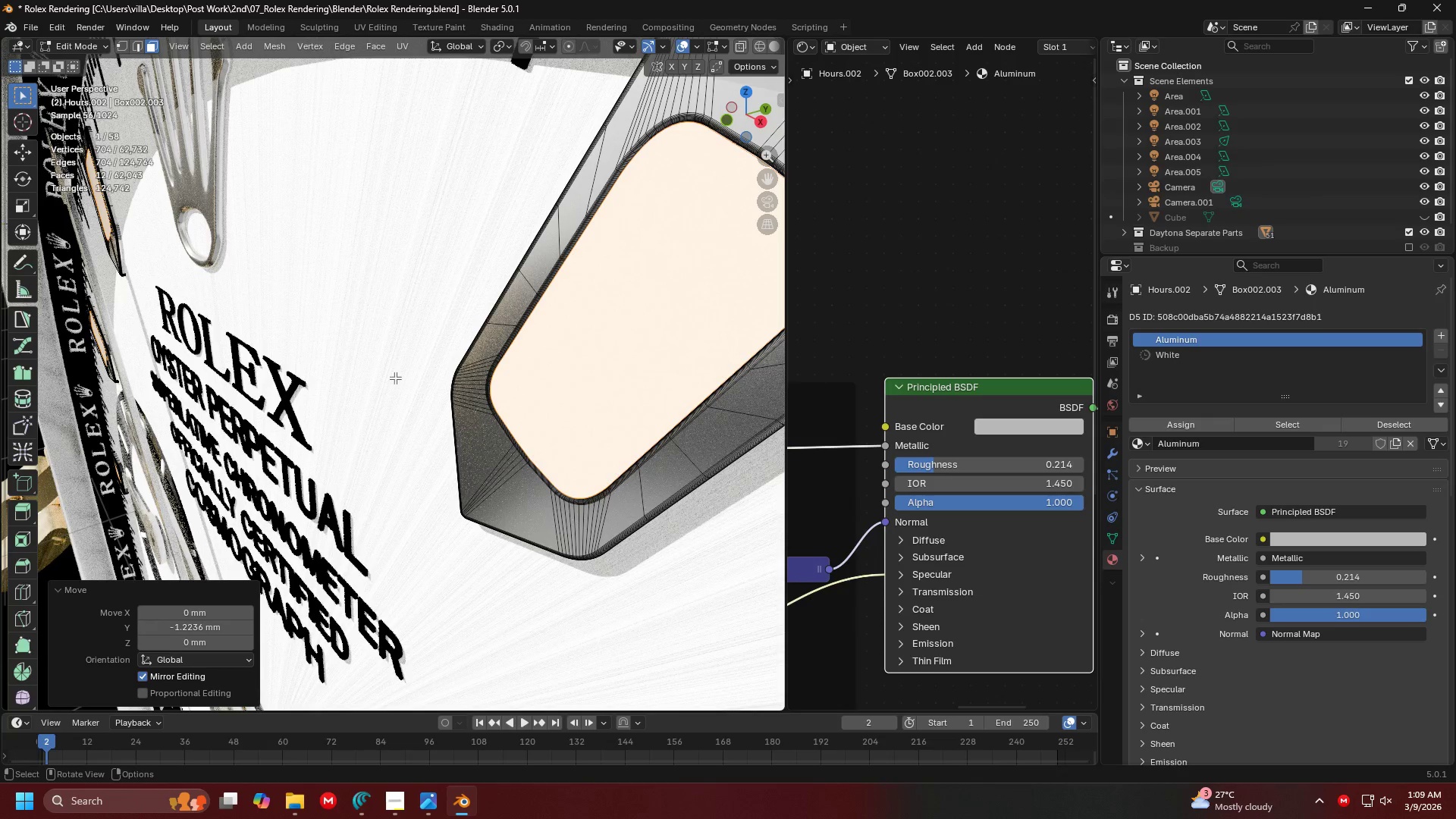 
key(Tab)
 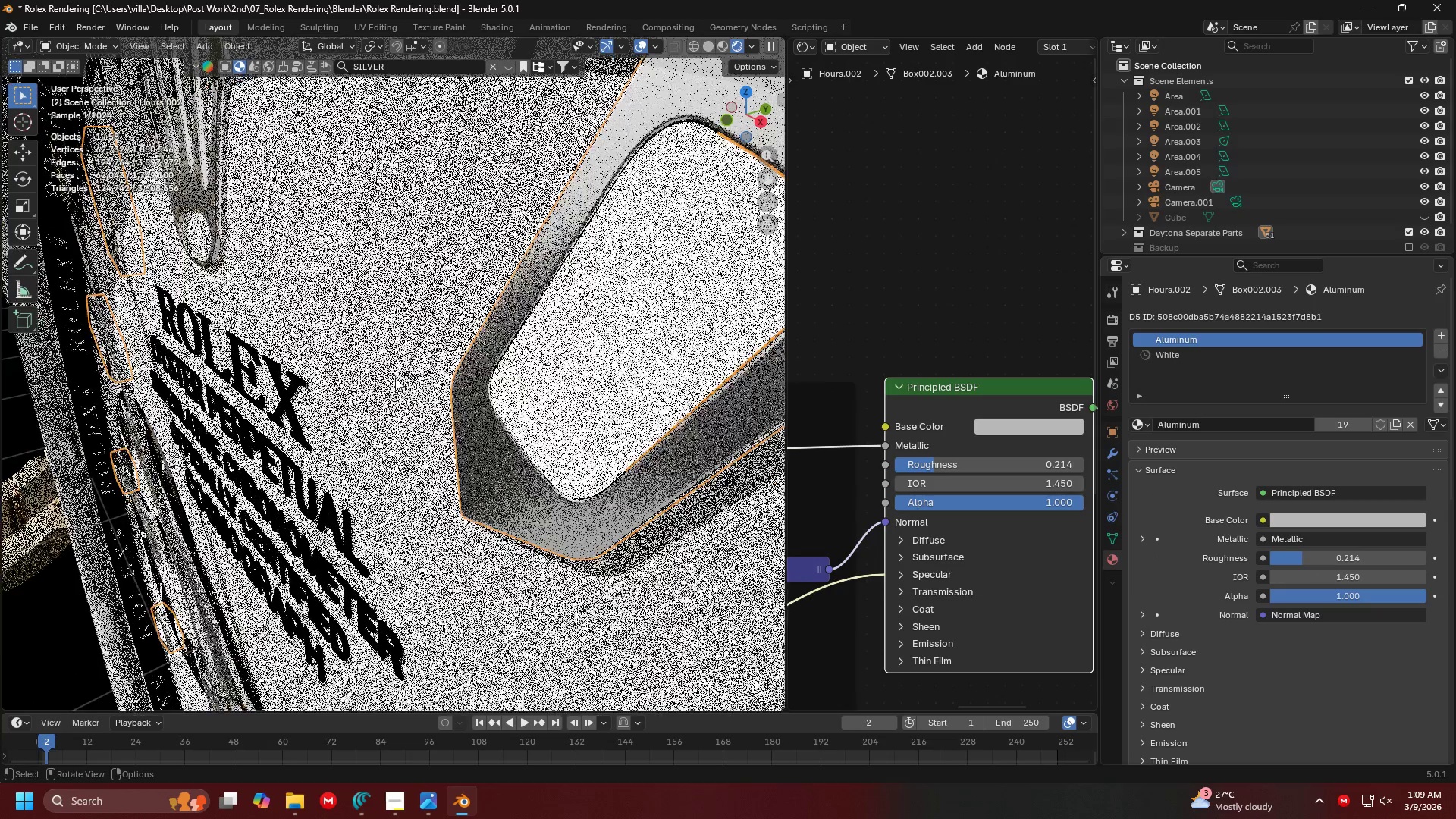 
scroll: coordinate [395, 378], scroll_direction: down, amount: 6.0
 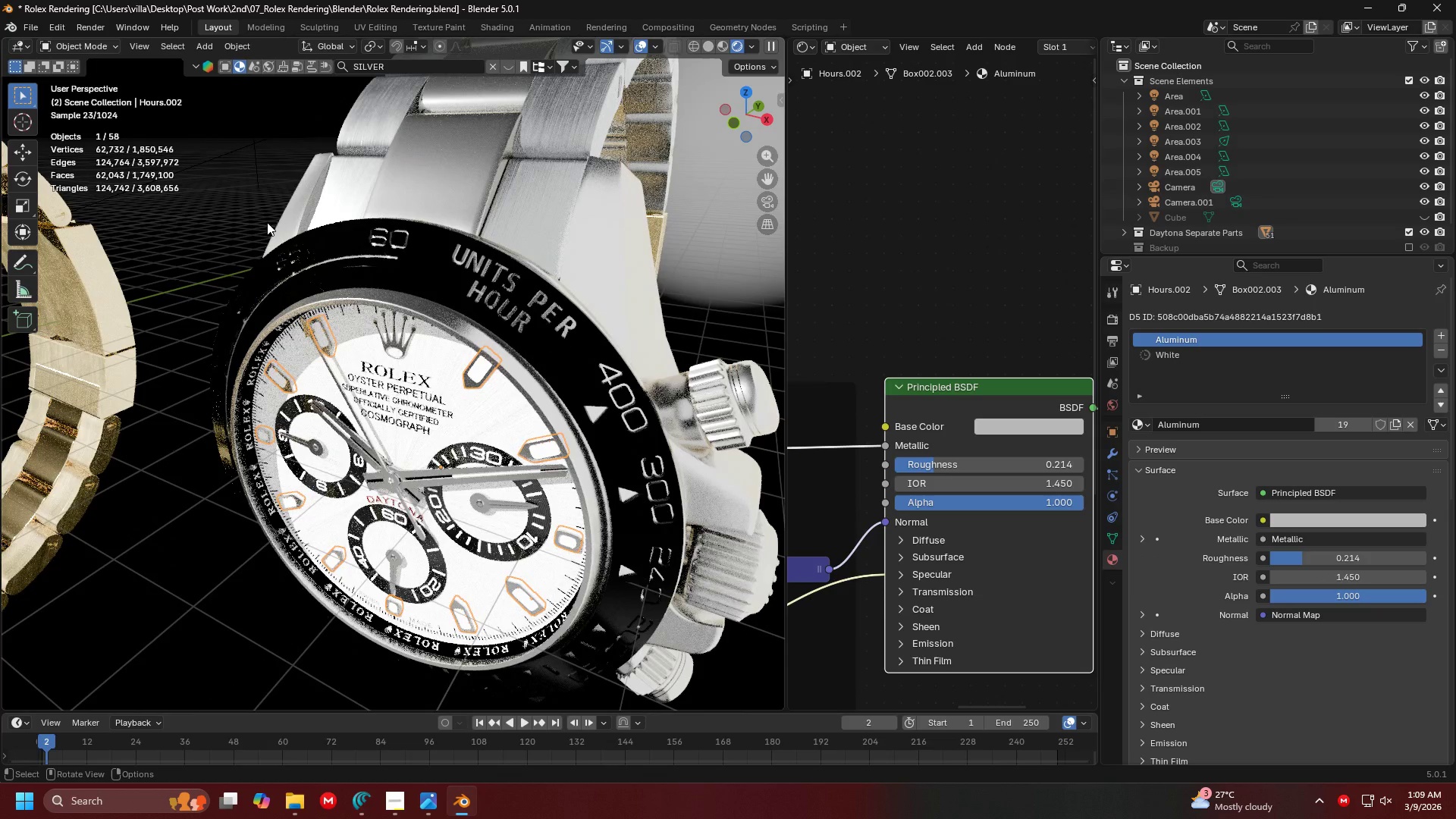 
left_click([229, 201])
 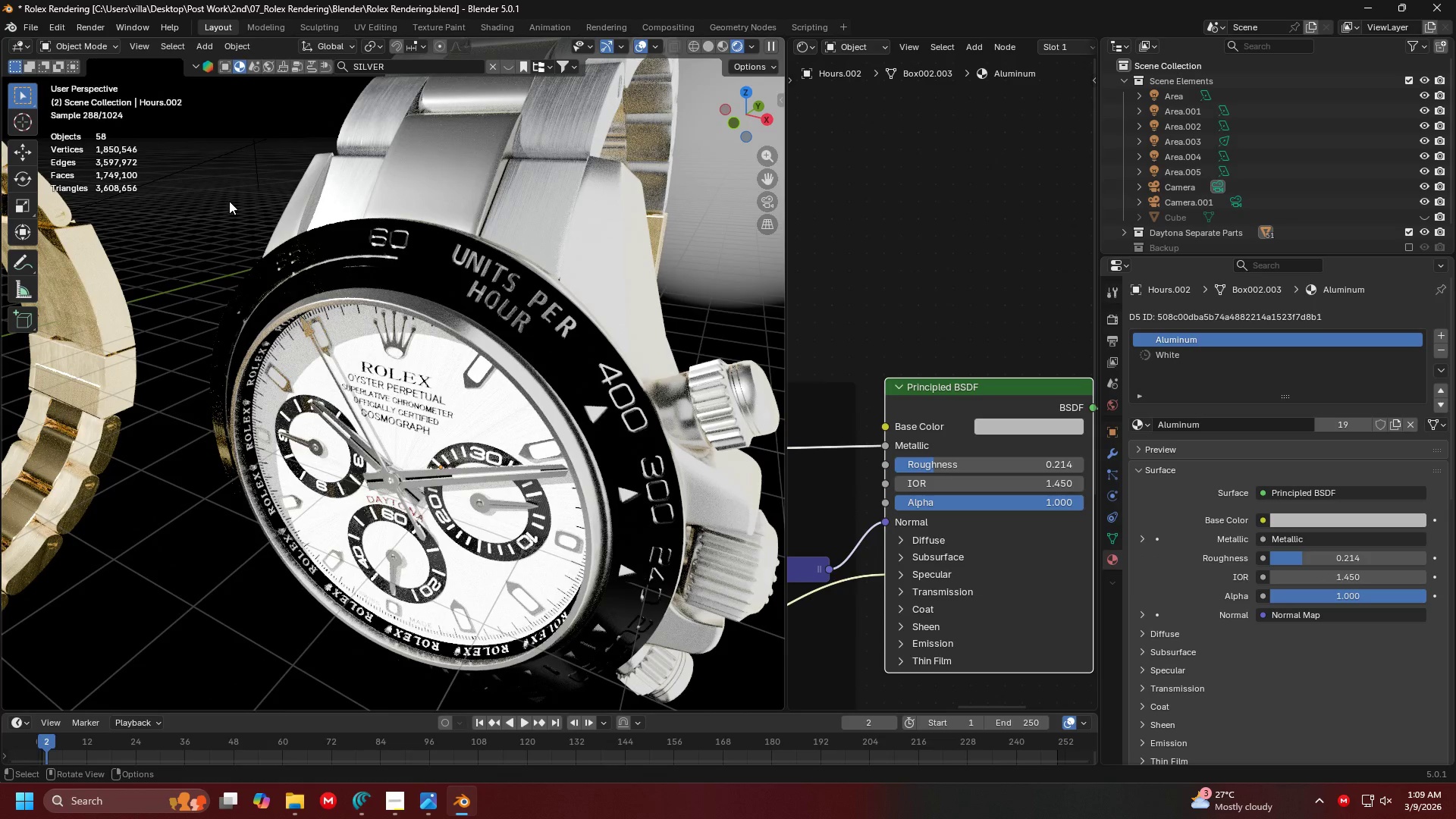 
key(0)
 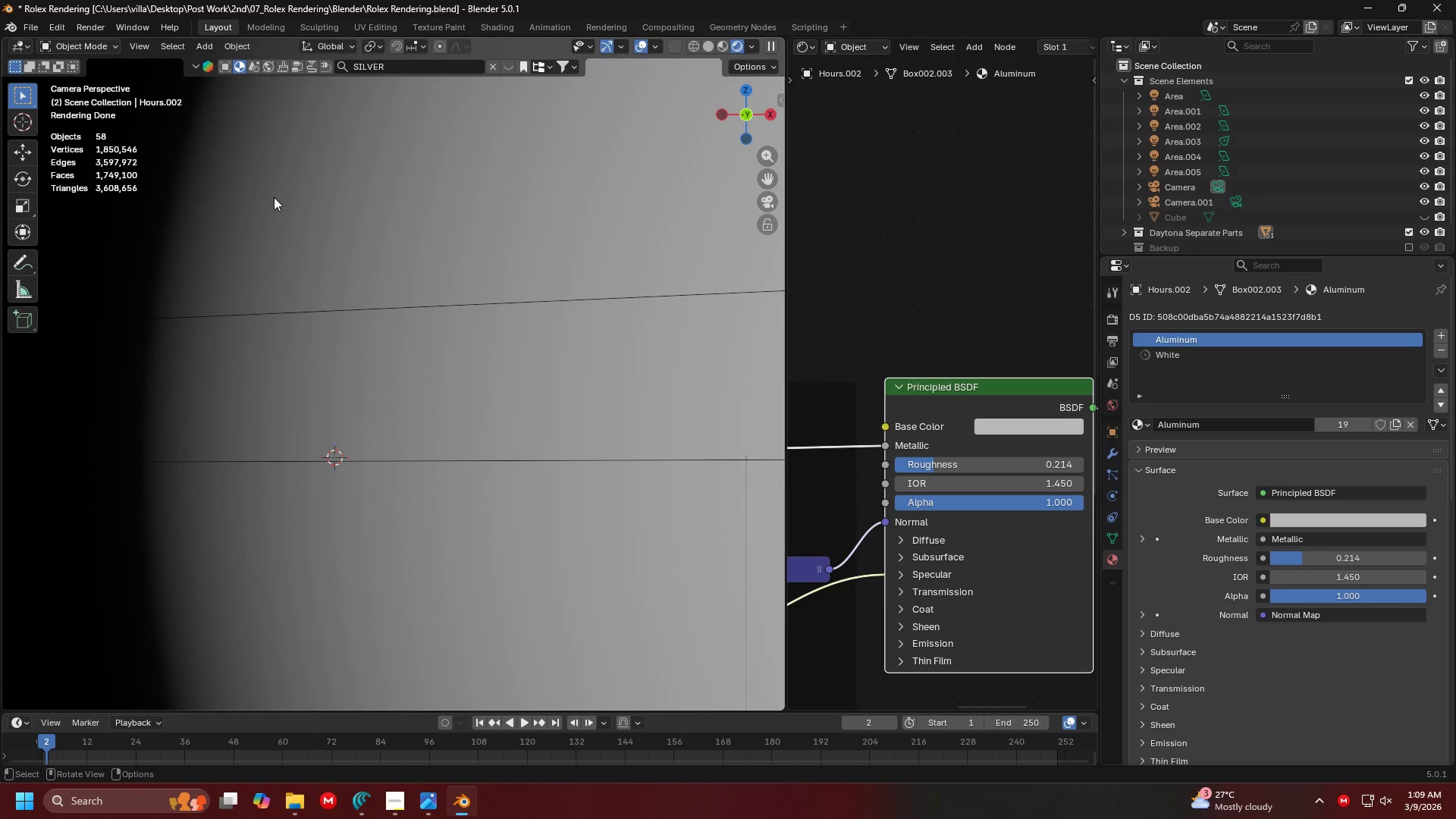 
key(Shift+ShiftLeft)
 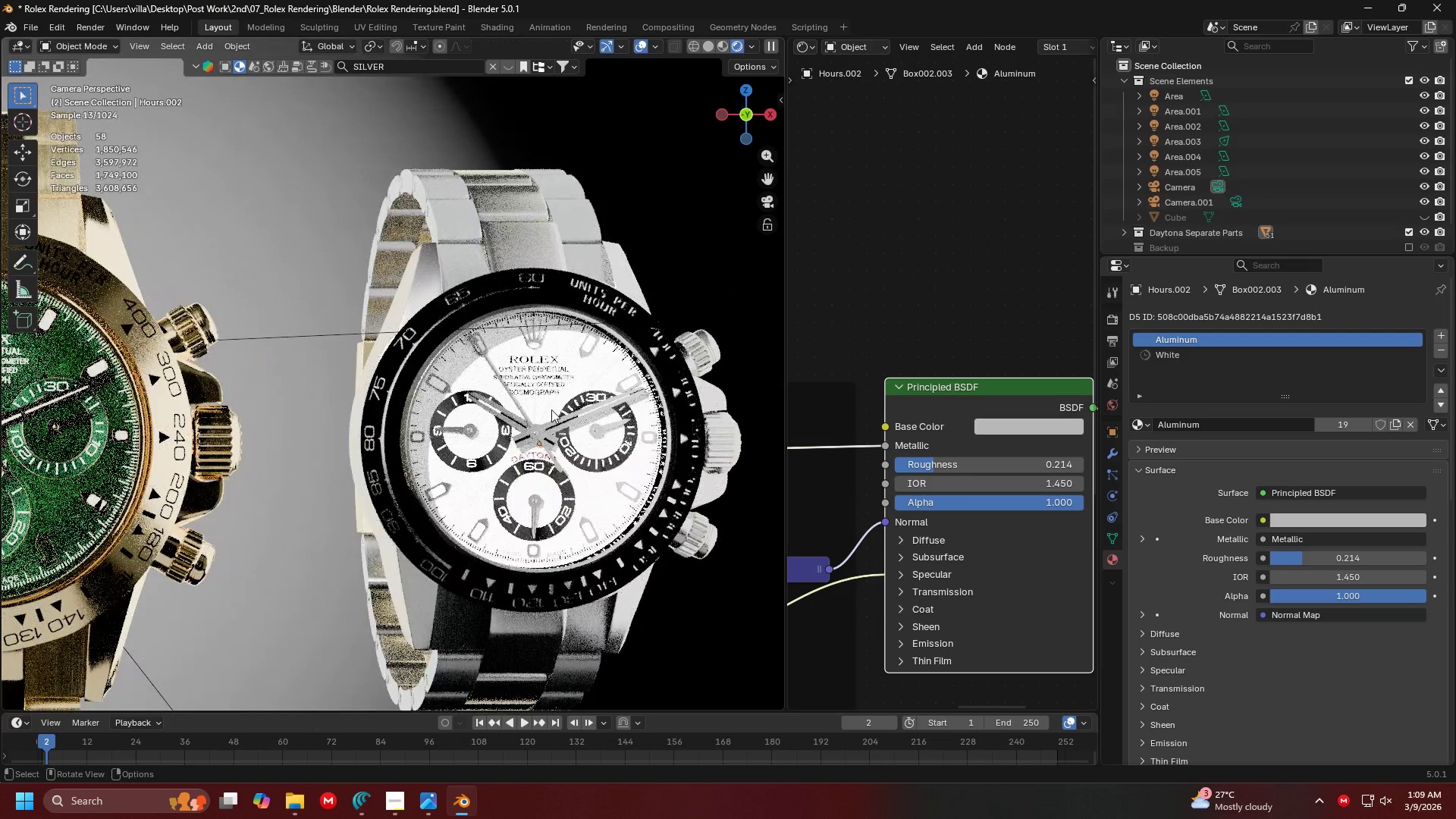 
scroll: coordinate [479, 401], scroll_direction: down, amount: 4.0
 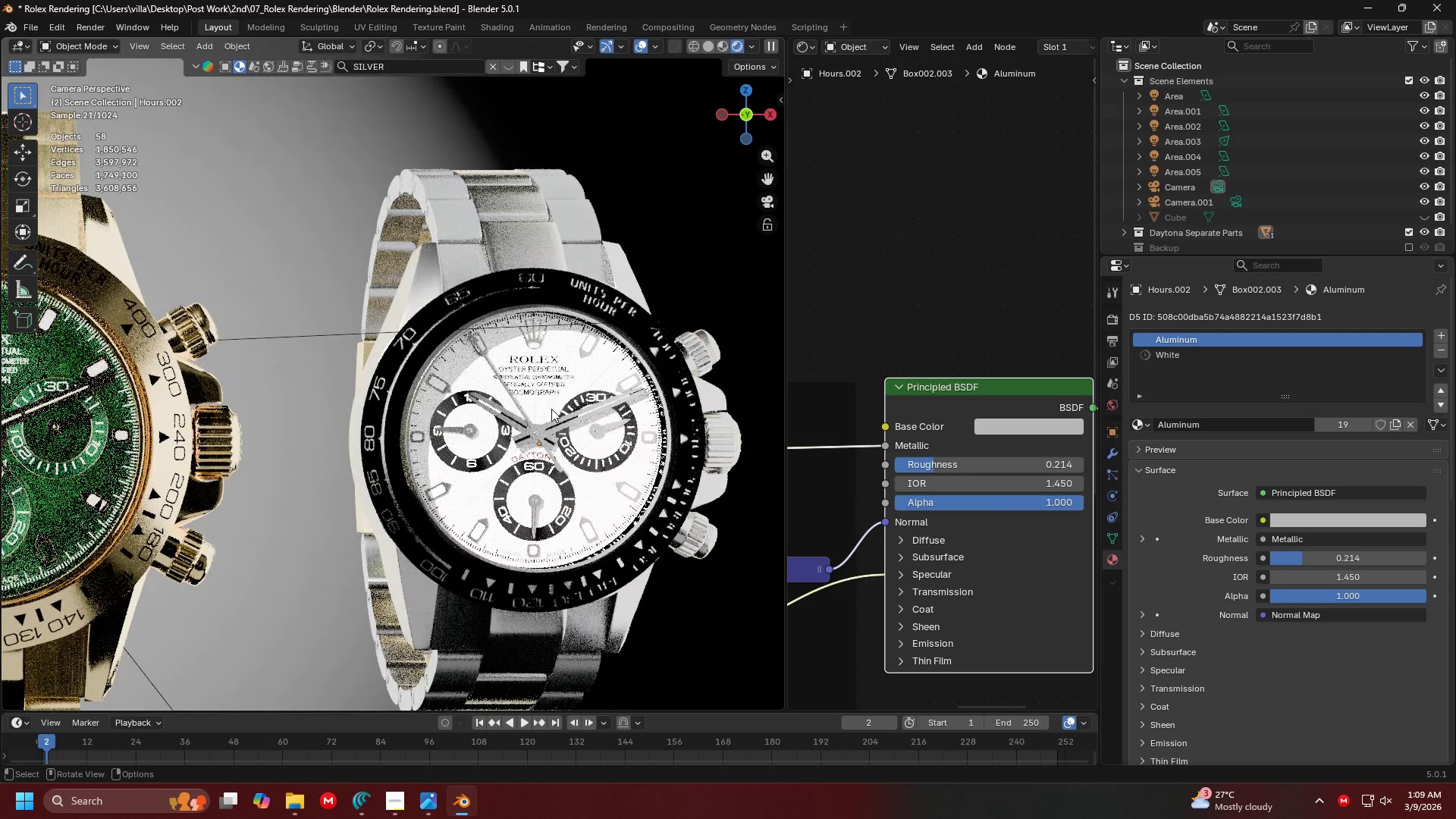 
key(Shift+ShiftLeft)
 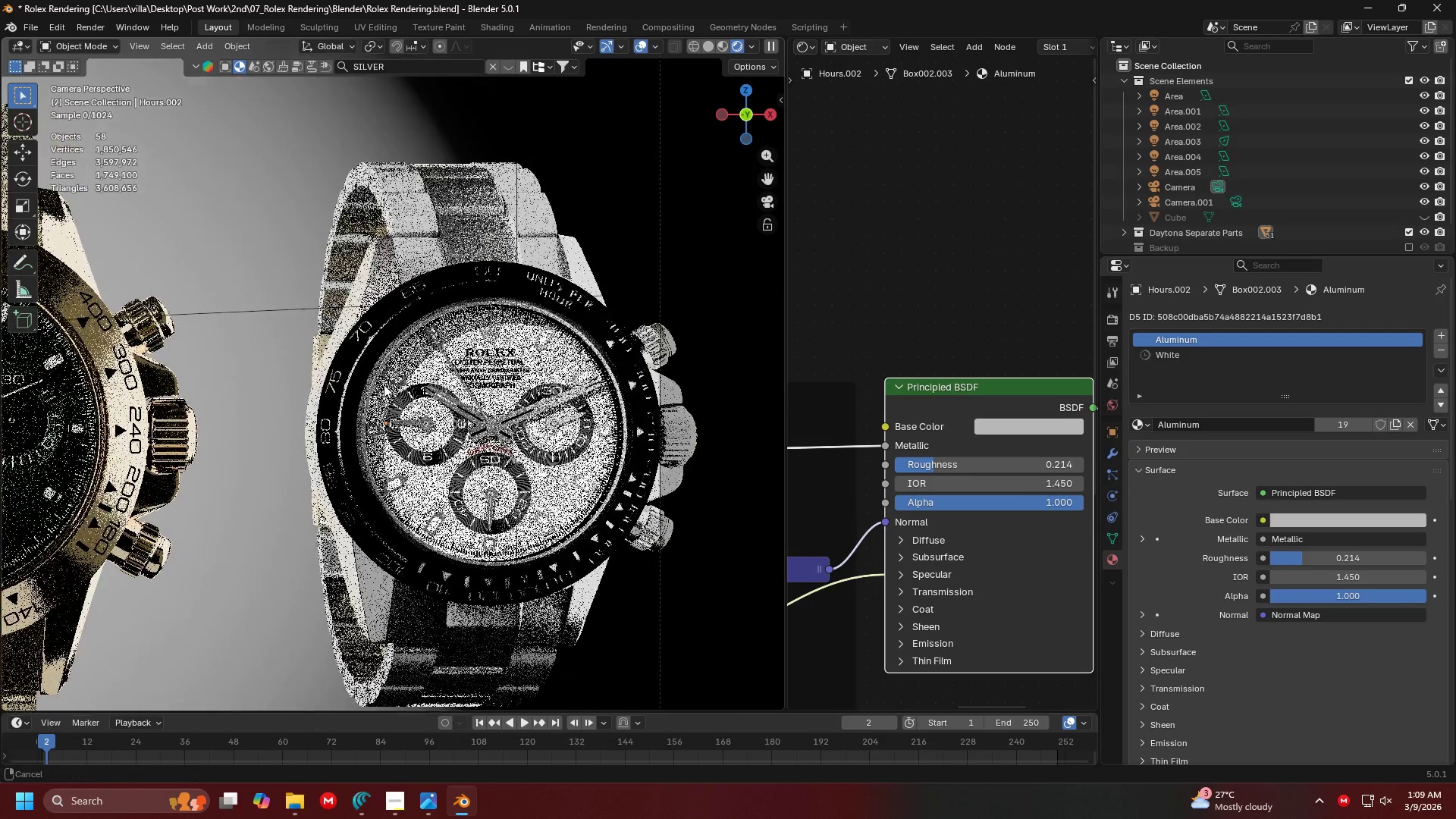 
scroll: coordinate [370, 382], scroll_direction: up, amount: 4.0
 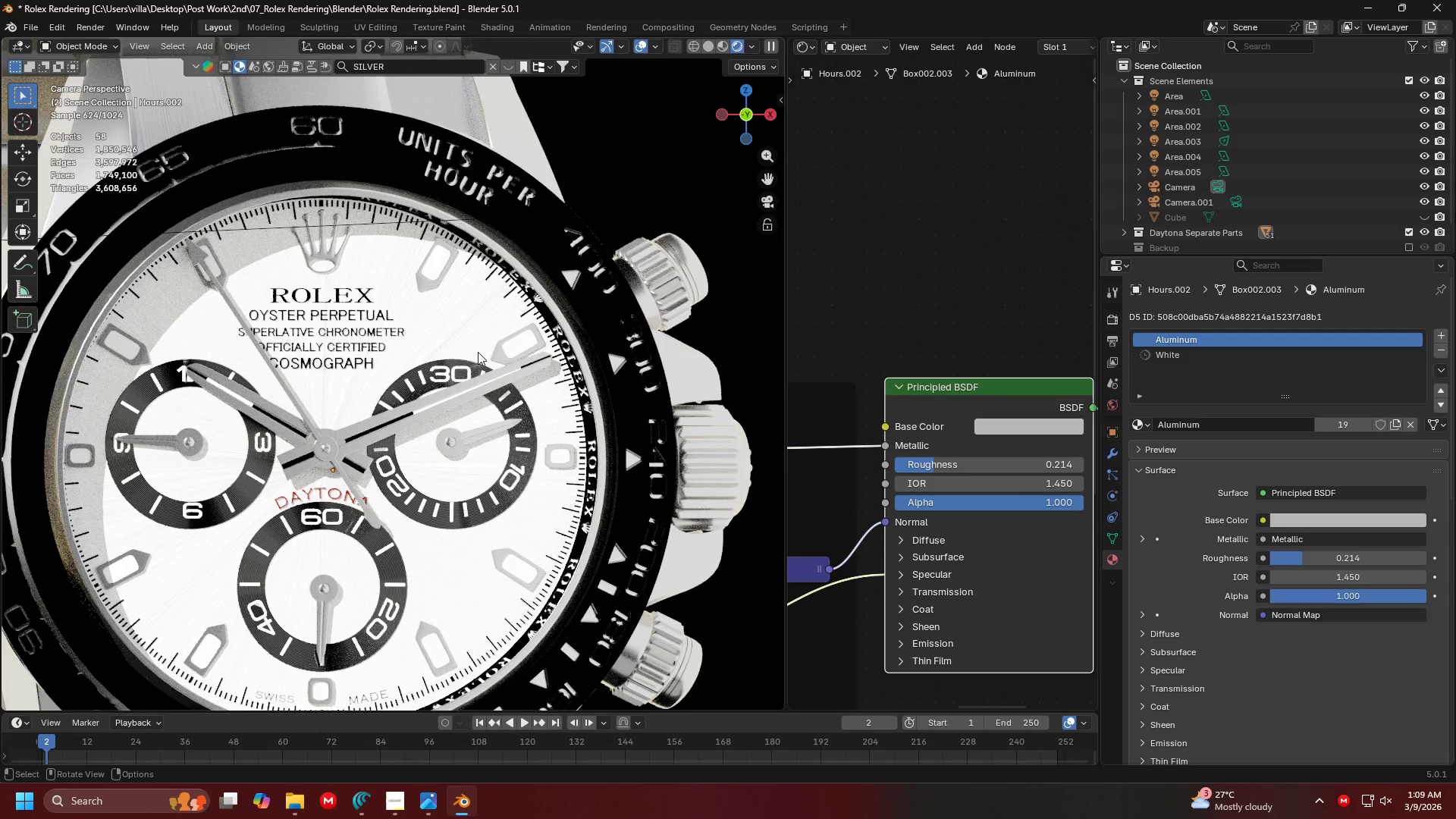 
key(Shift+ShiftLeft)
 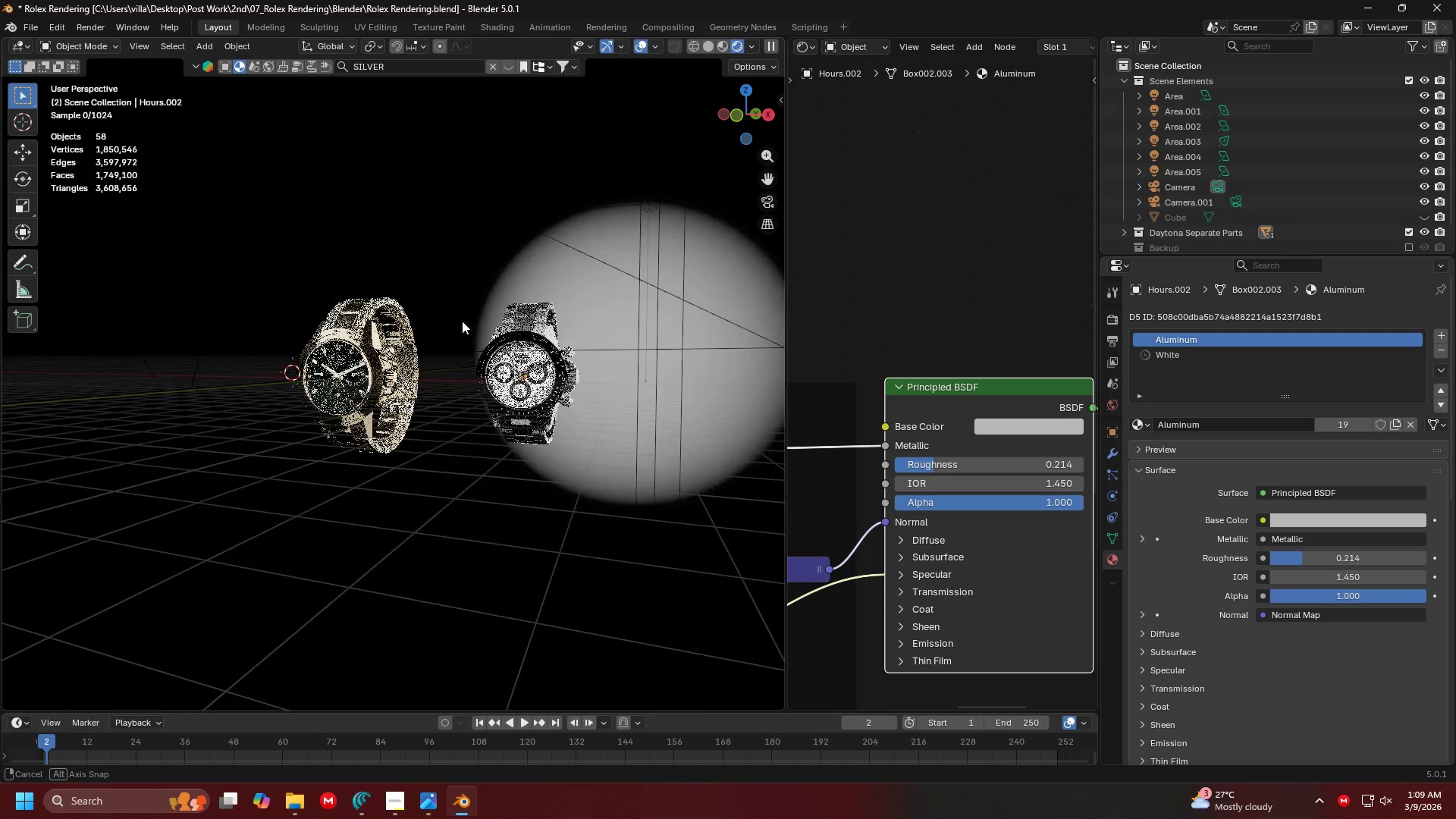 
scroll: coordinate [478, 352], scroll_direction: down, amount: 4.0
 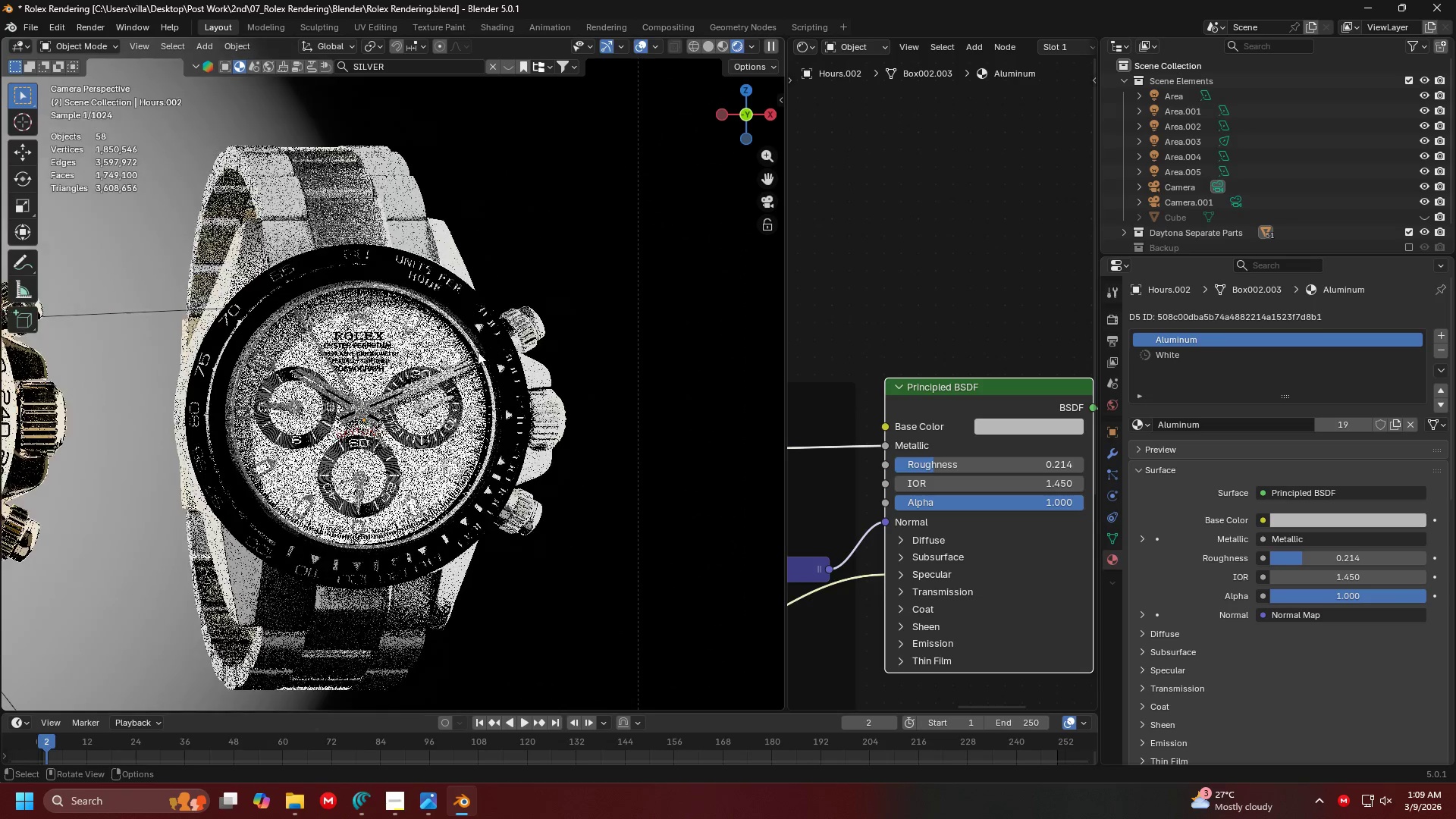 
key(Shift+ShiftLeft)
 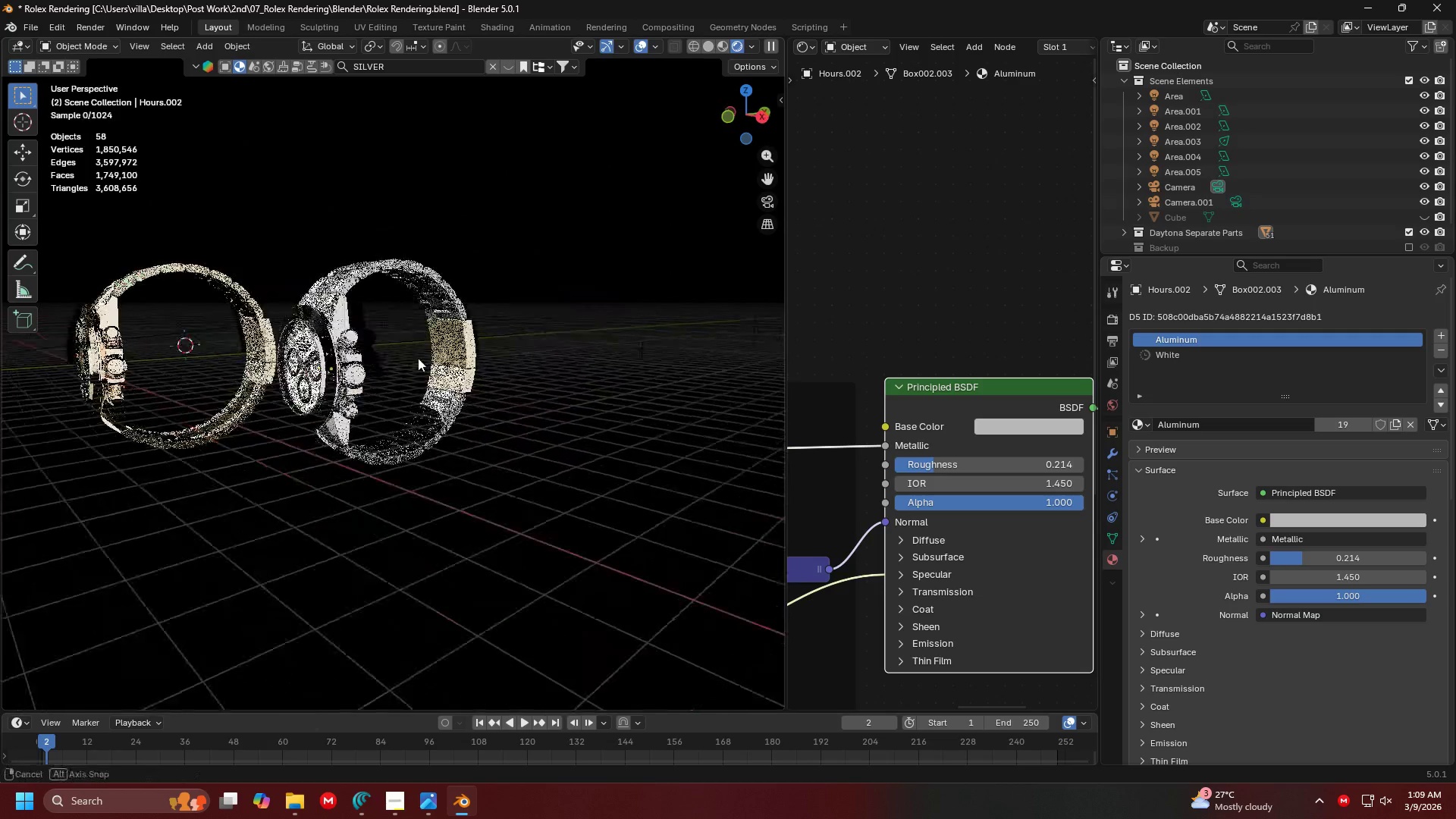 
scroll: coordinate [460, 350], scroll_direction: up, amount: 7.0
 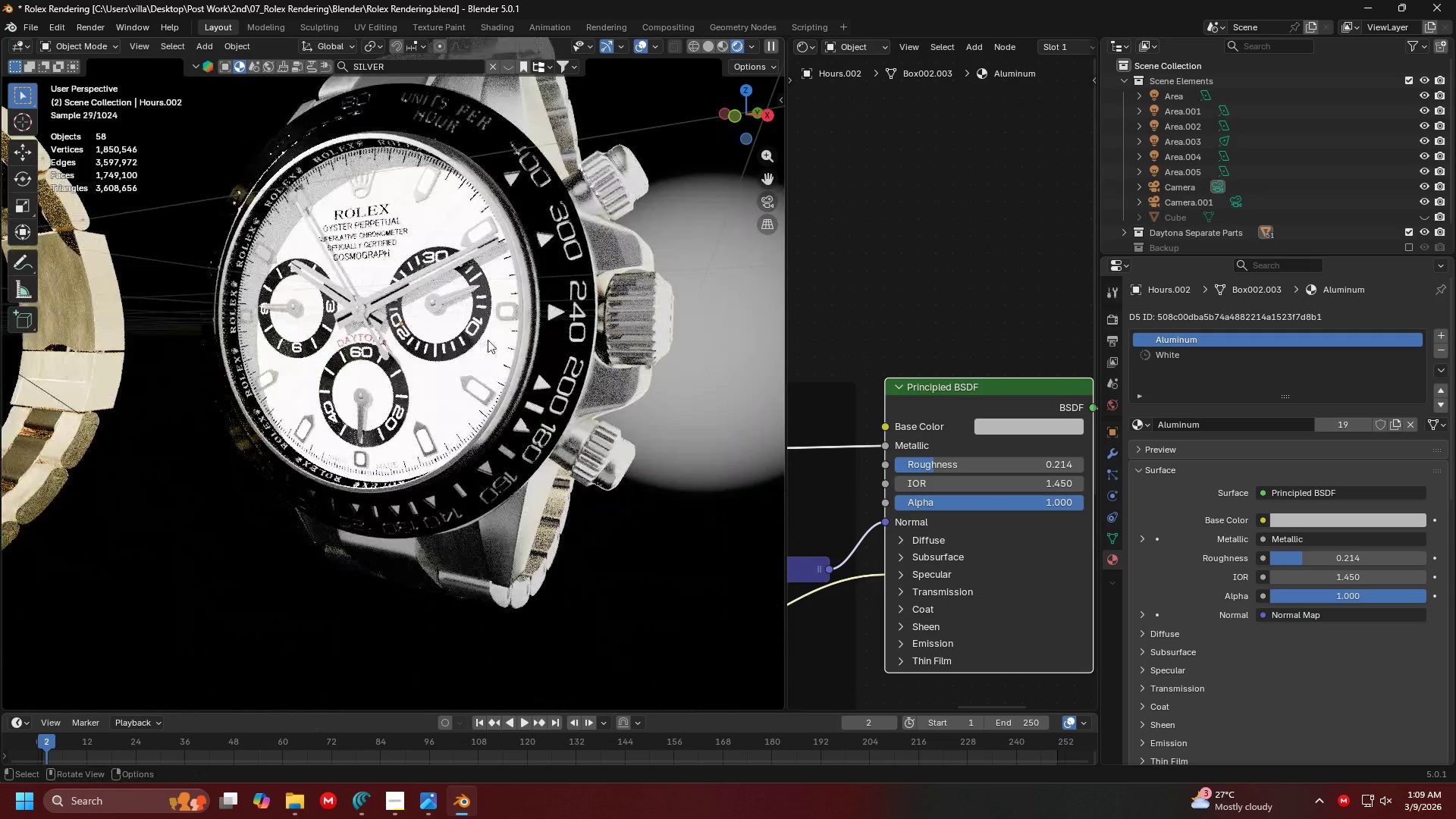 
key(Shift+ShiftLeft)
 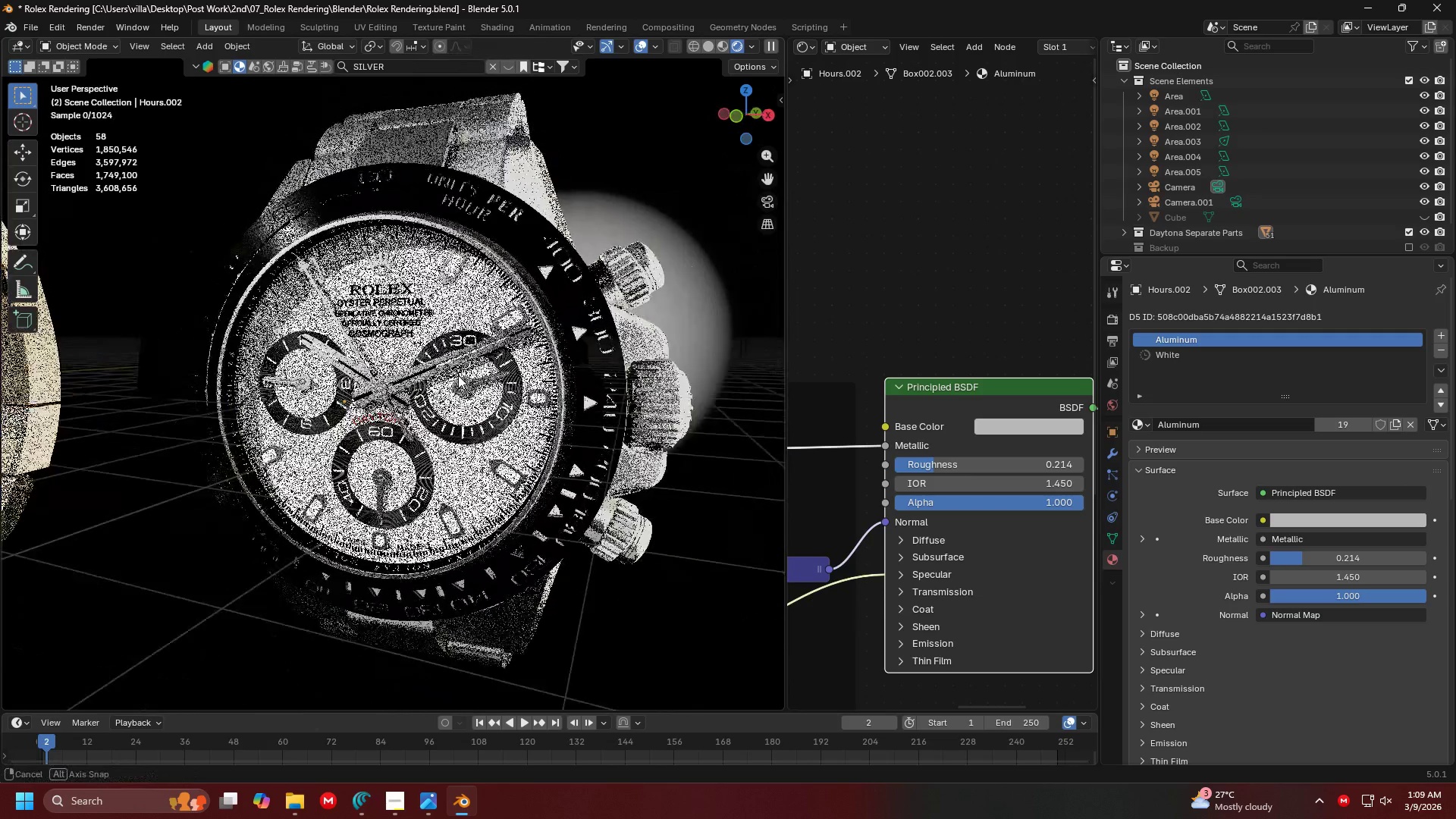 
key(Shift+ShiftLeft)
 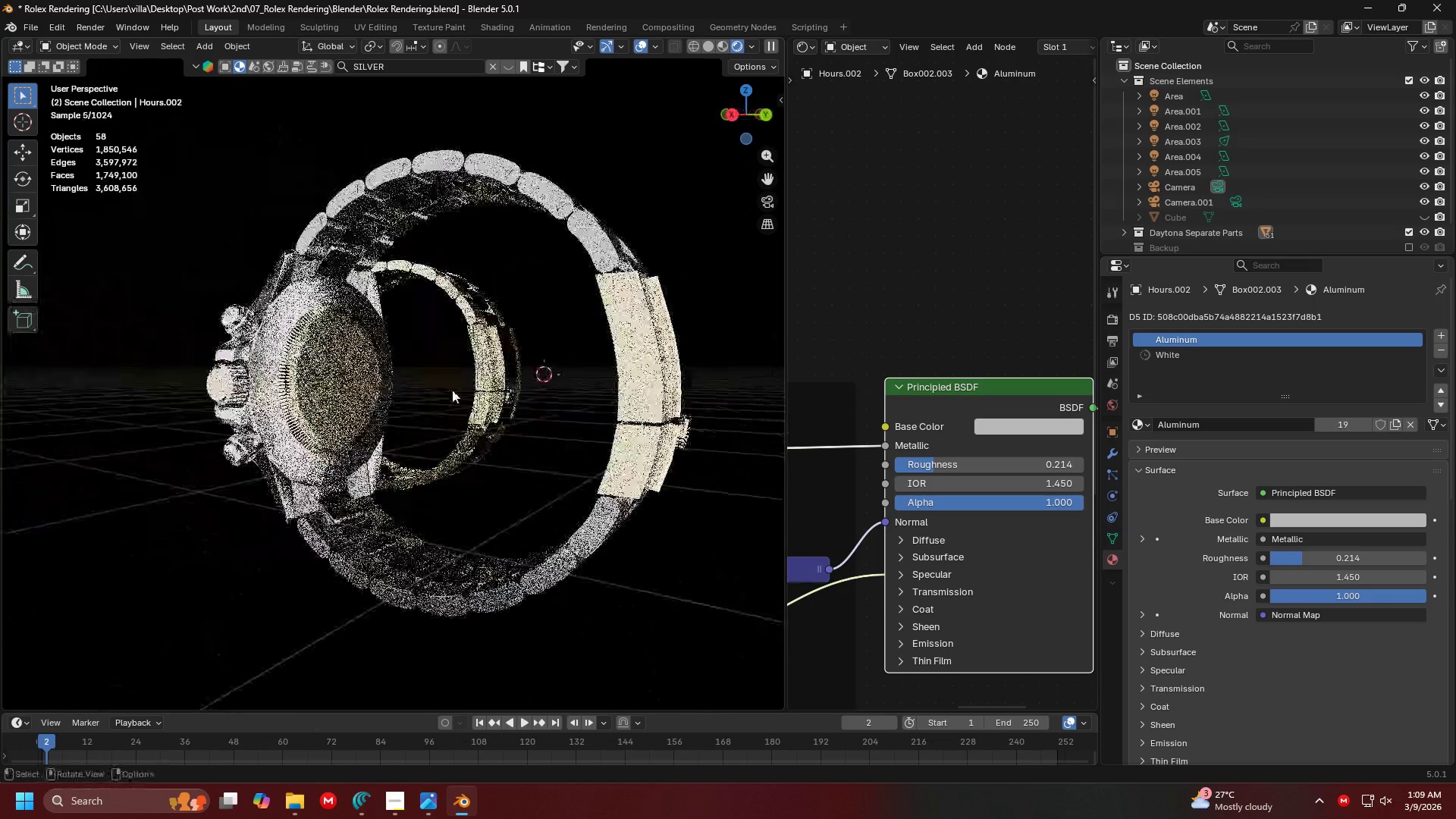 
left_click([336, 402])
 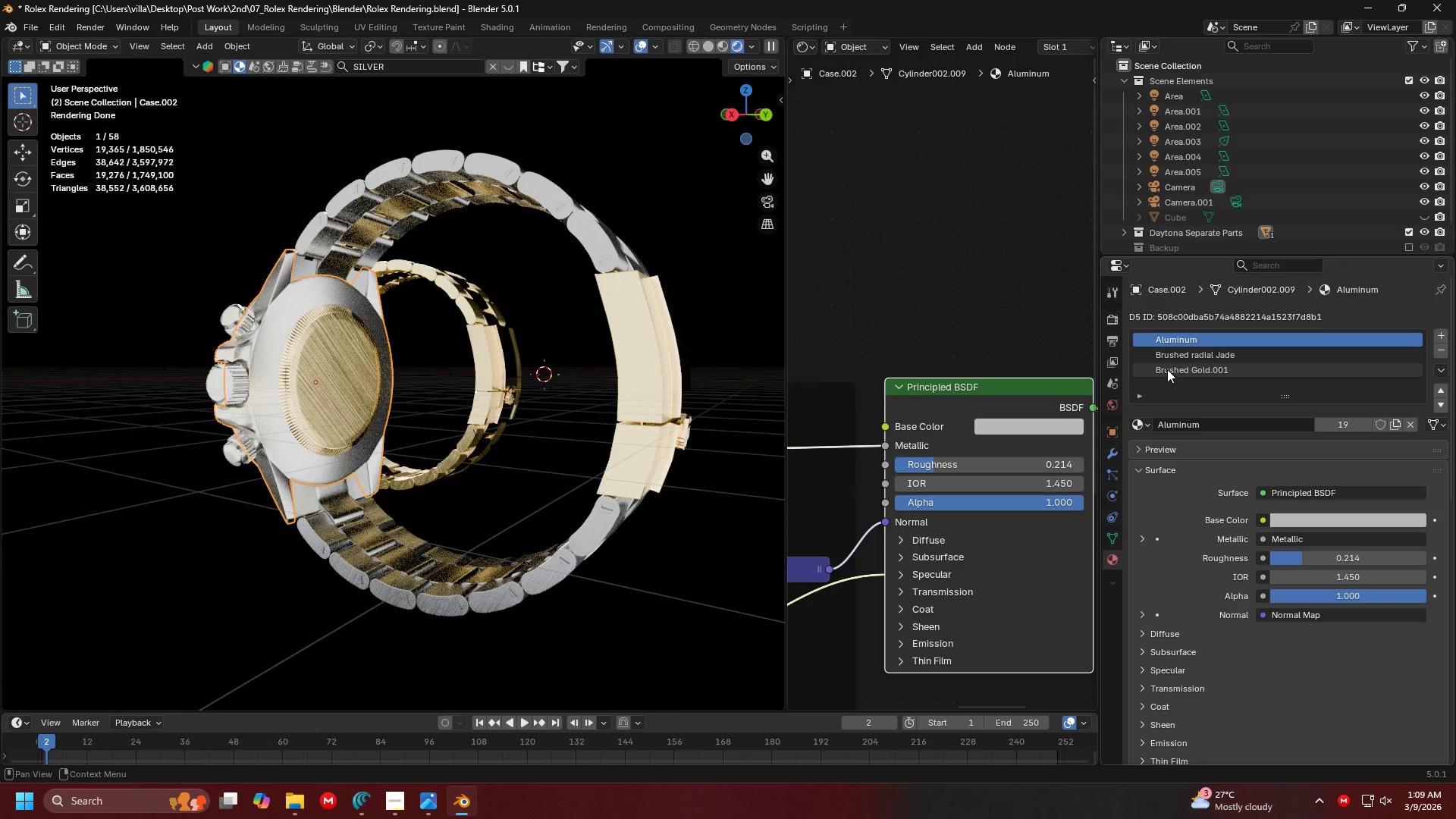 
left_click([1167, 369])
 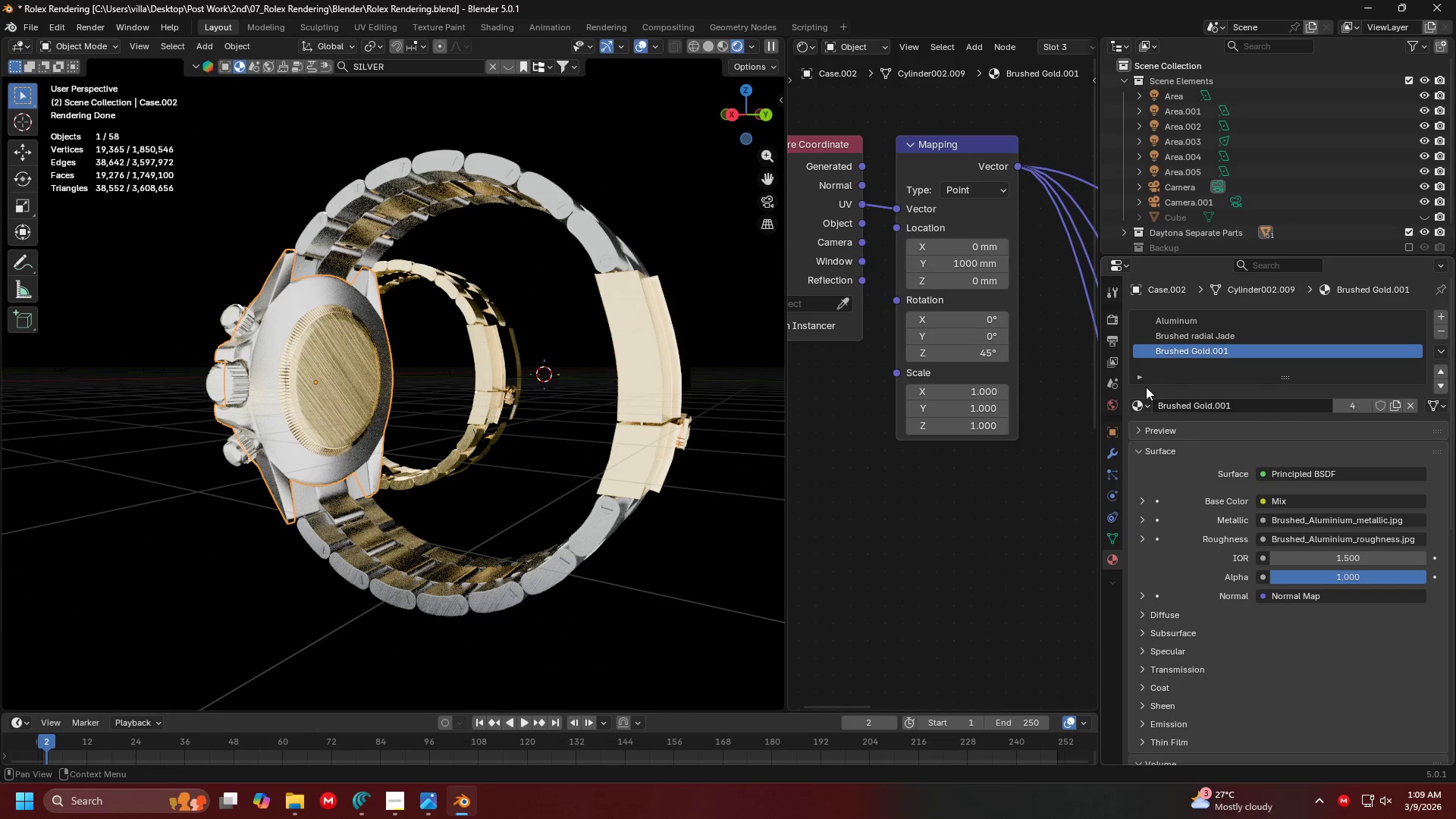 
left_click([1144, 398])
 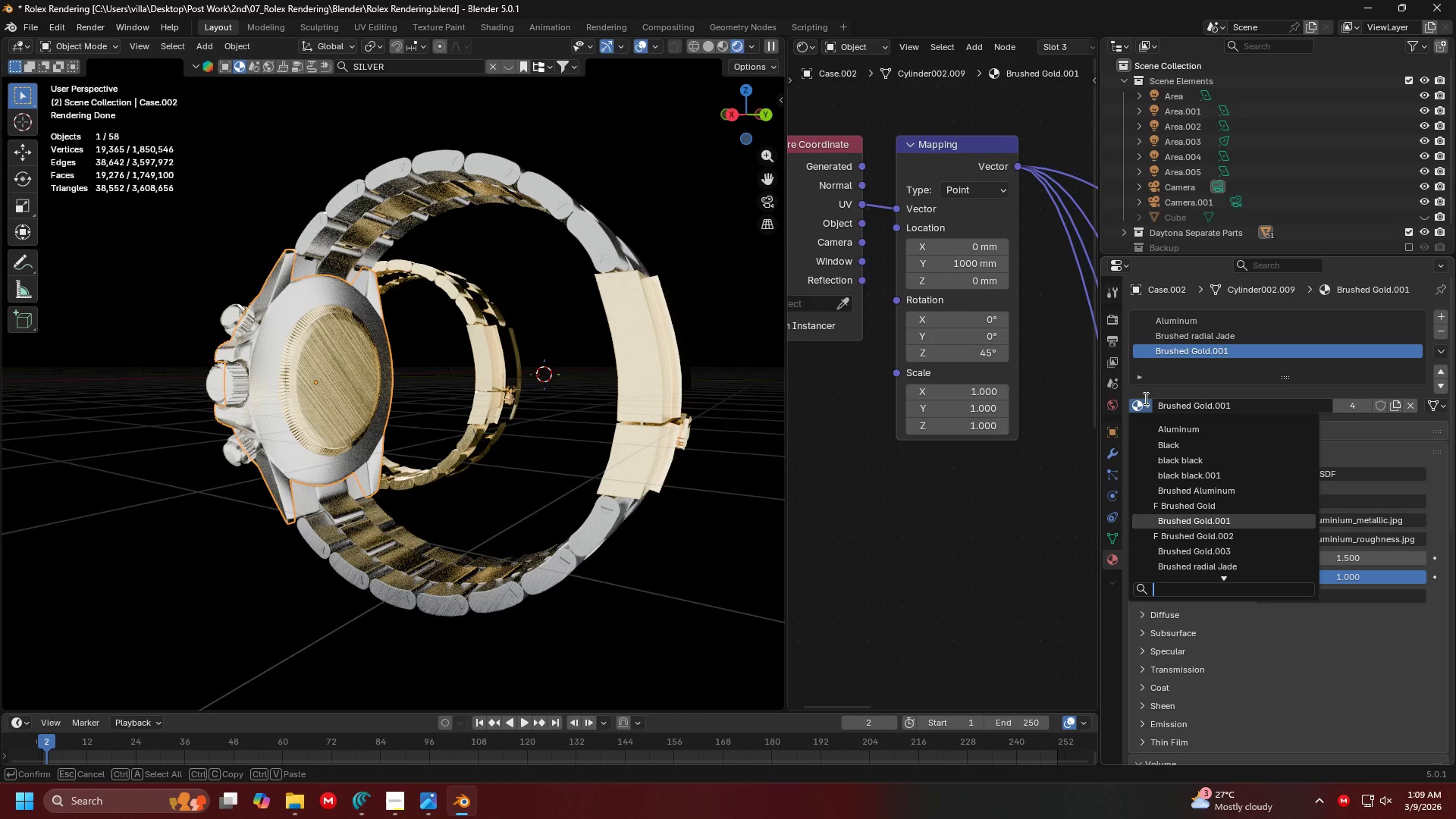 
type(brushed)
 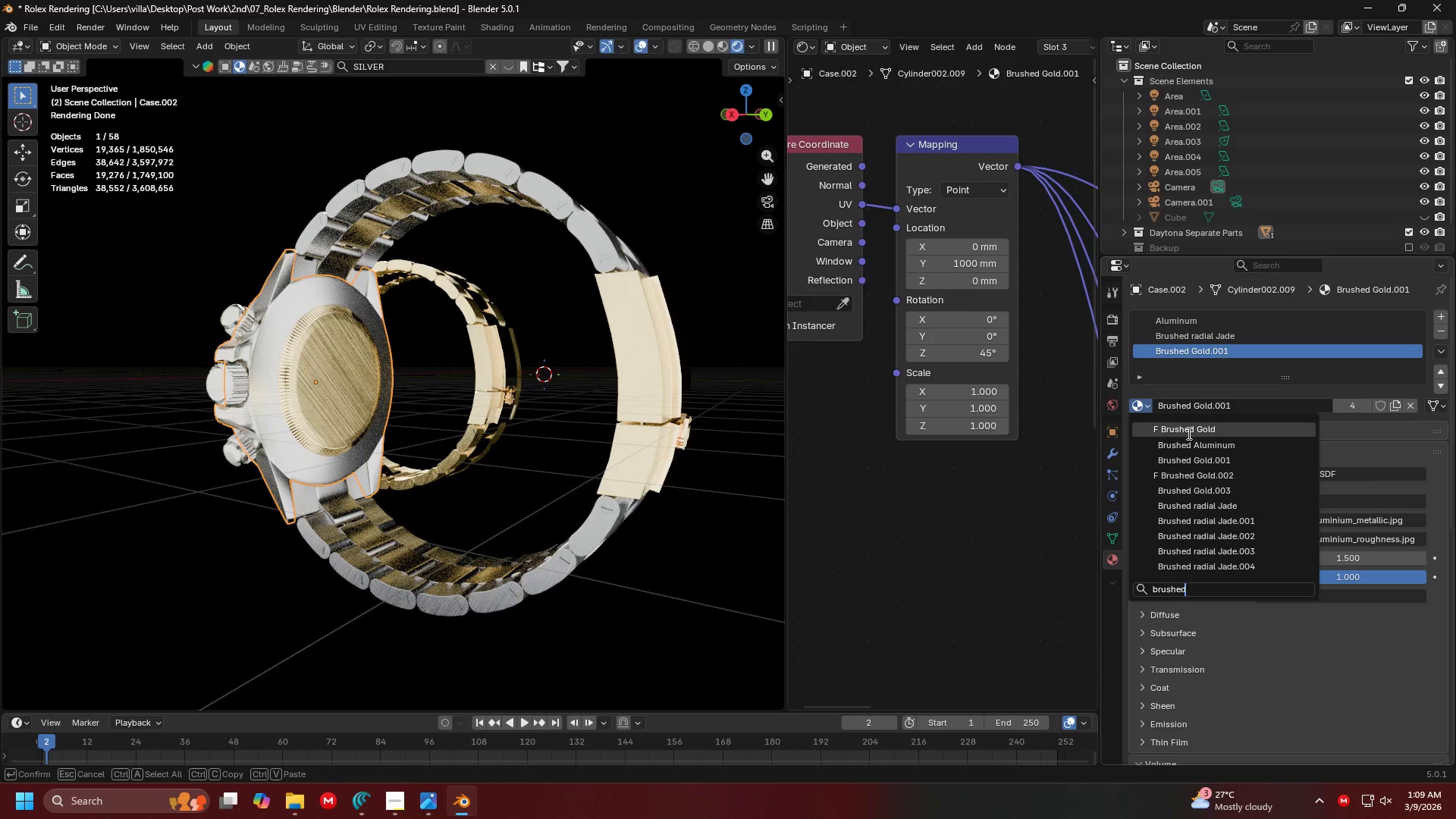 
left_click([1194, 445])
 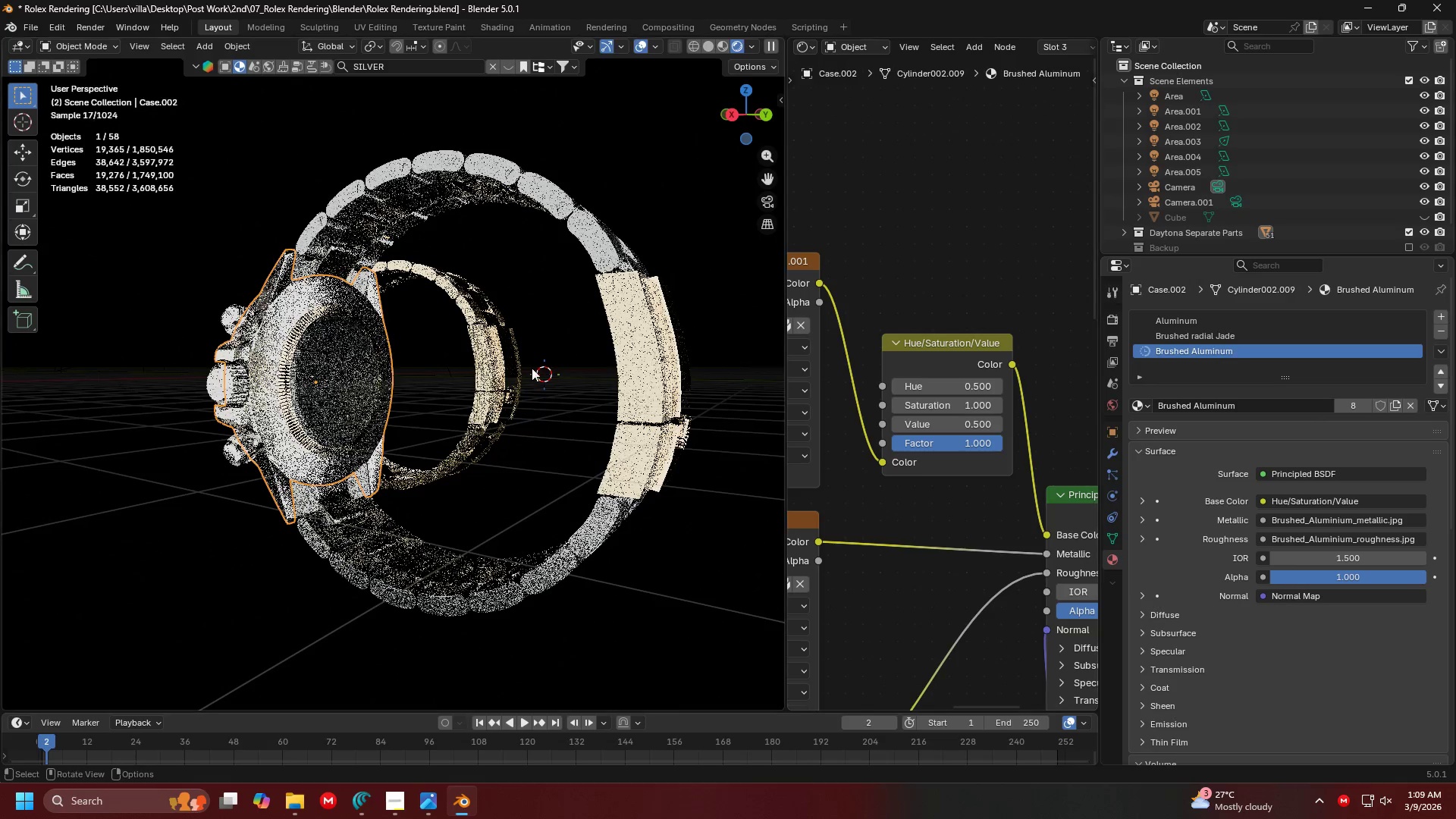 
scroll: coordinate [290, 352], scroll_direction: up, amount: 3.0
 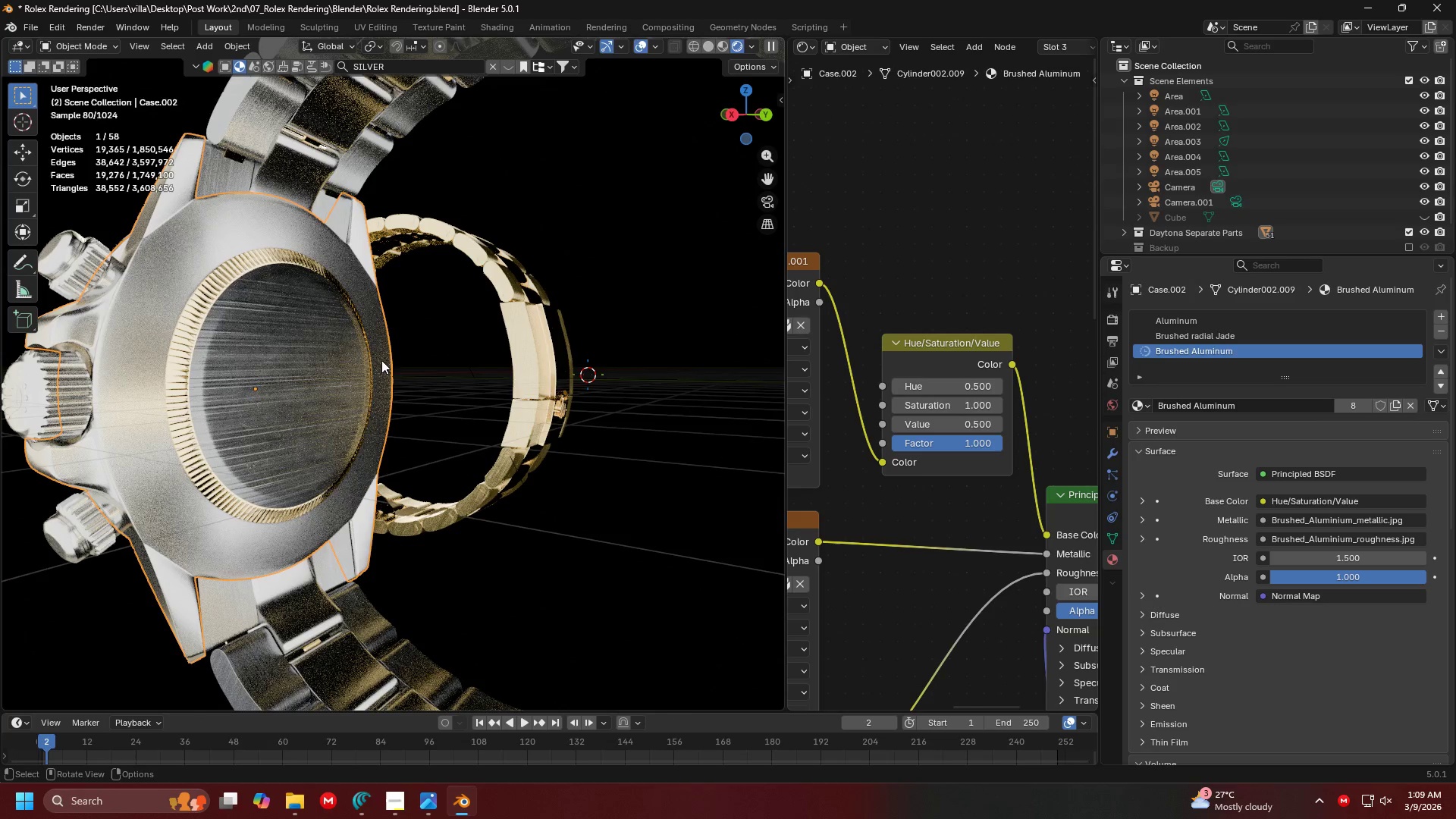 
hold_key(key=ShiftLeft, duration=0.38)
 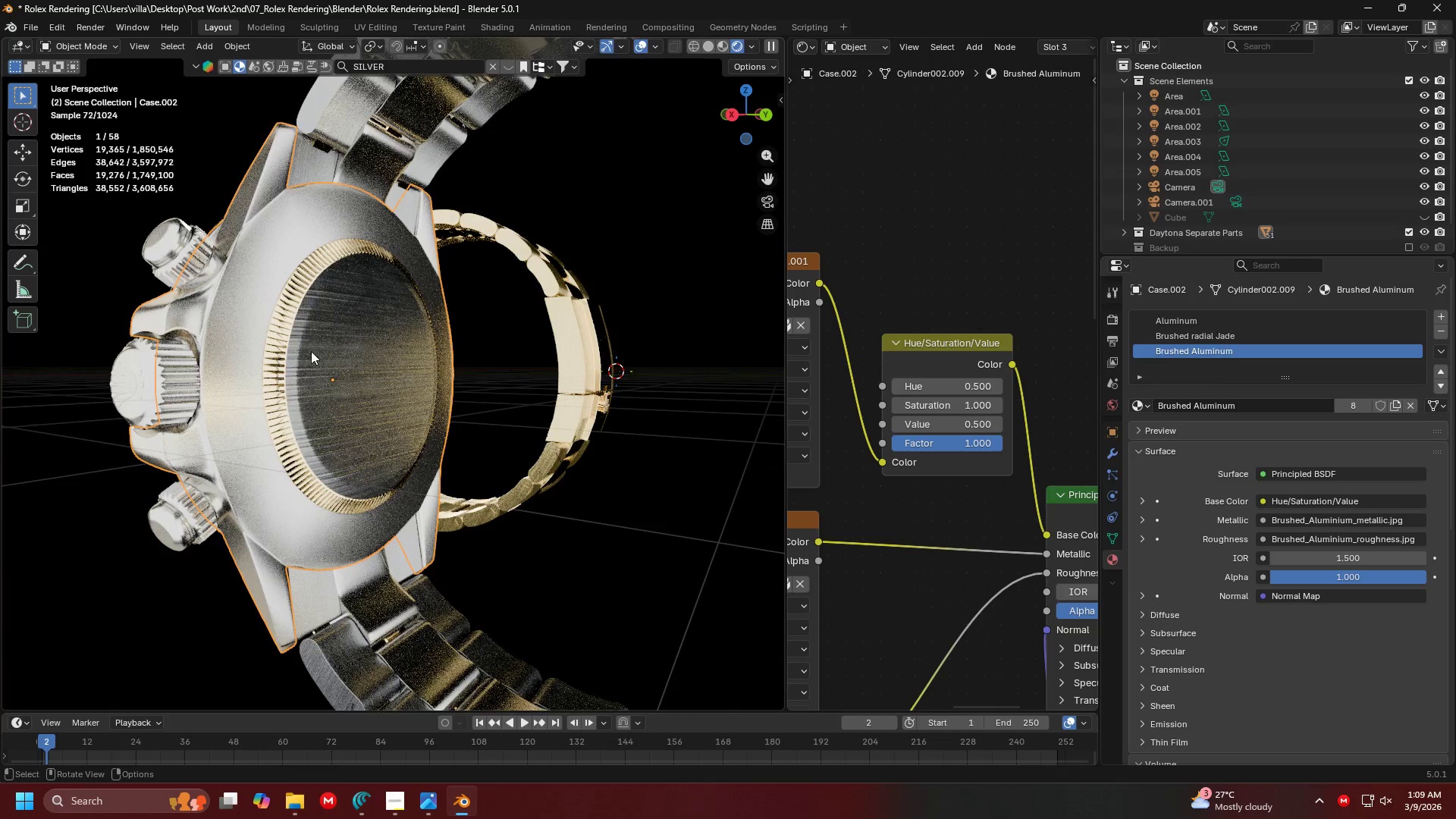 
left_click([285, 340])
 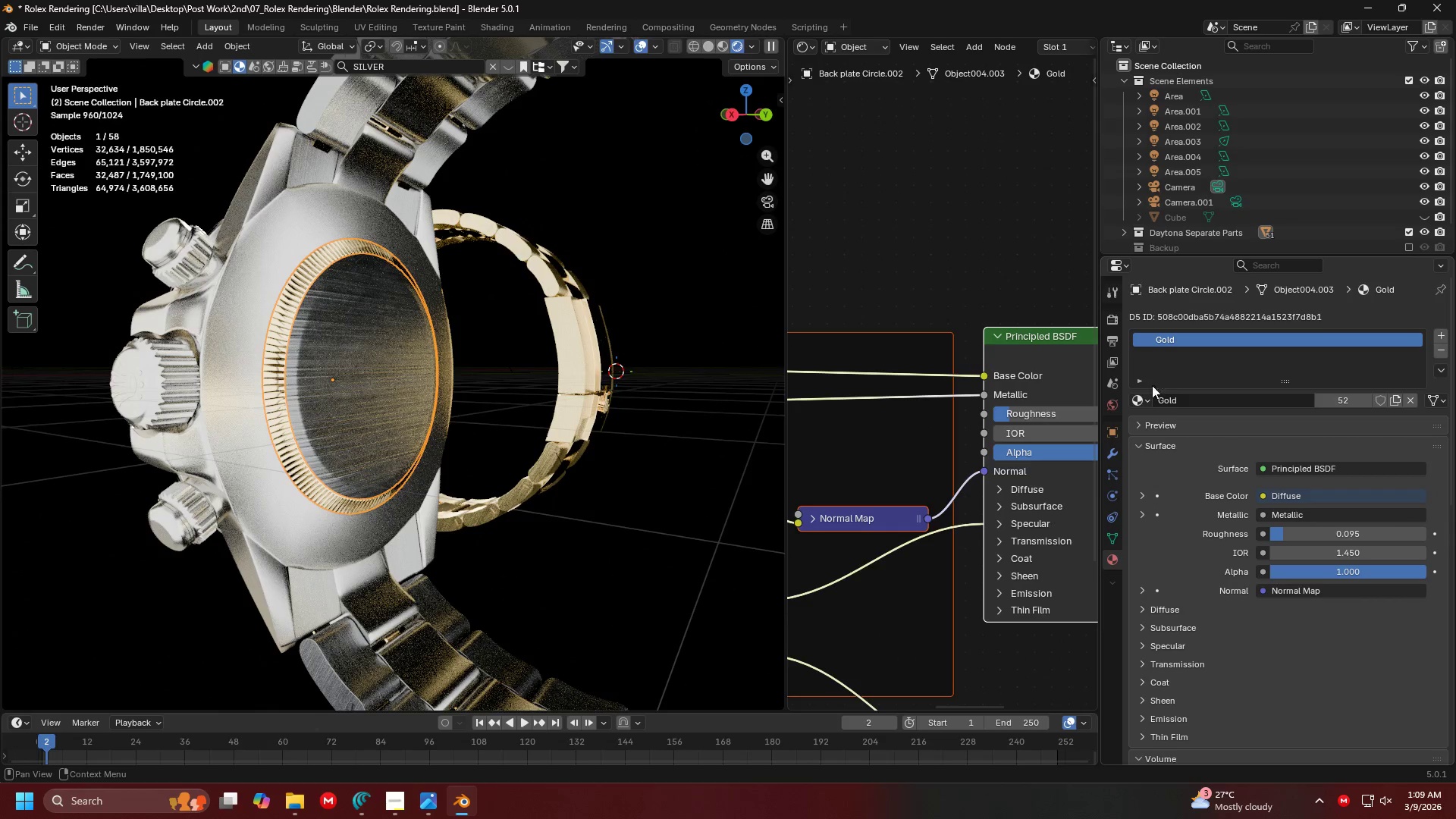 
left_click([1142, 400])
 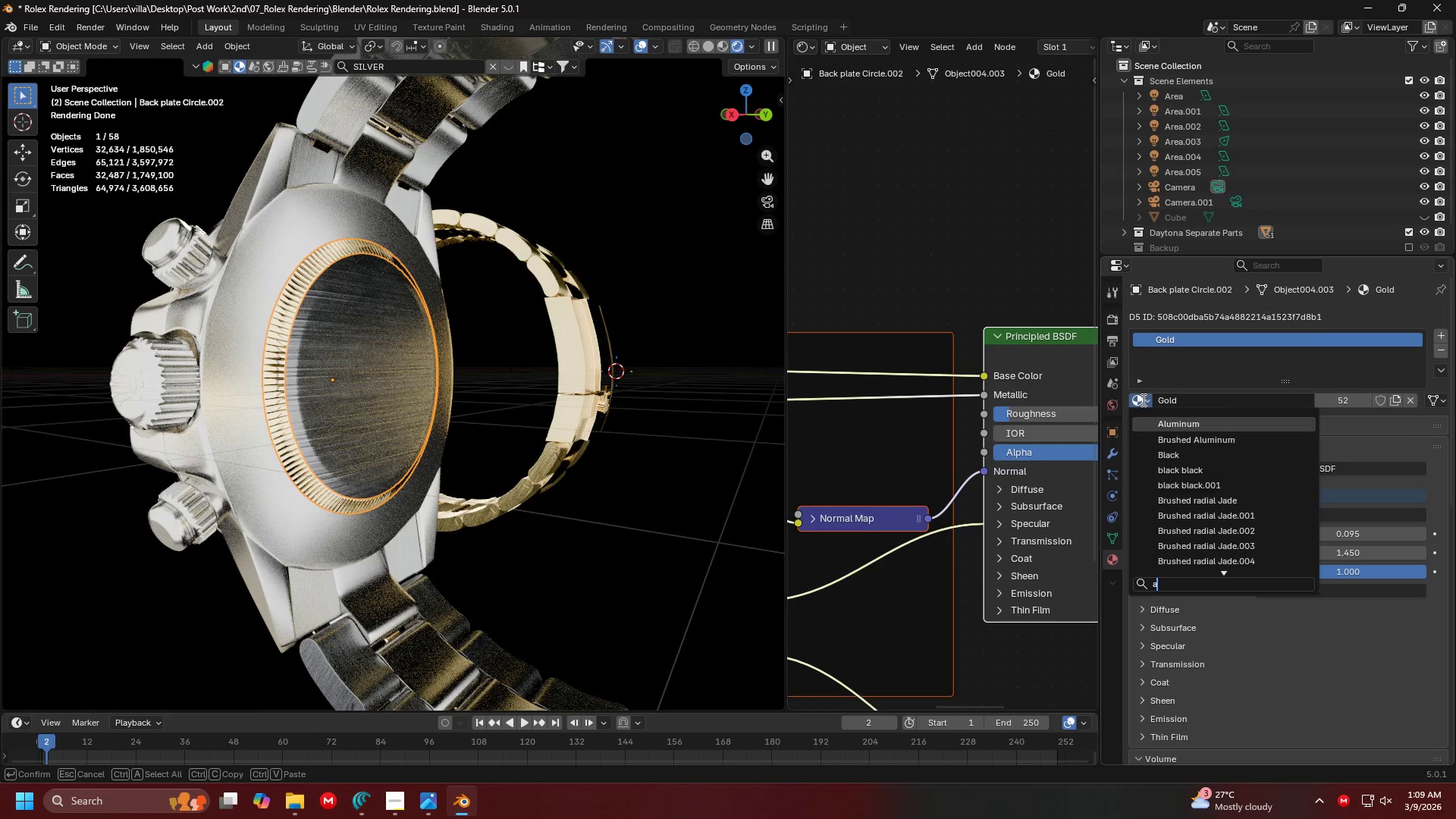 
type(al)
 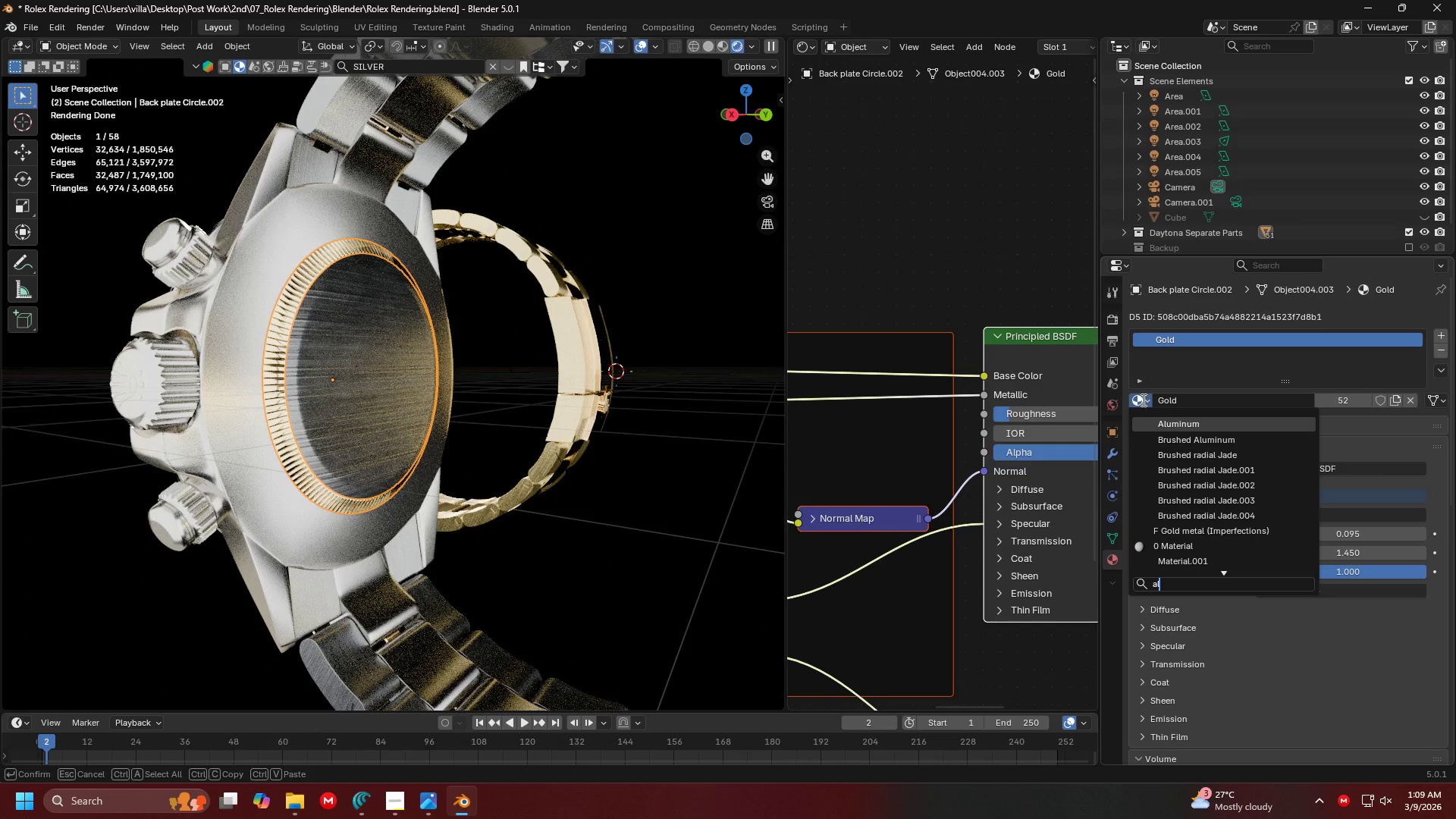 
key(Enter)
 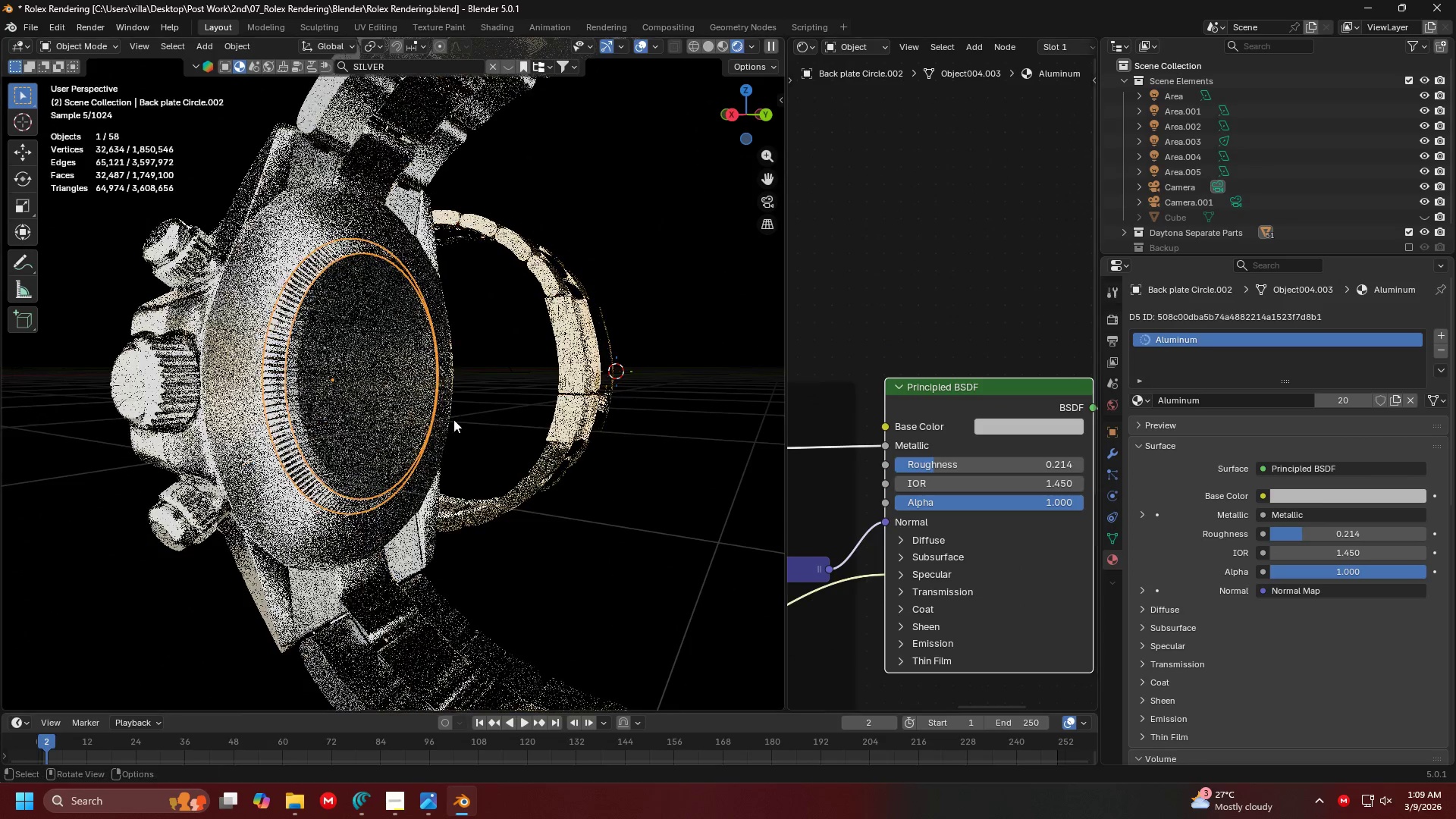 
left_click([661, 417])
 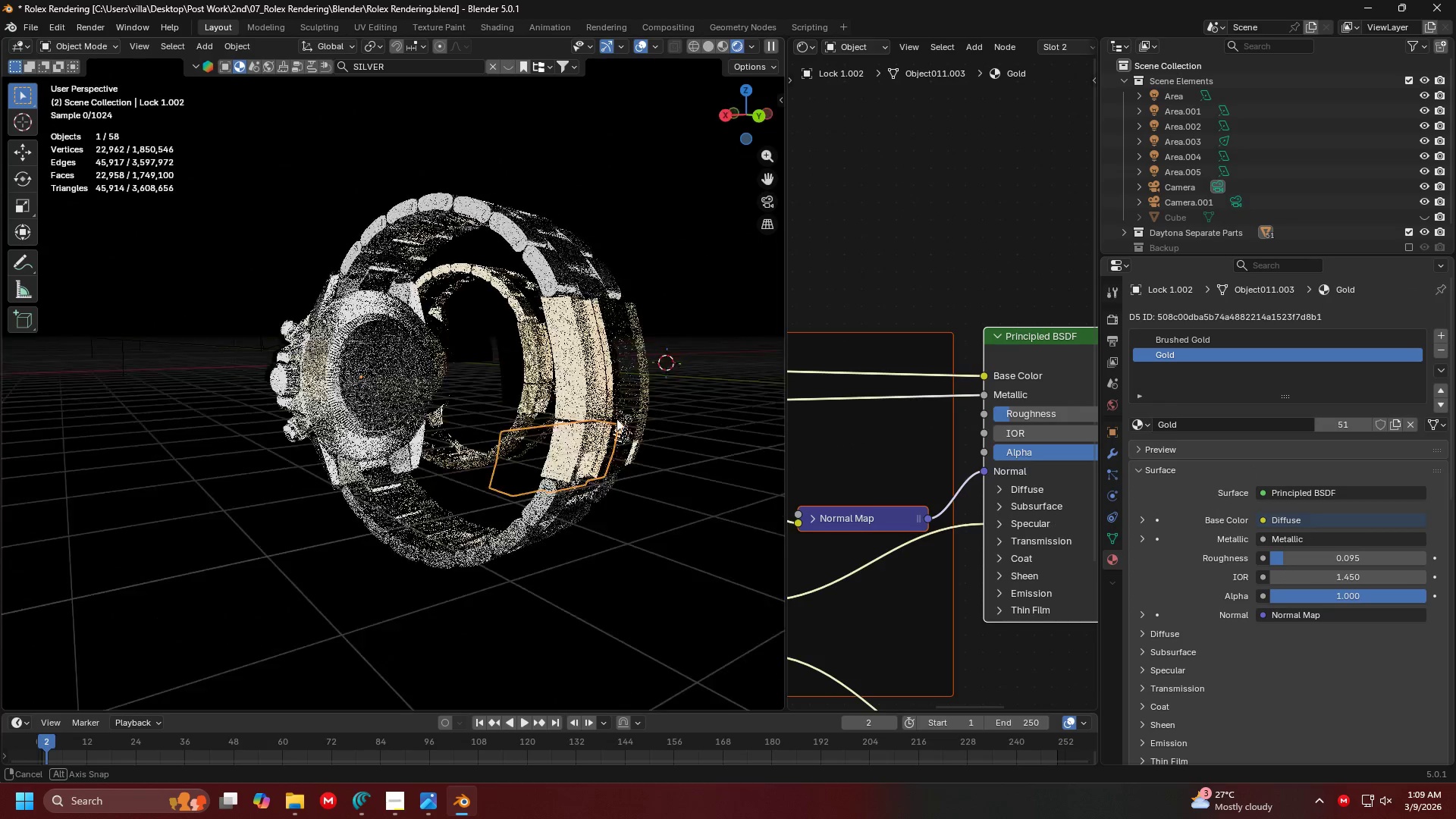 
scroll: coordinate [433, 414], scroll_direction: down, amount: 4.0
 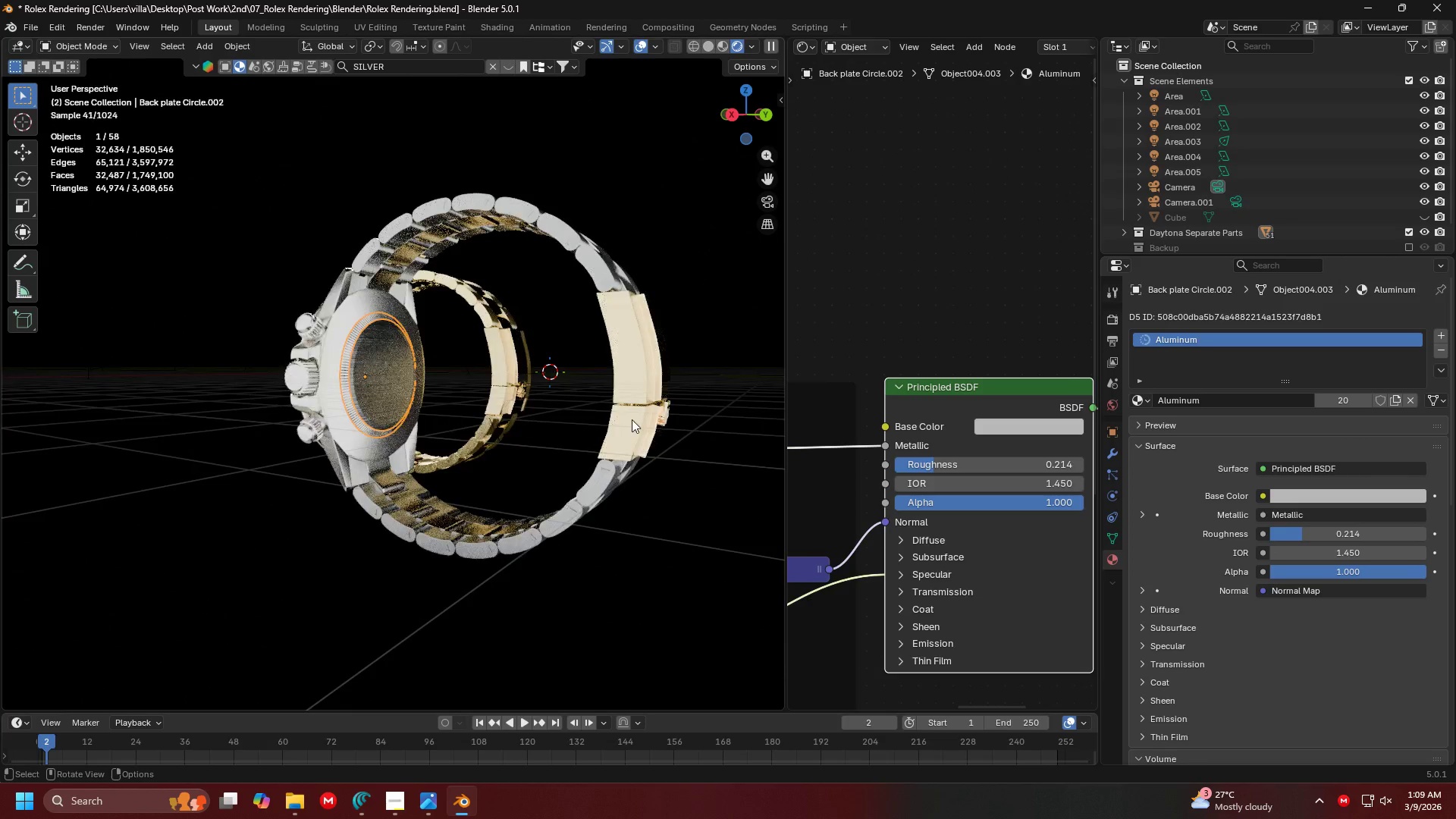 
scroll: coordinate [587, 419], scroll_direction: up, amount: 2.0
 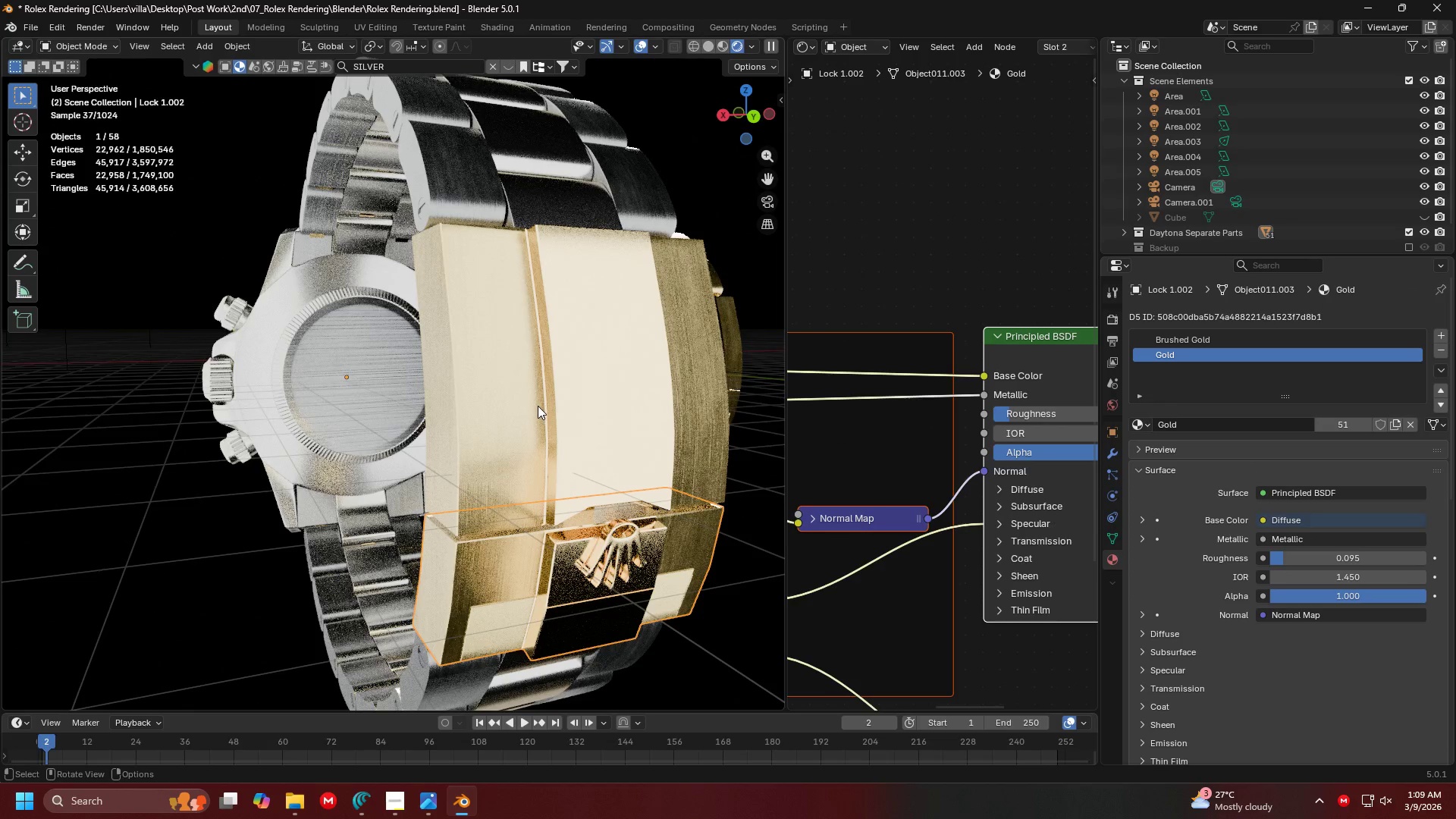 
left_click([538, 406])
 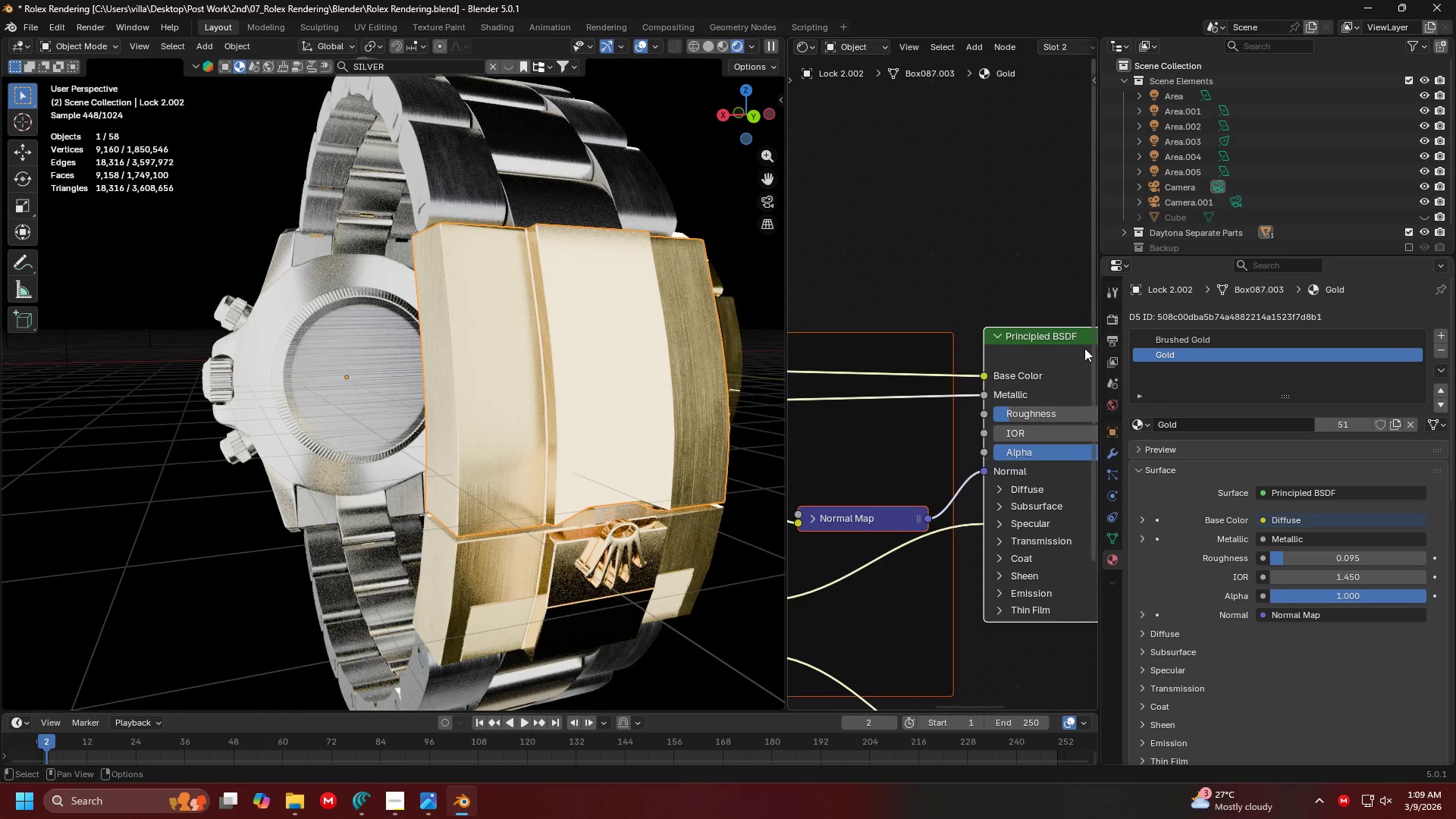 
left_click([1166, 338])
 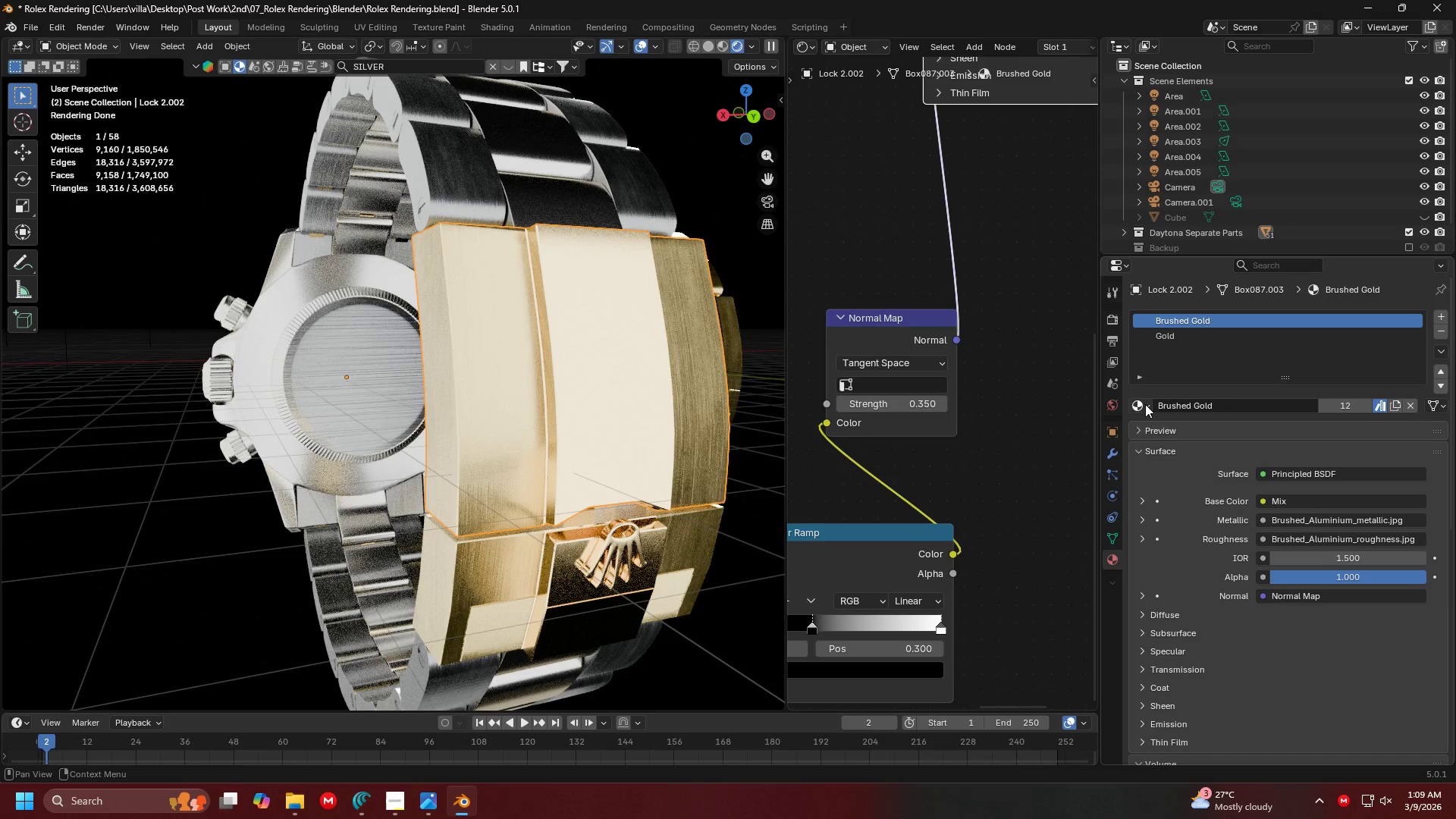 
left_click([1145, 404])
 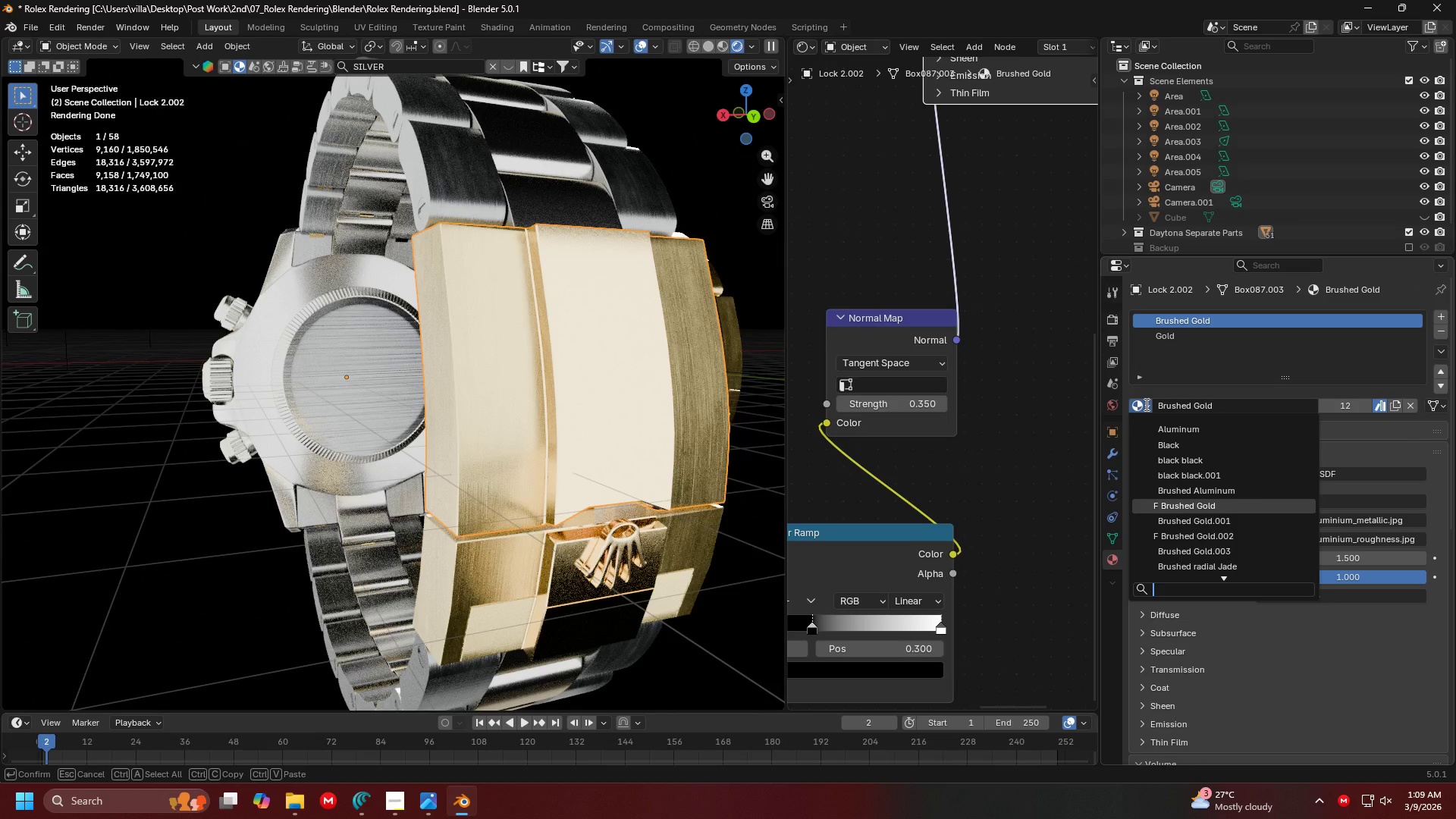 
type(brushed )
 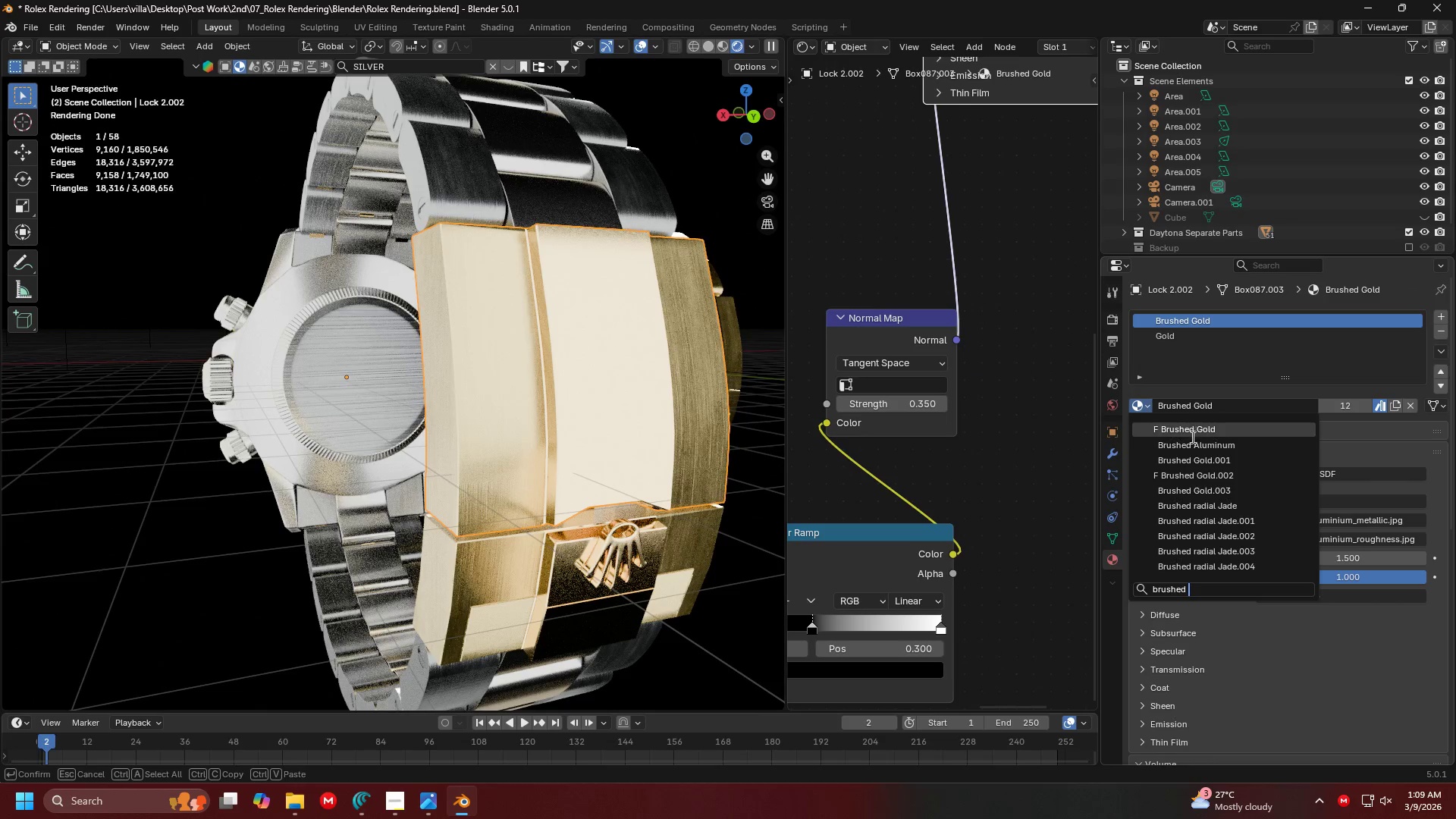 
left_click([1191, 442])
 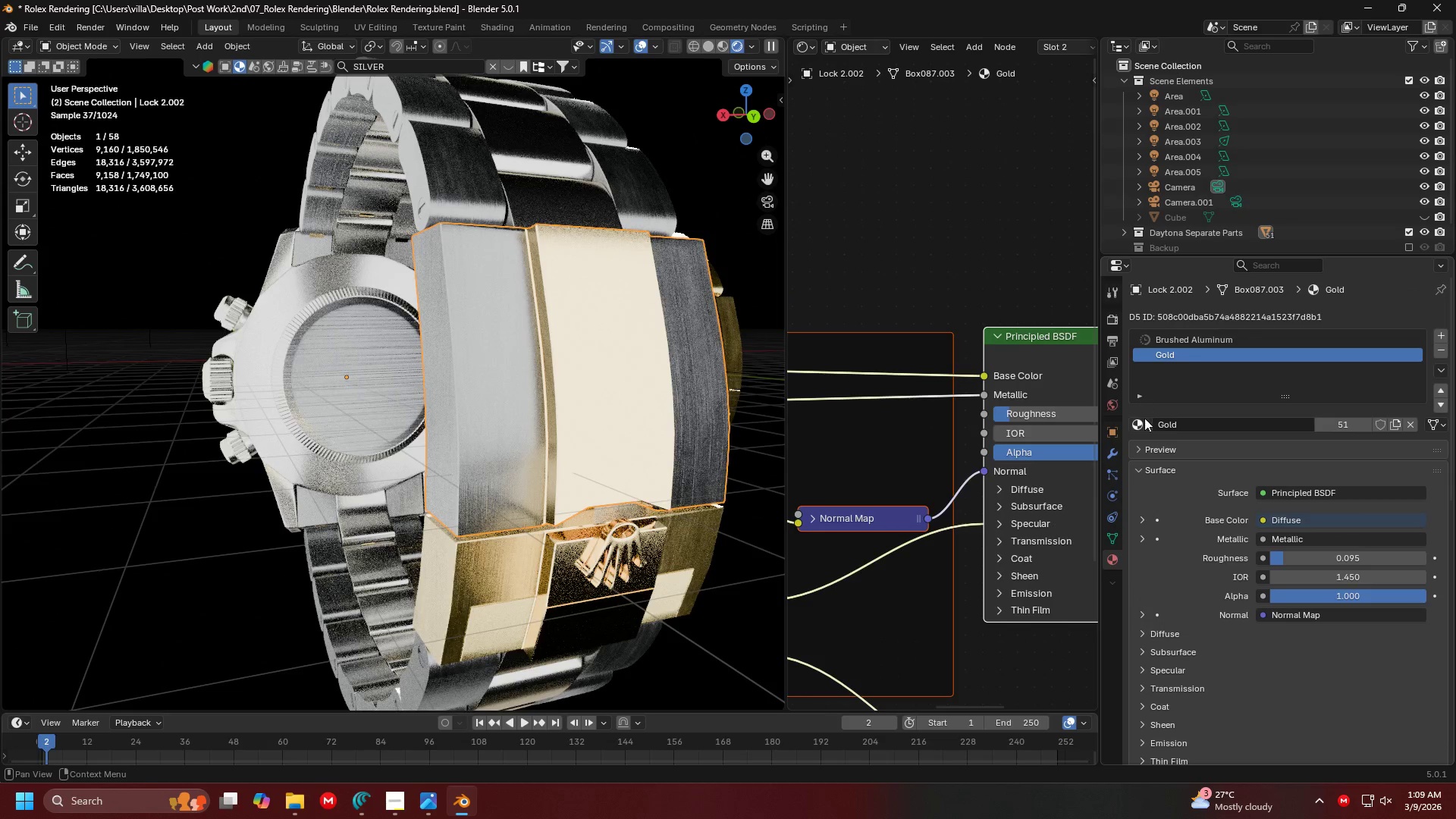 
left_click([1142, 426])
 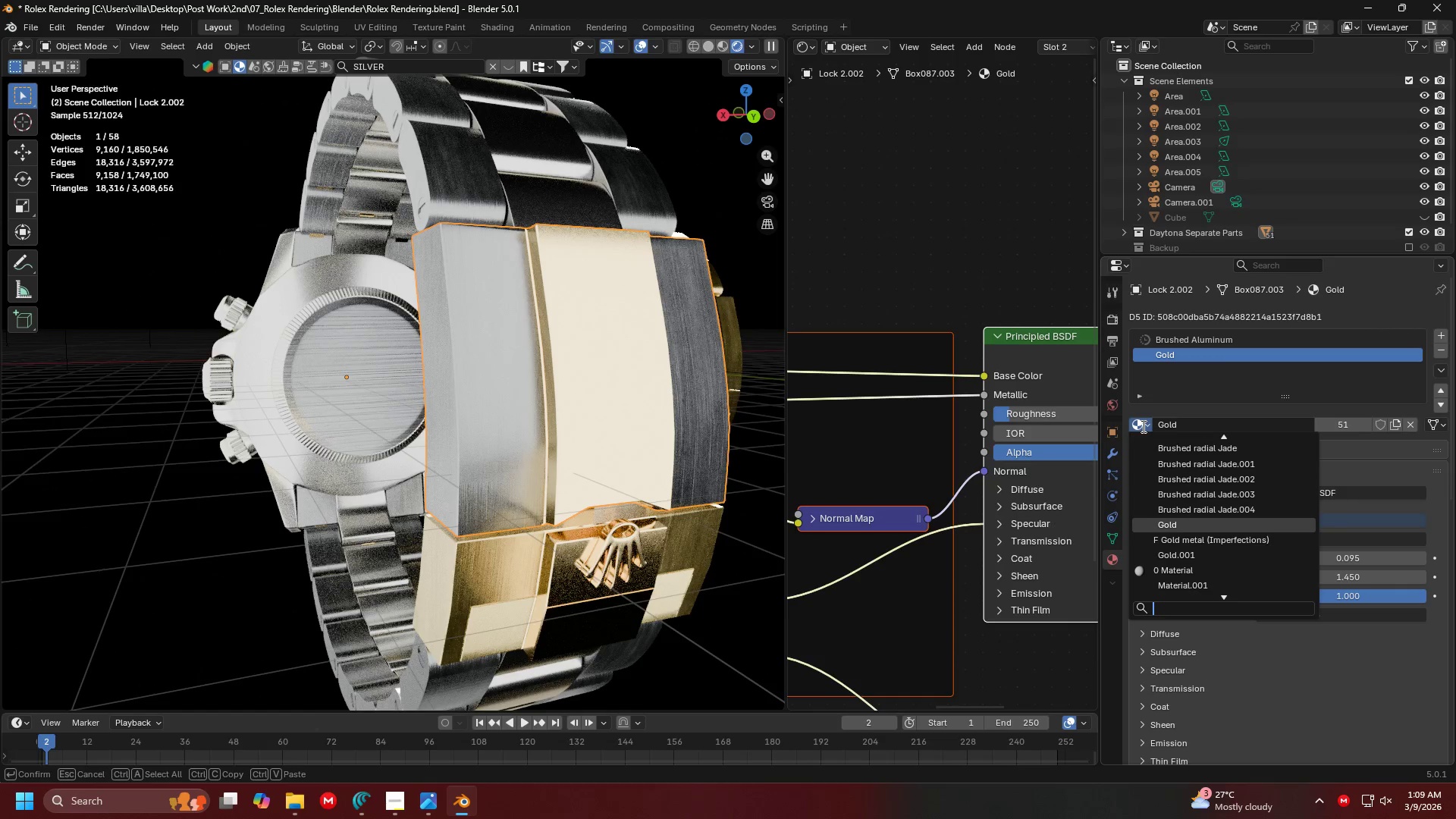 
type(al)
 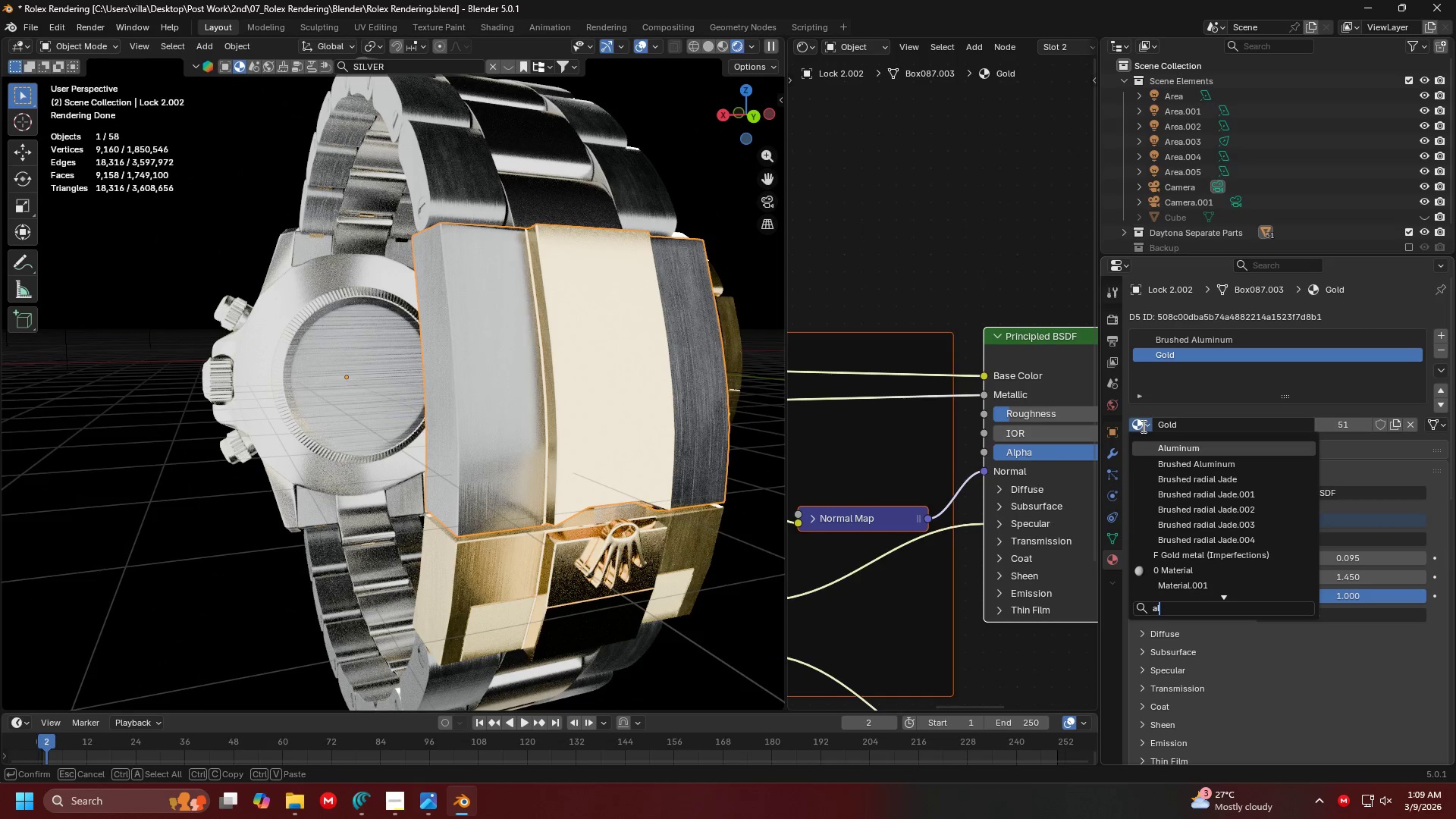 
key(Enter)
 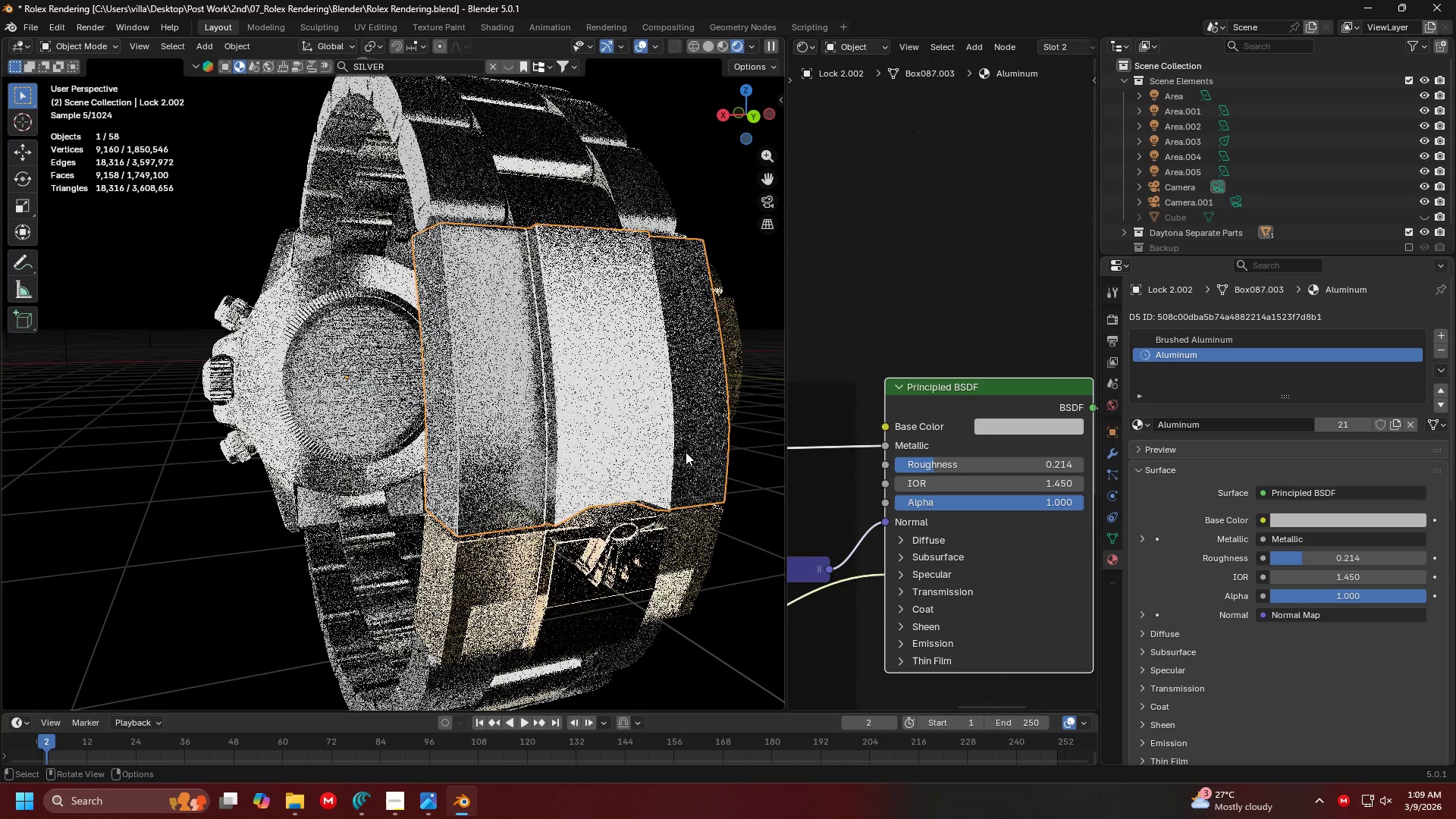 
left_click([472, 595])
 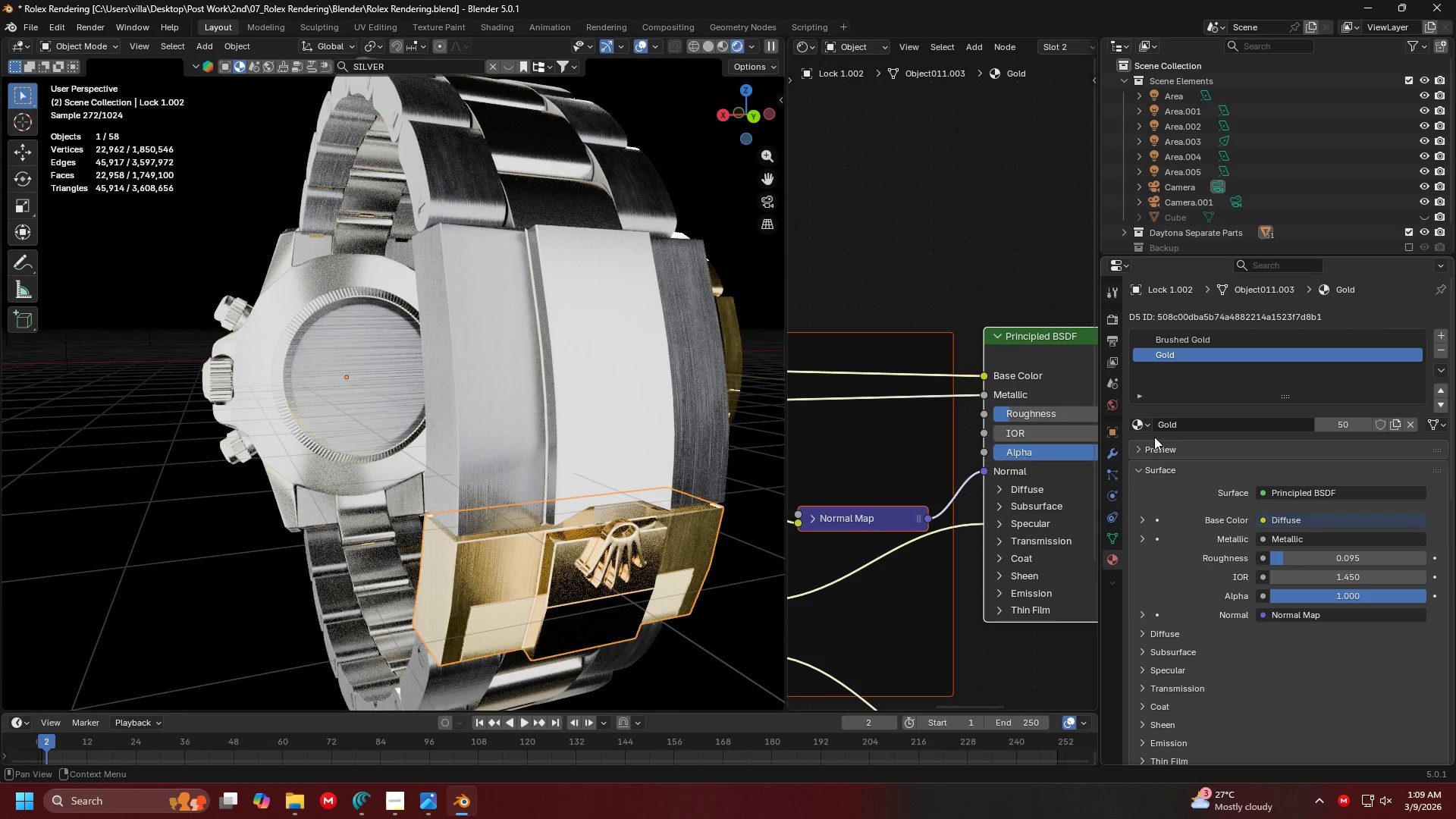 
left_click([1144, 422])
 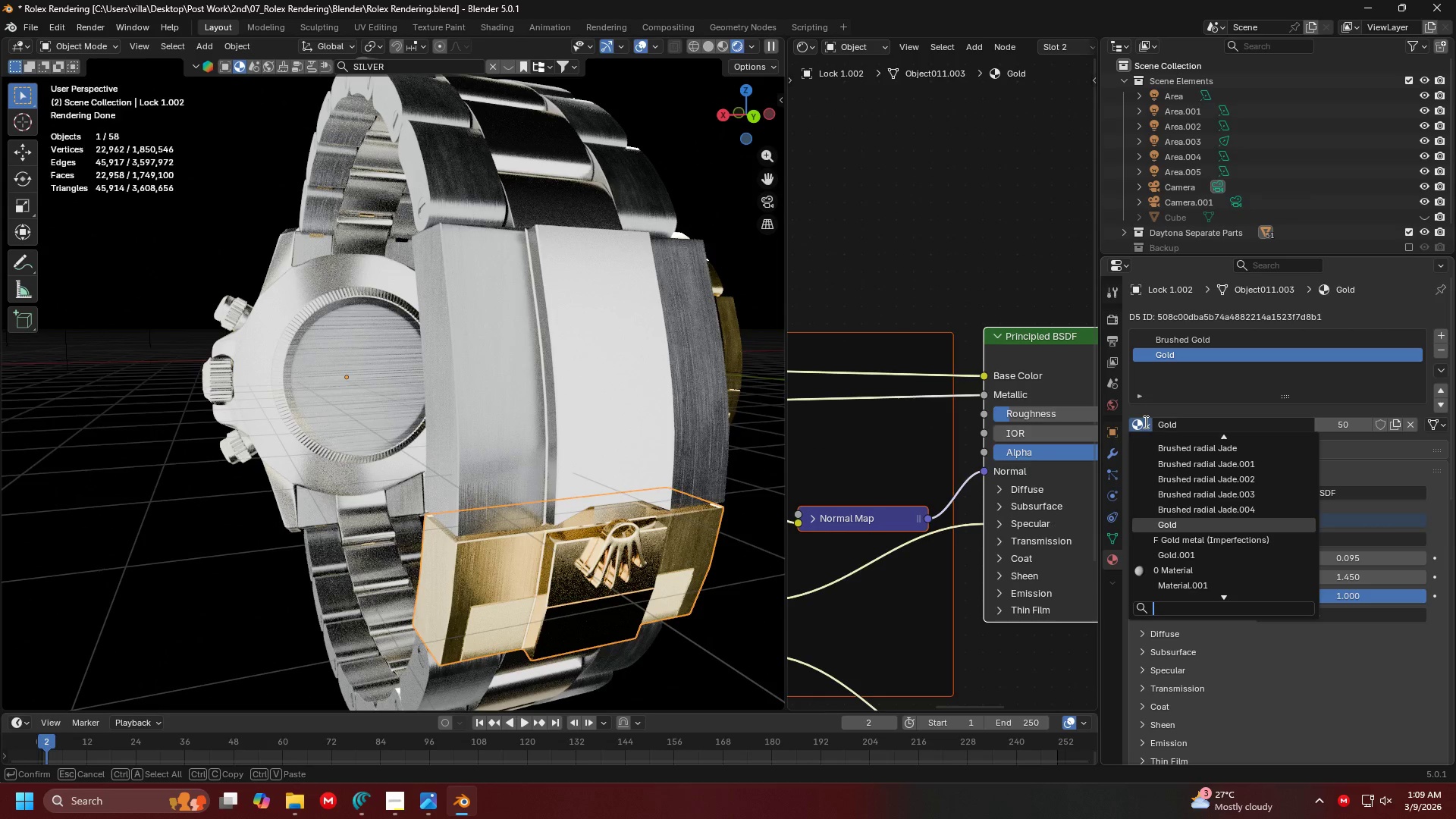 
type(al)
 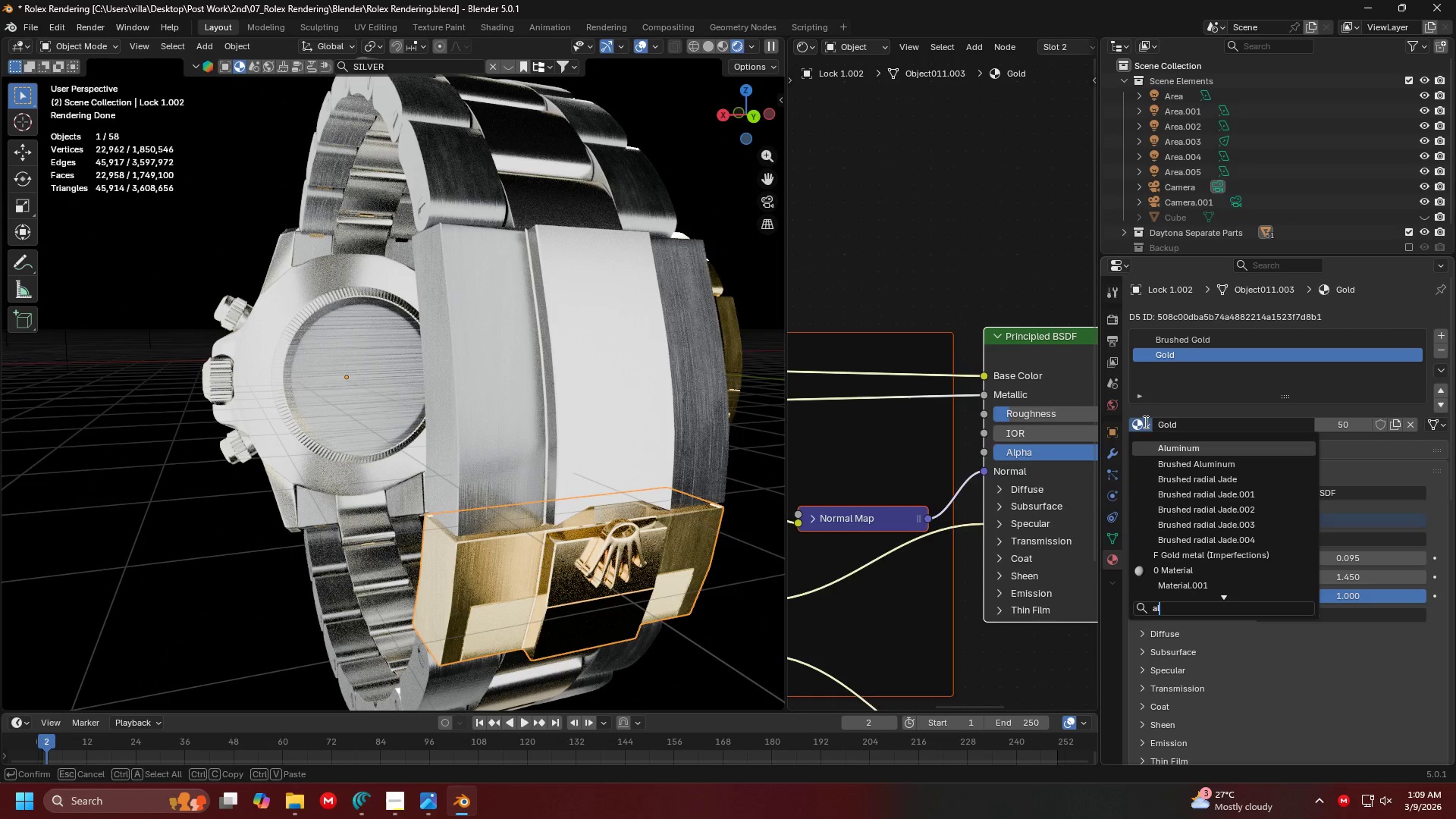 
key(Enter)
 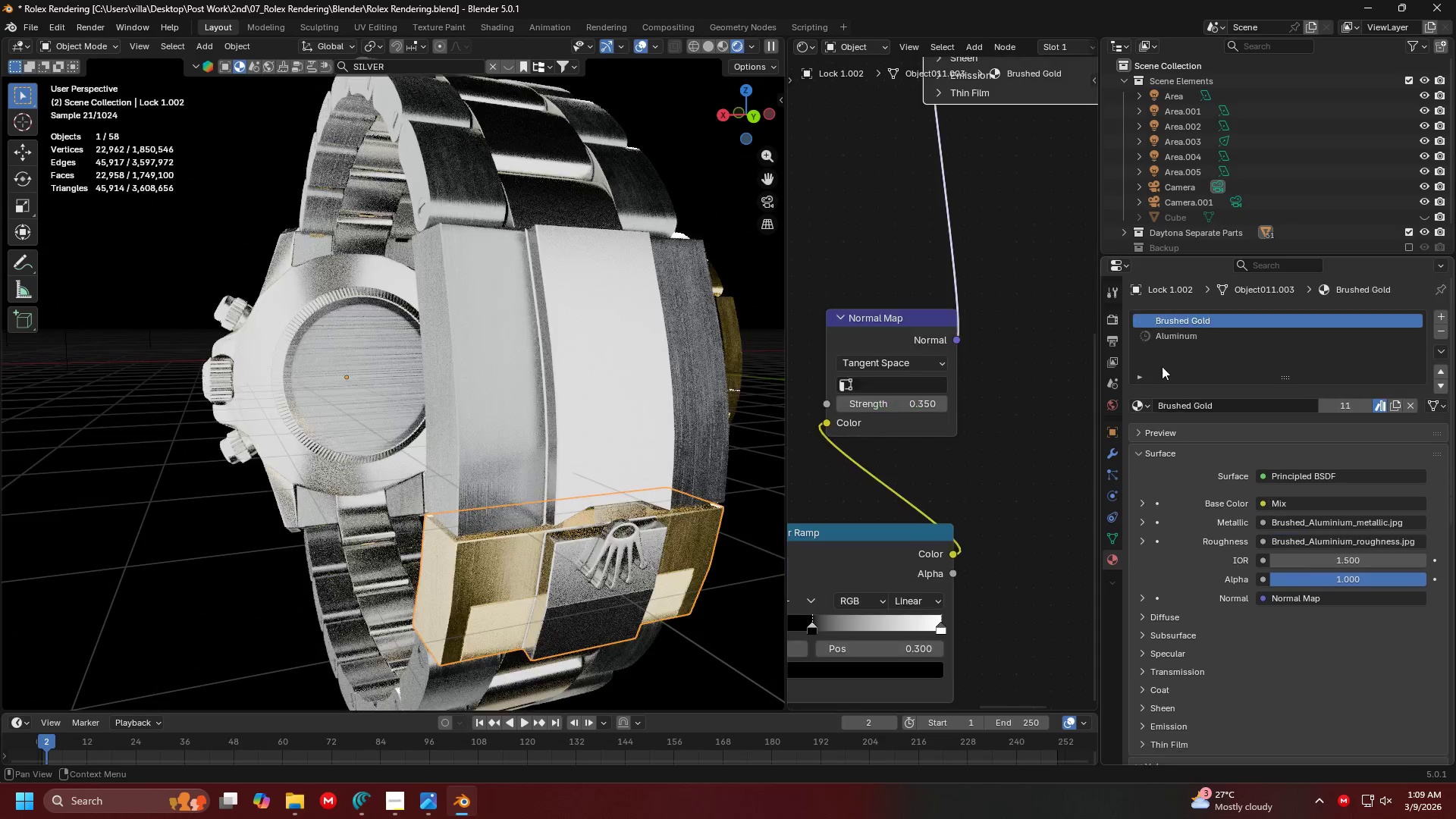 
double_click([1138, 405])
 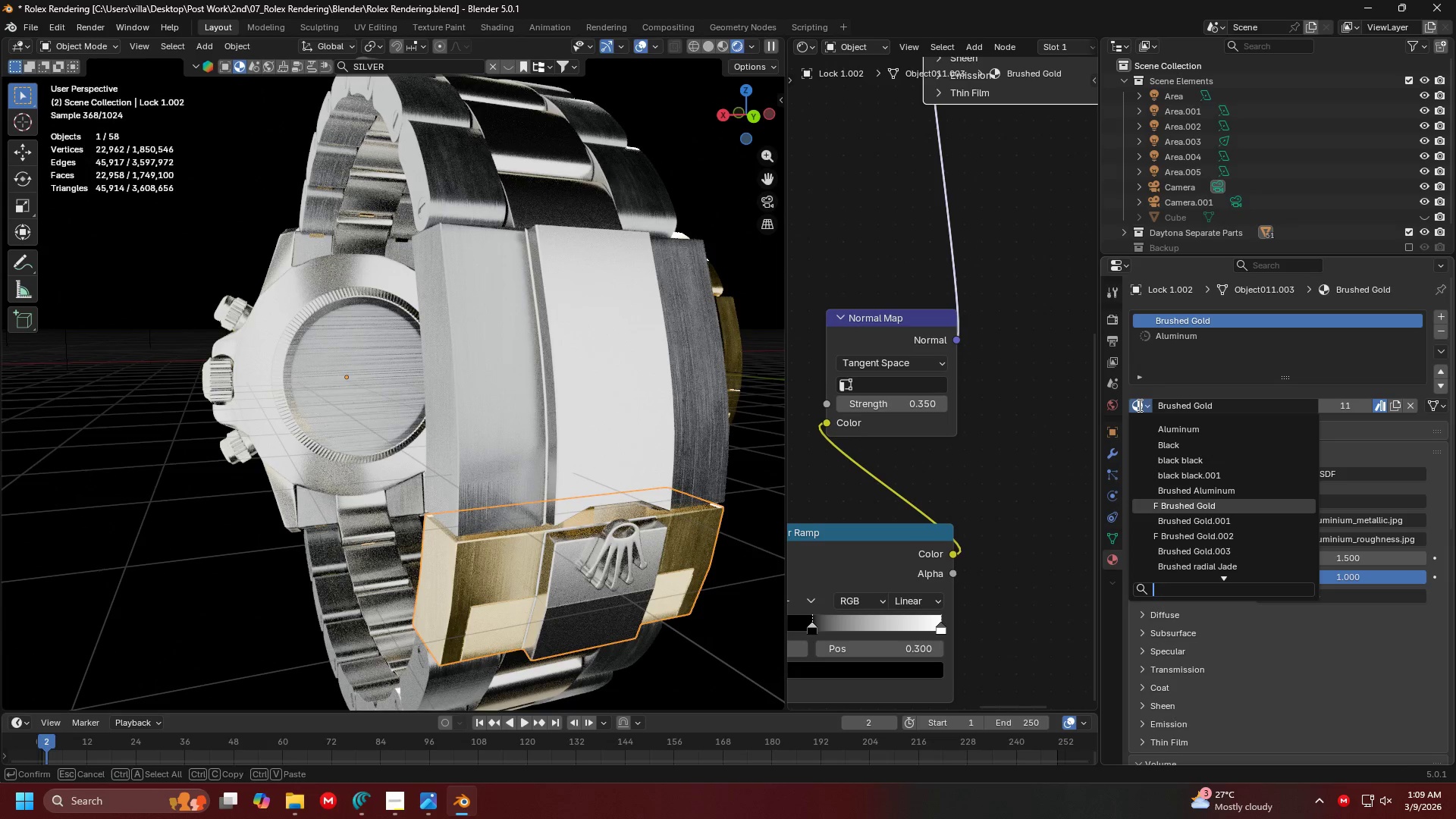 
type(brushed)
 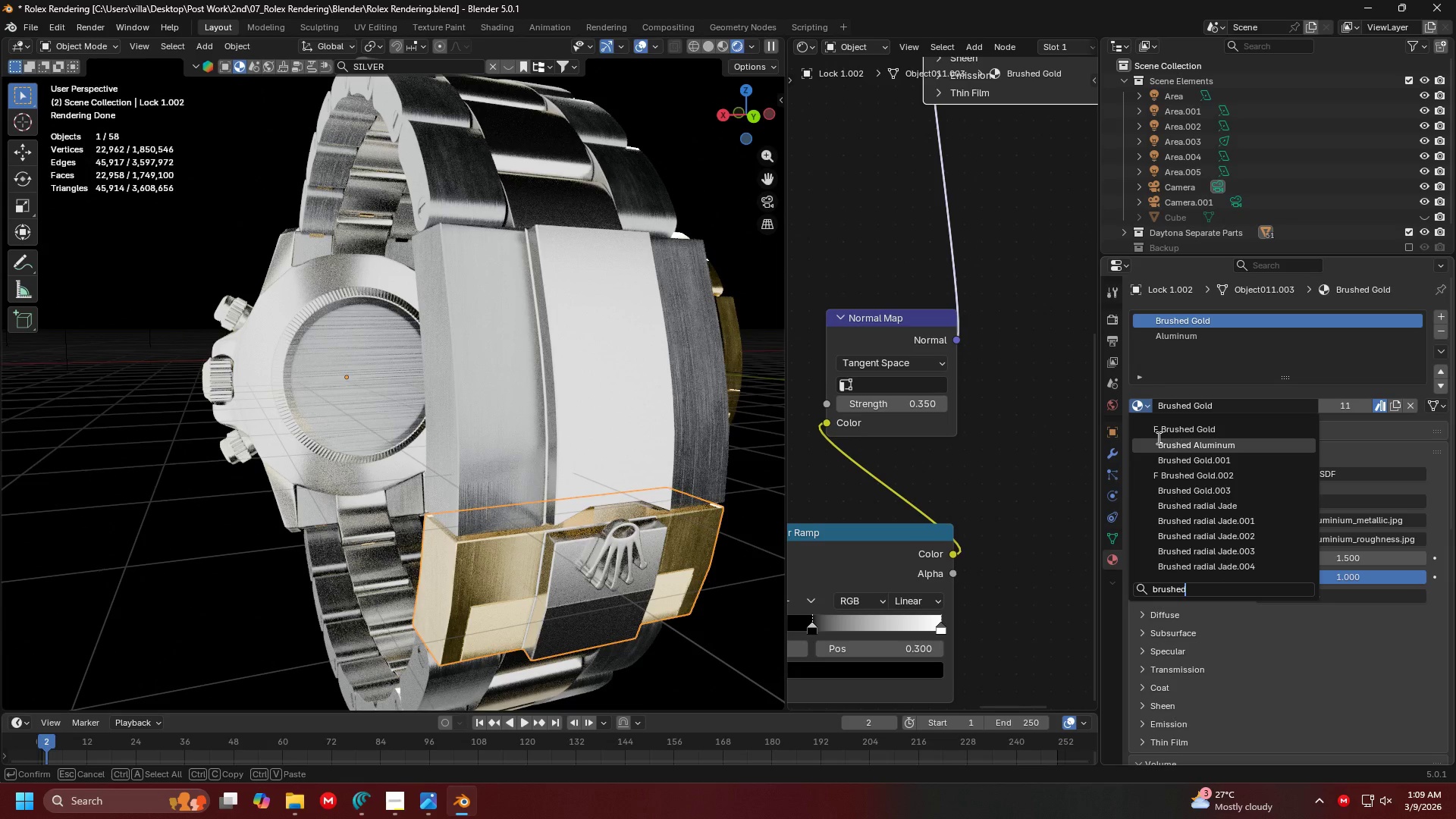 
left_click([1166, 442])
 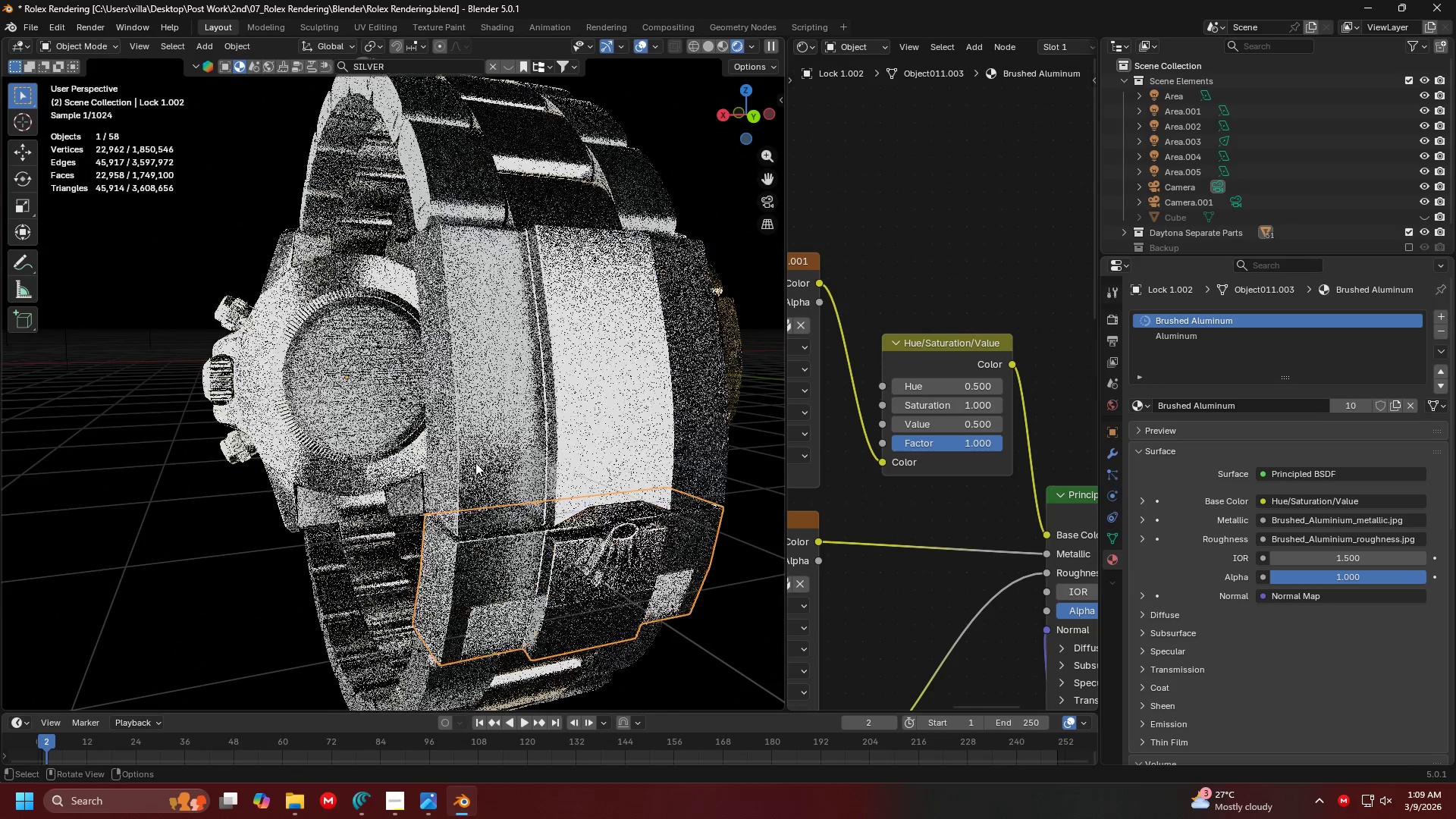 
key(Shift+ShiftLeft)
 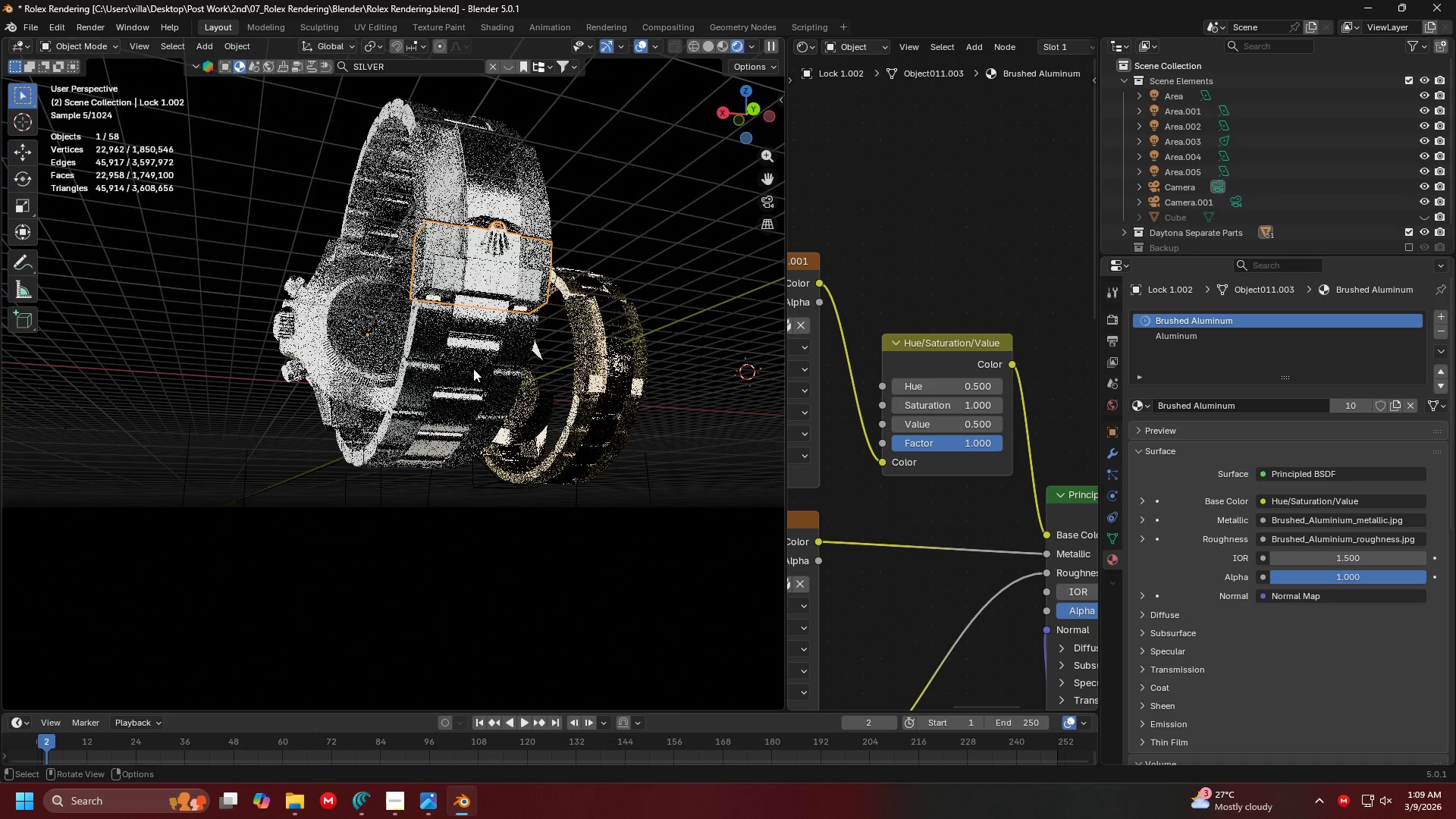 
scroll: coordinate [467, 462], scroll_direction: down, amount: 2.0
 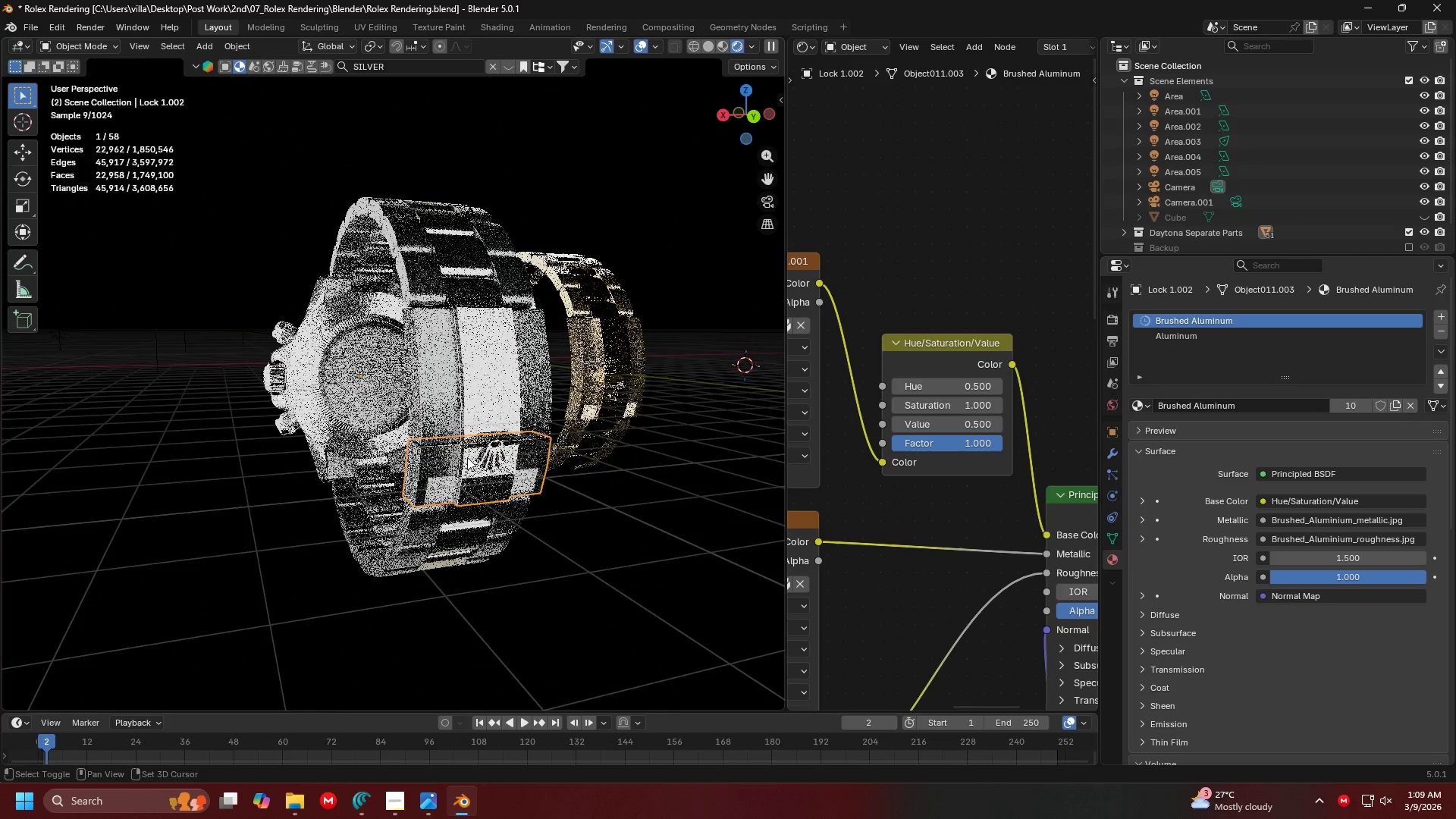 
left_click([453, 409])
 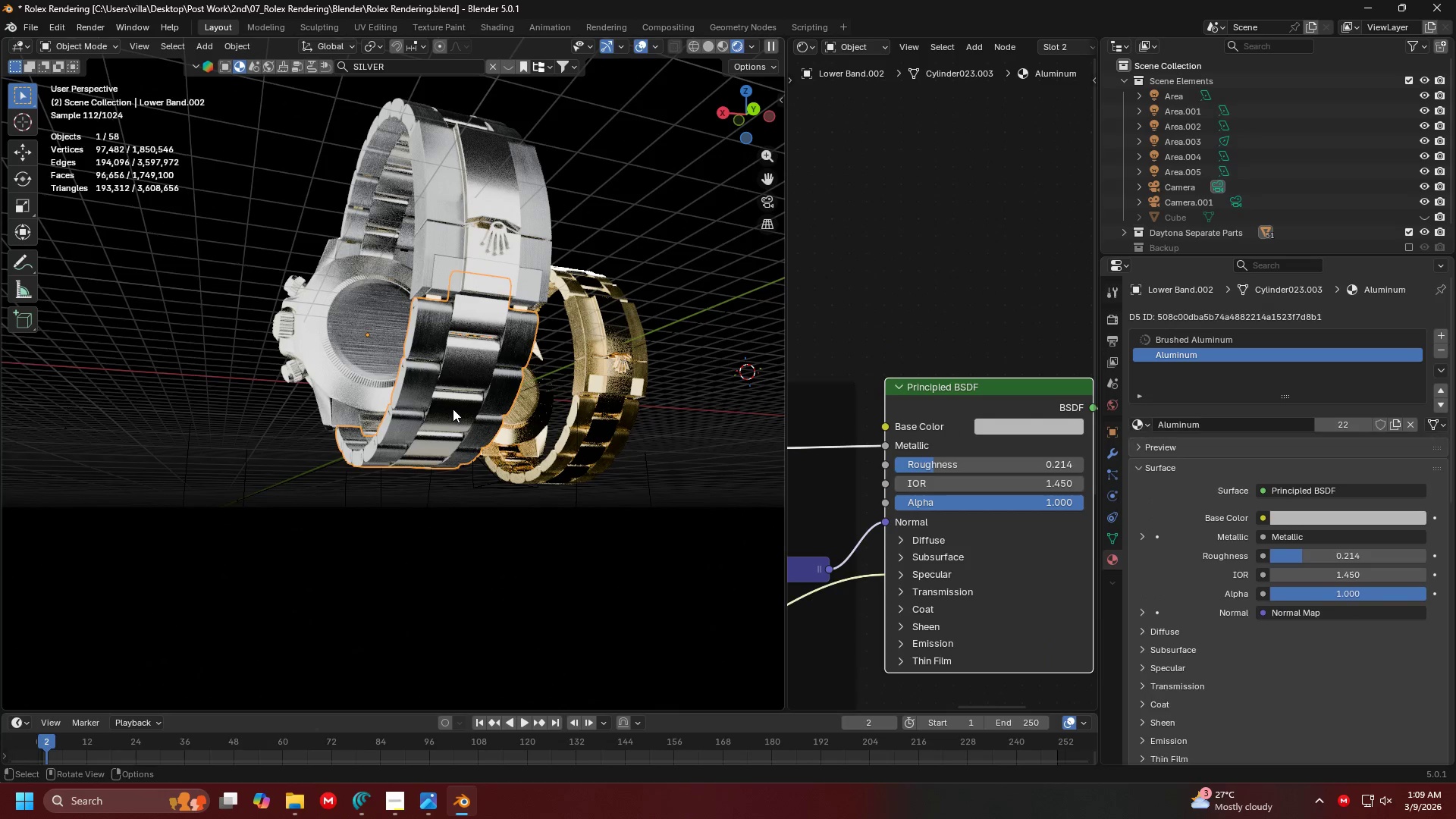 
scroll: coordinate [490, 378], scroll_direction: up, amount: 3.0
 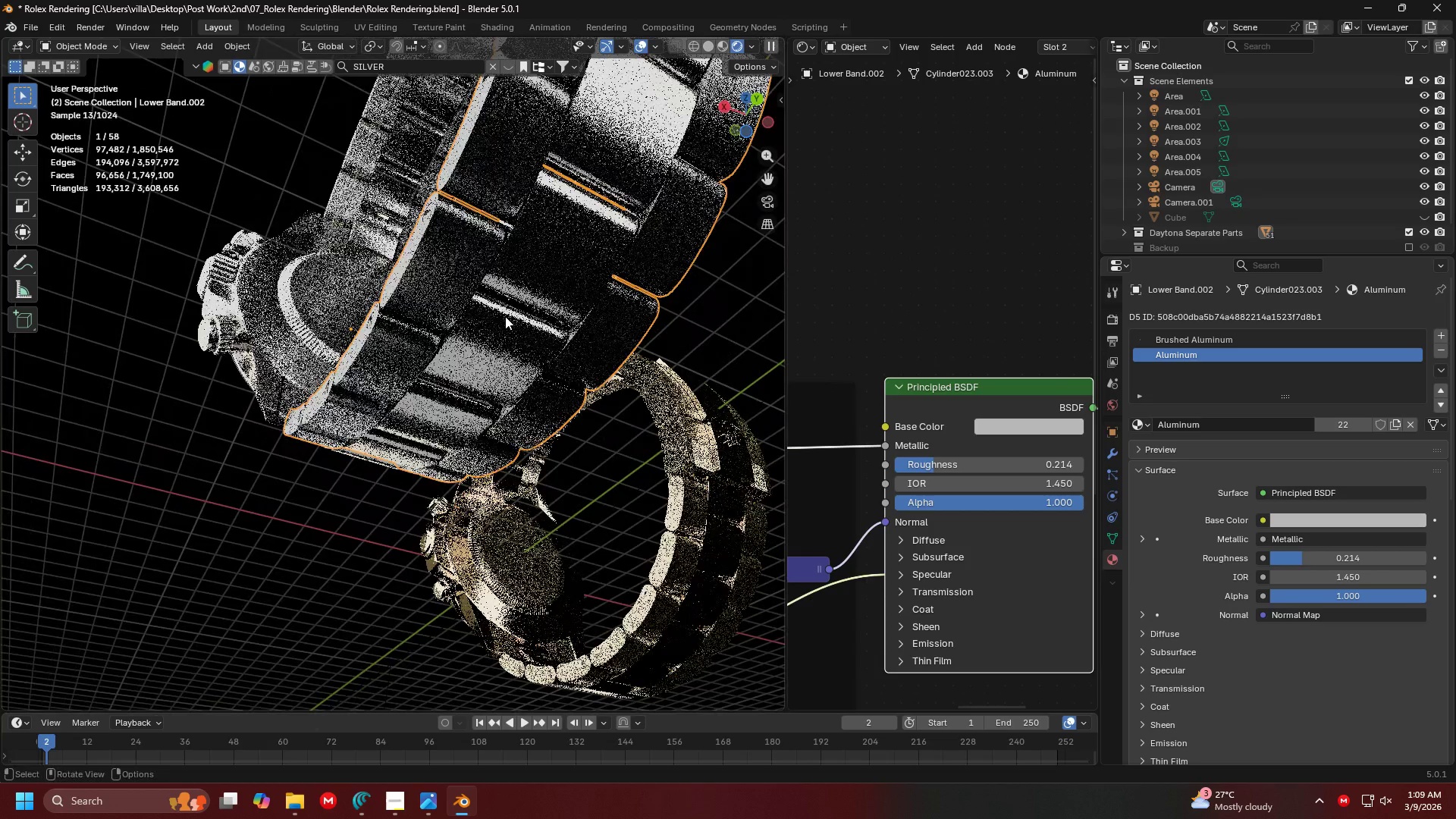 
key(Shift+ShiftLeft)
 